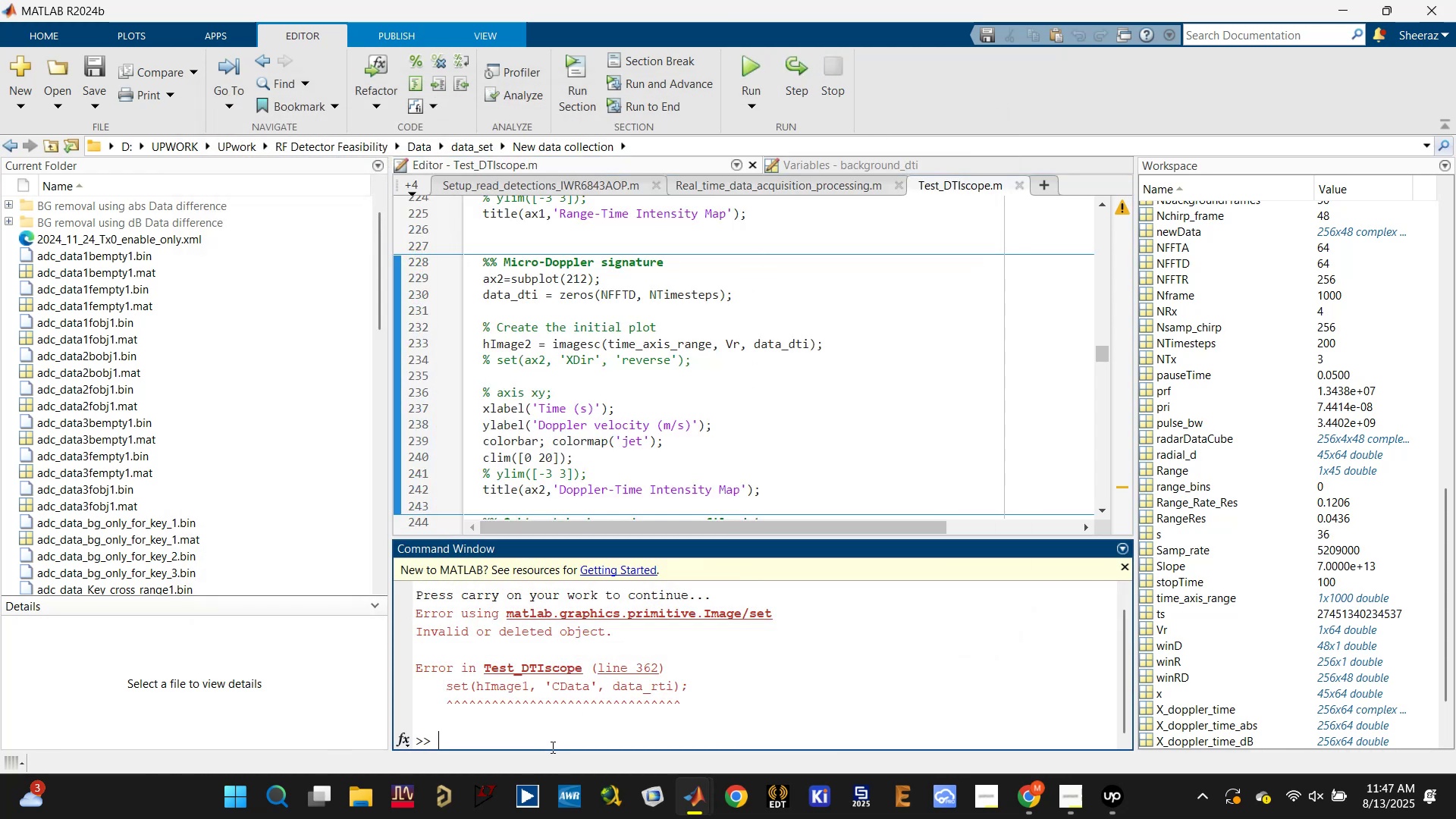 
type(clc)
 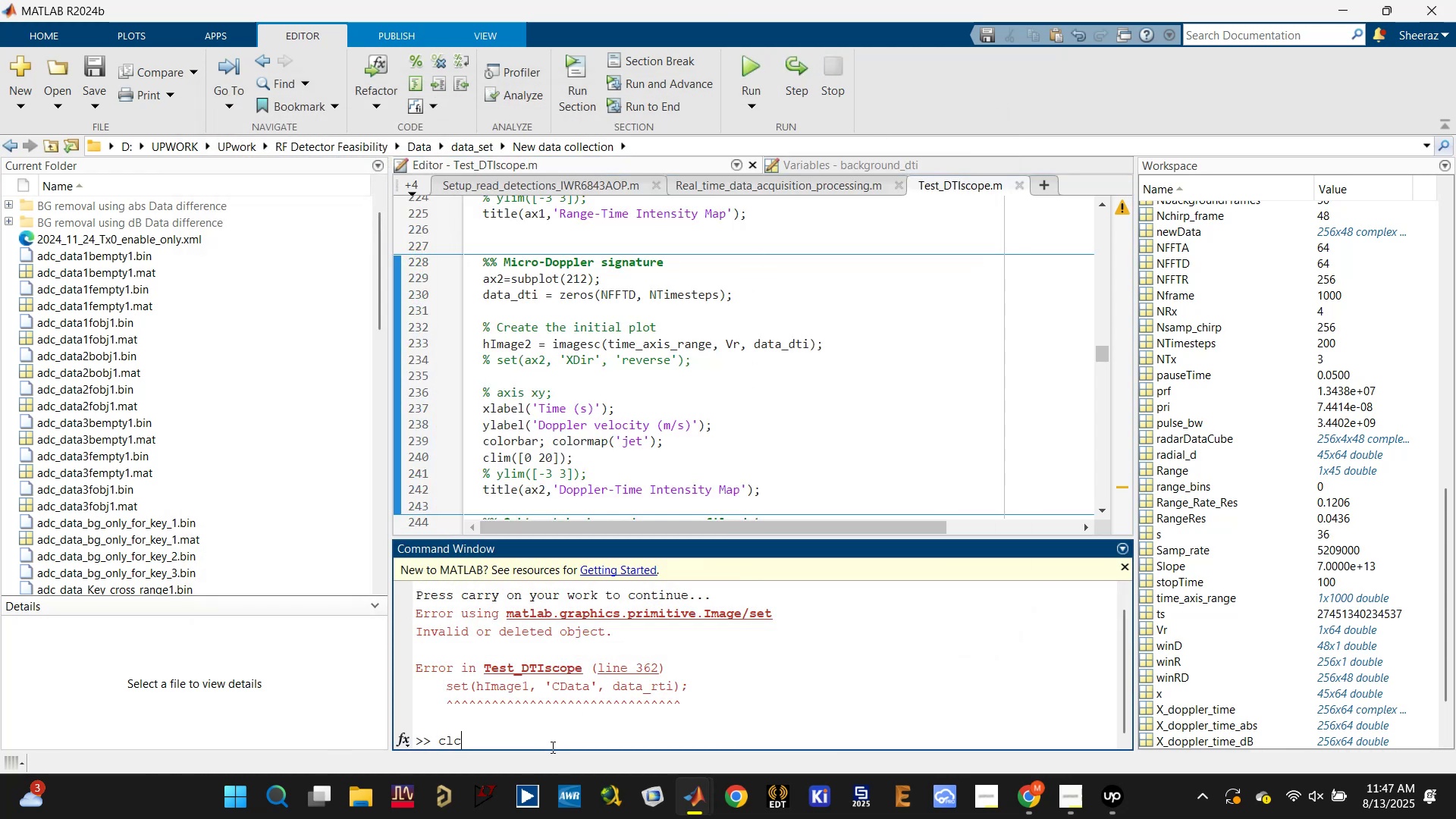 
key(Enter)
 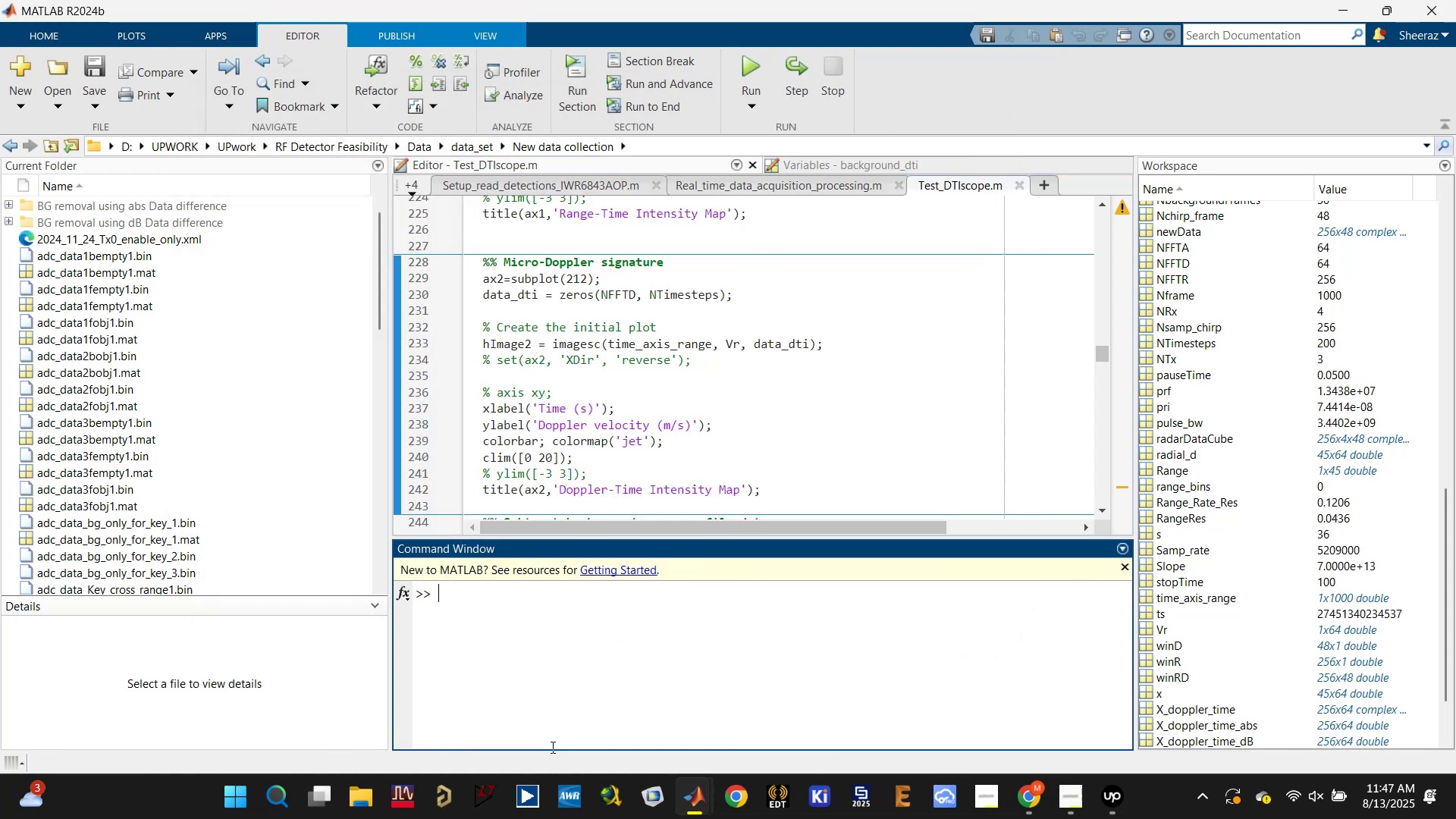 
type(dca.d)
key(Backspace)
type(rea)
key(Backspace)
type(lease;)
 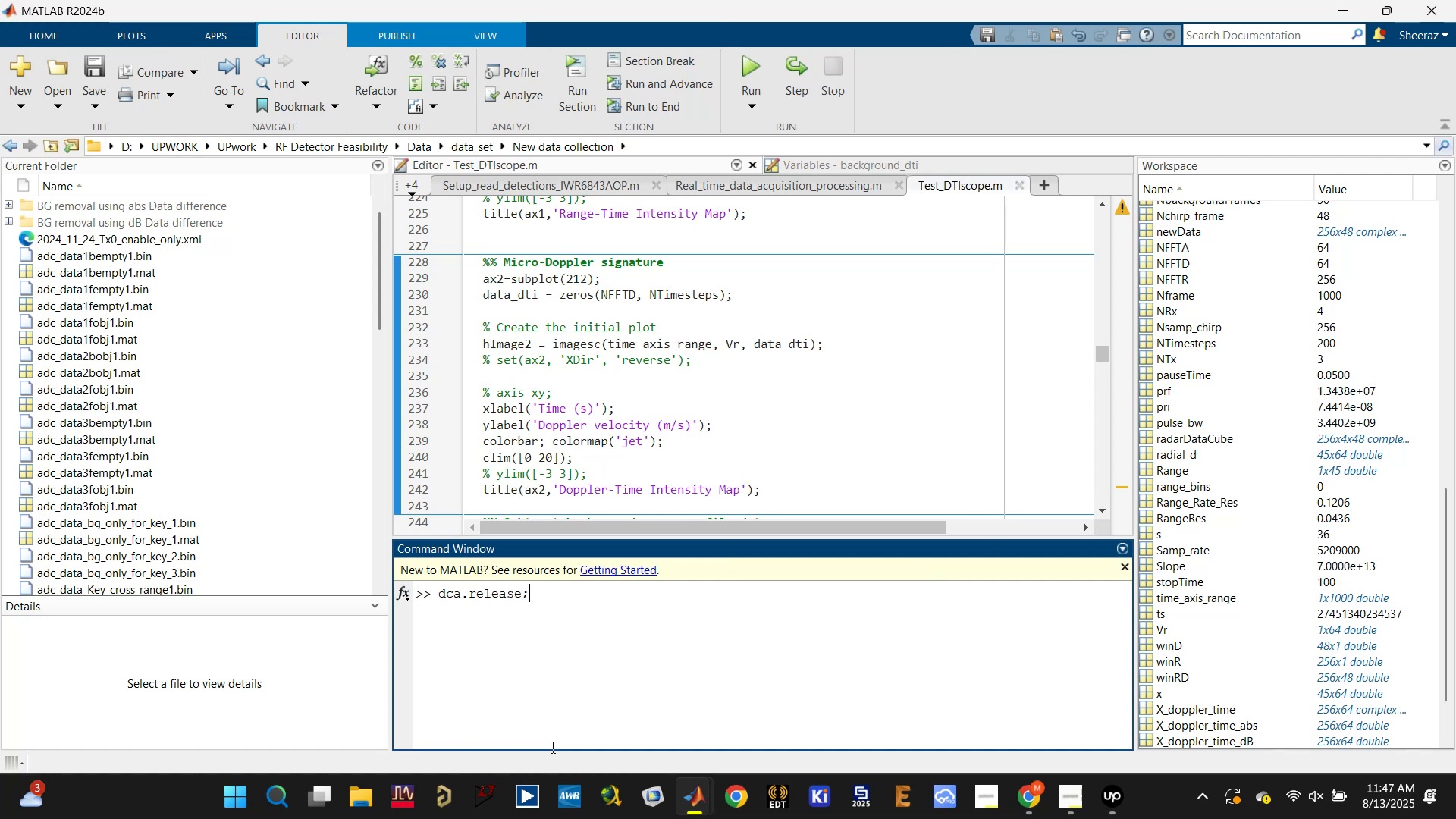 
key(Enter)
 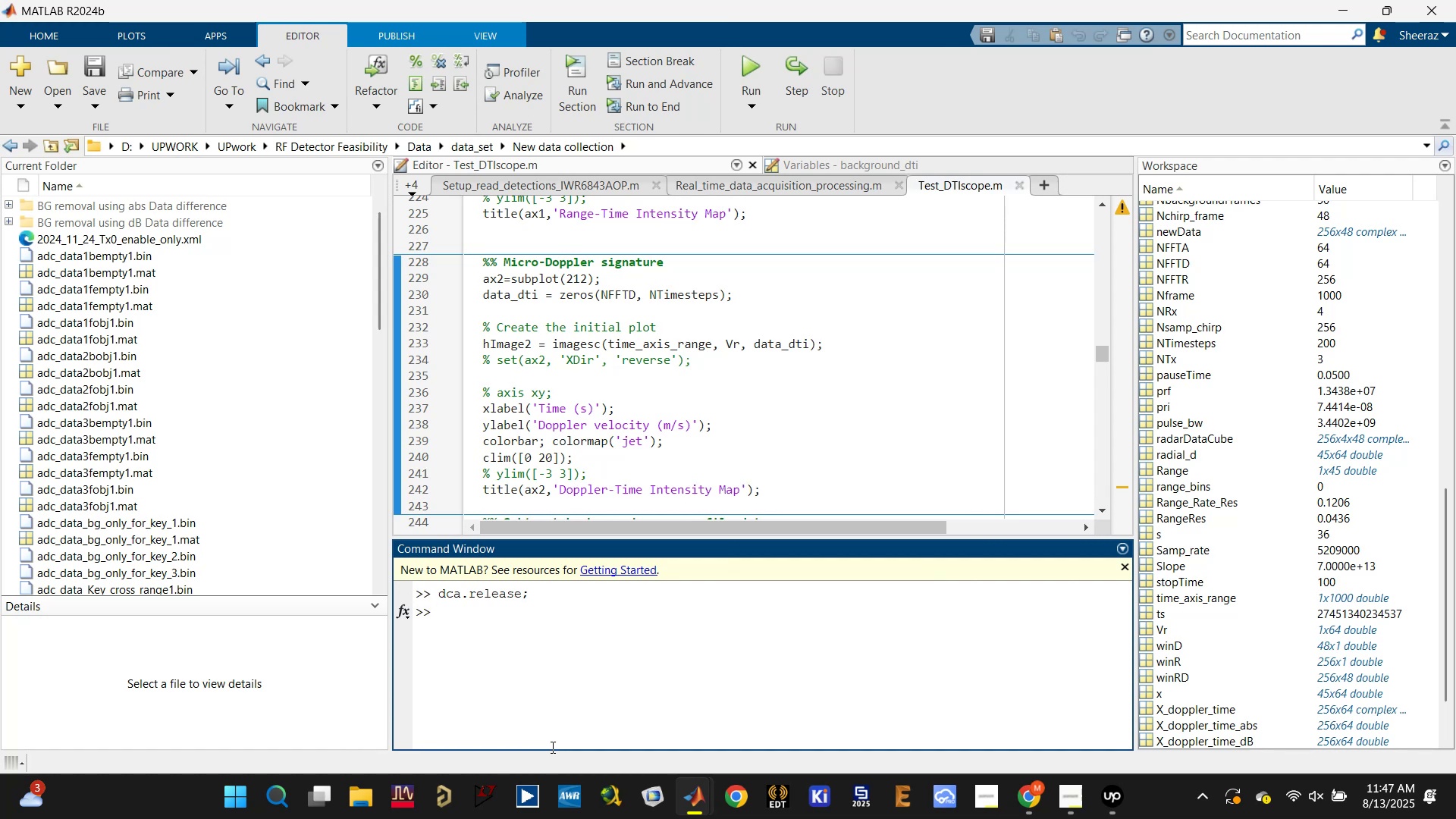 
left_click([595, 596])
 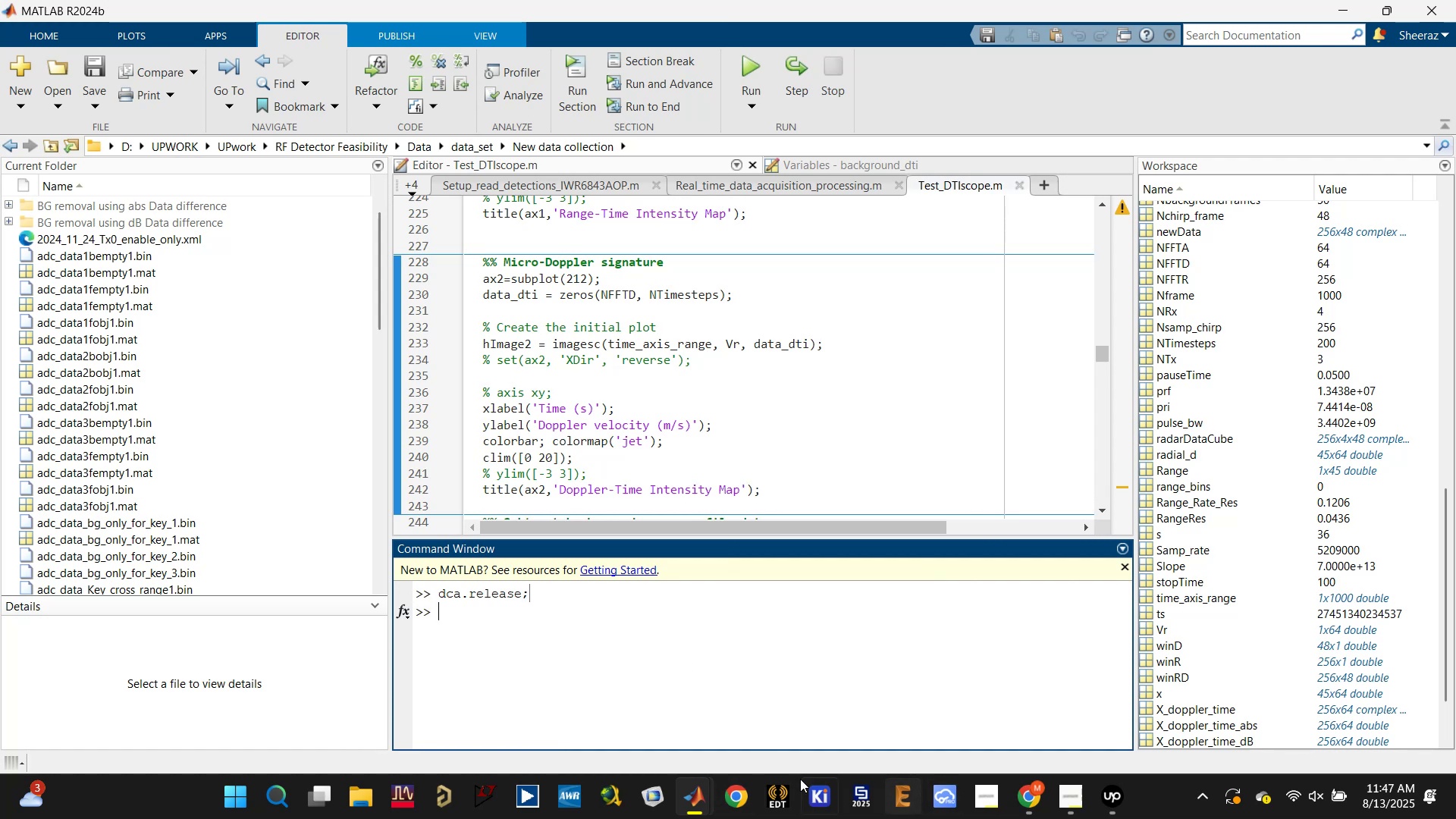 
left_click([703, 795])
 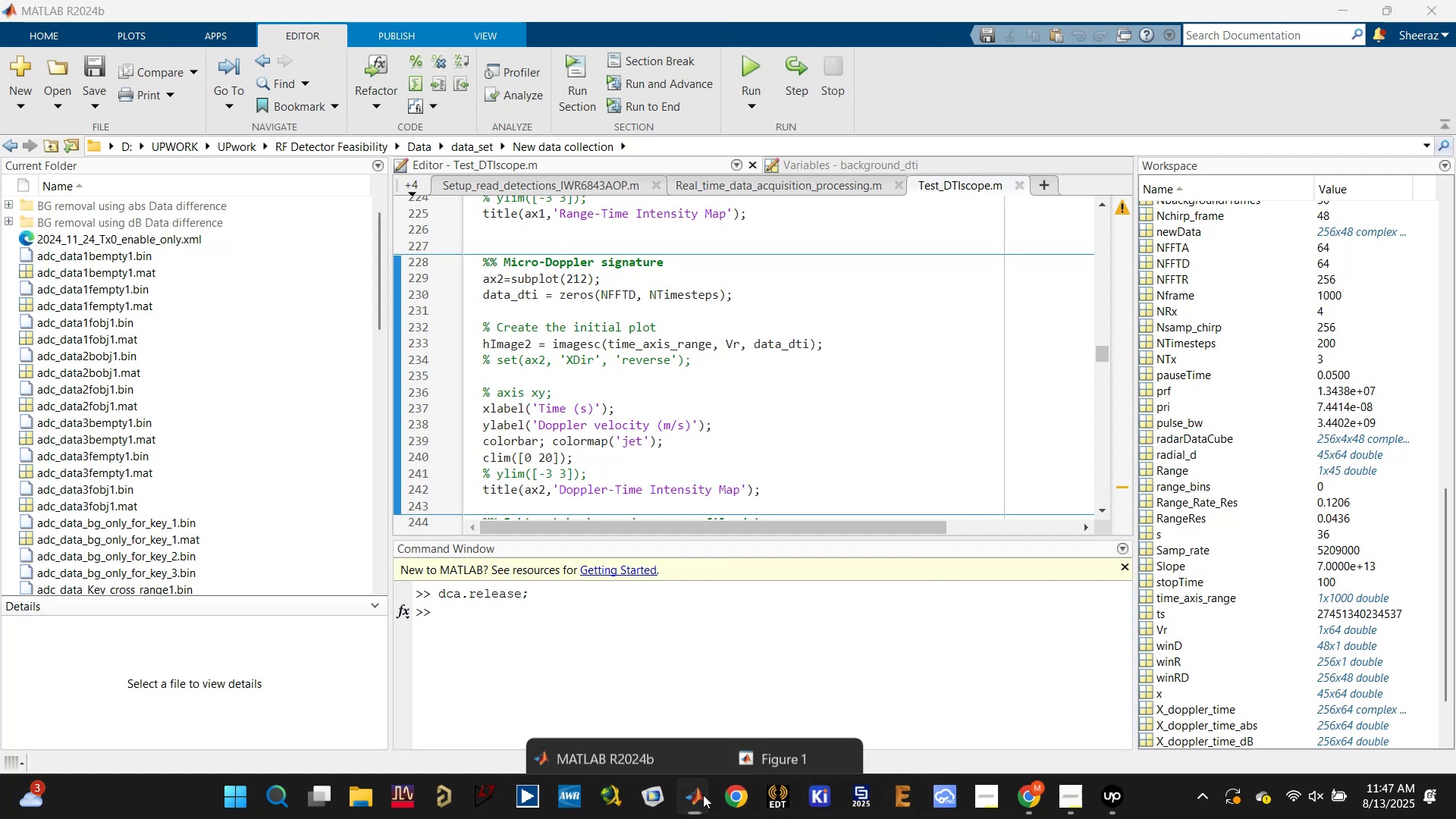 
mouse_move([714, 704])
 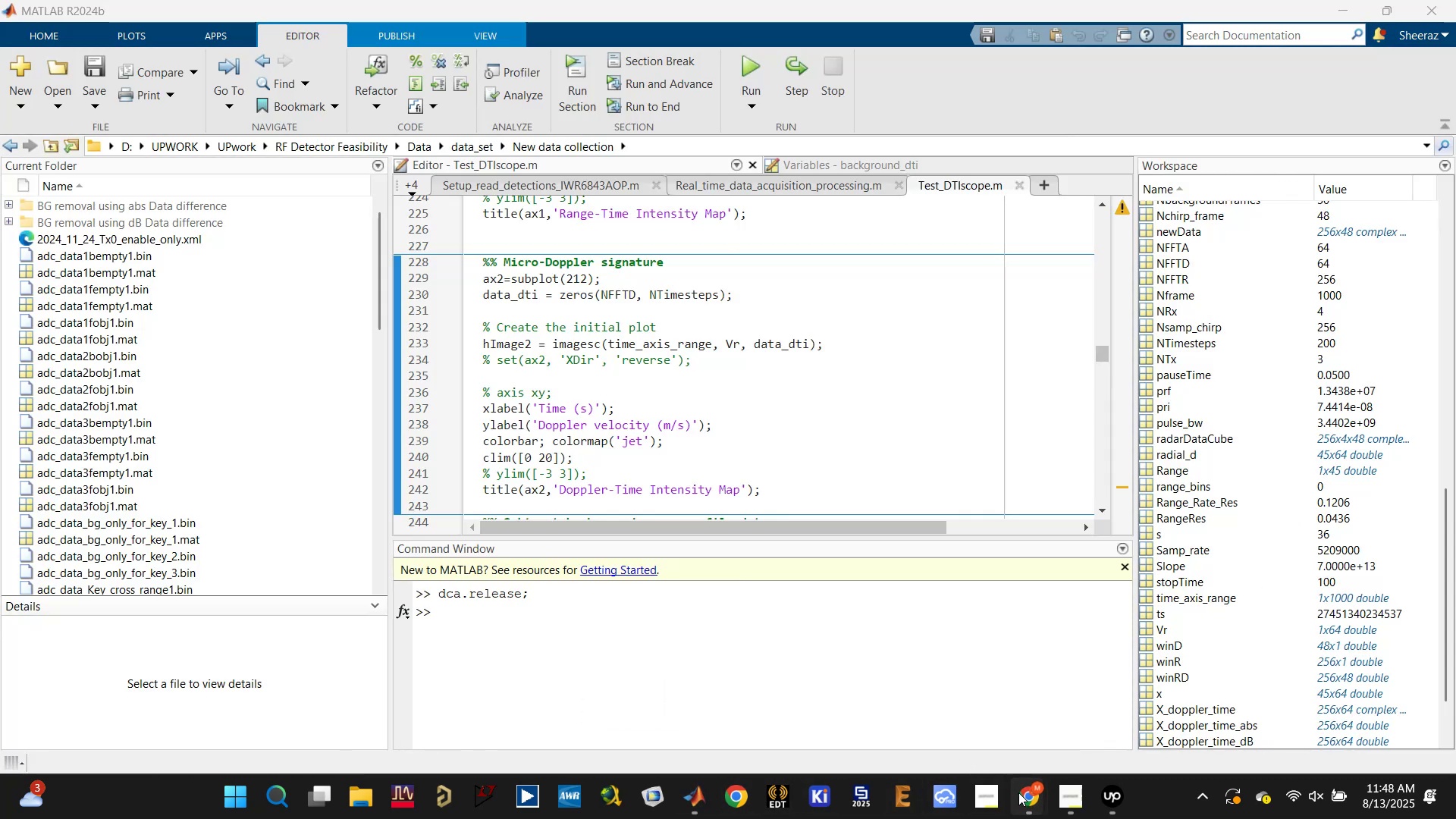 
double_click([923, 709])
 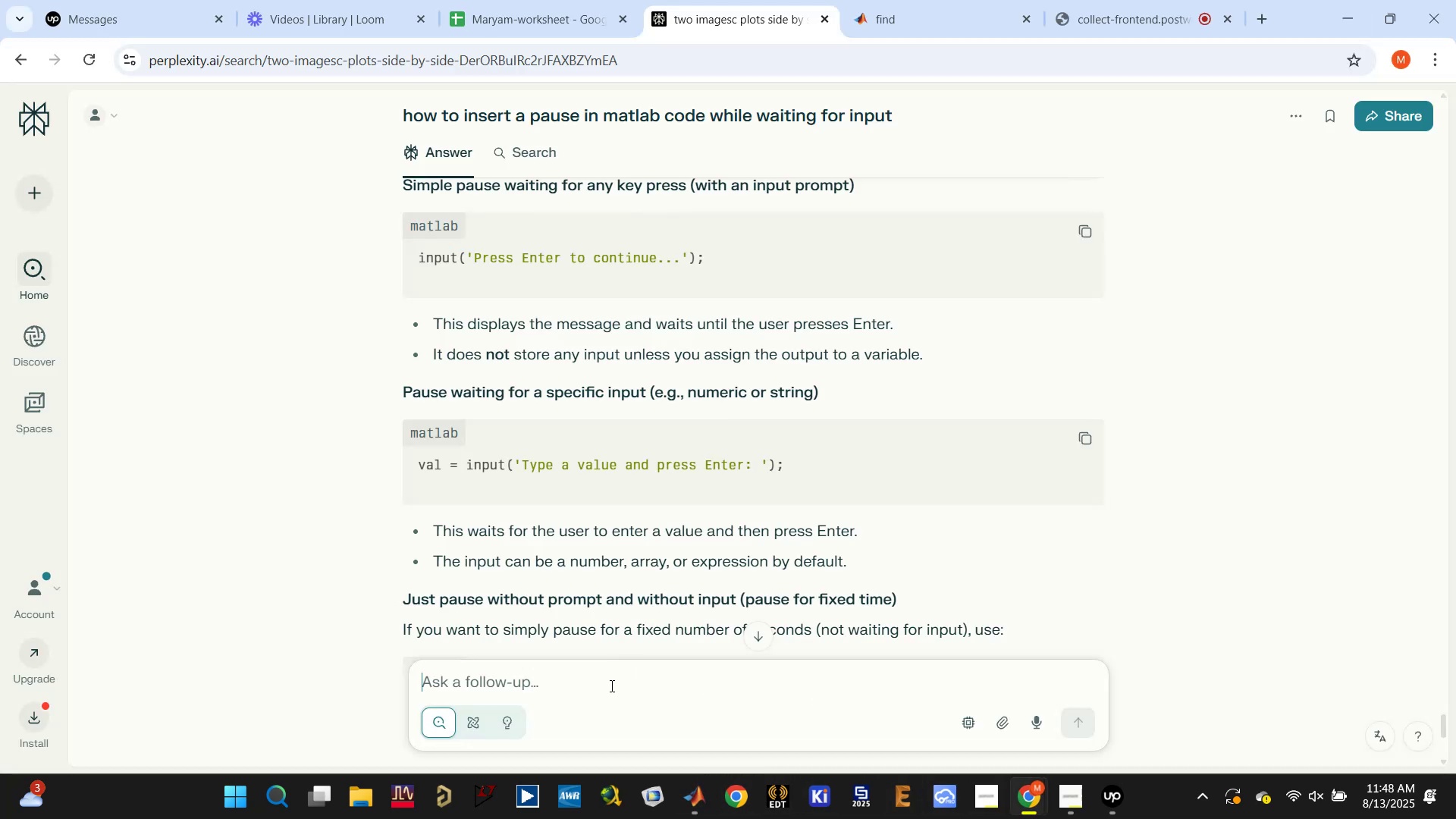 
type(how to execute a command when )
 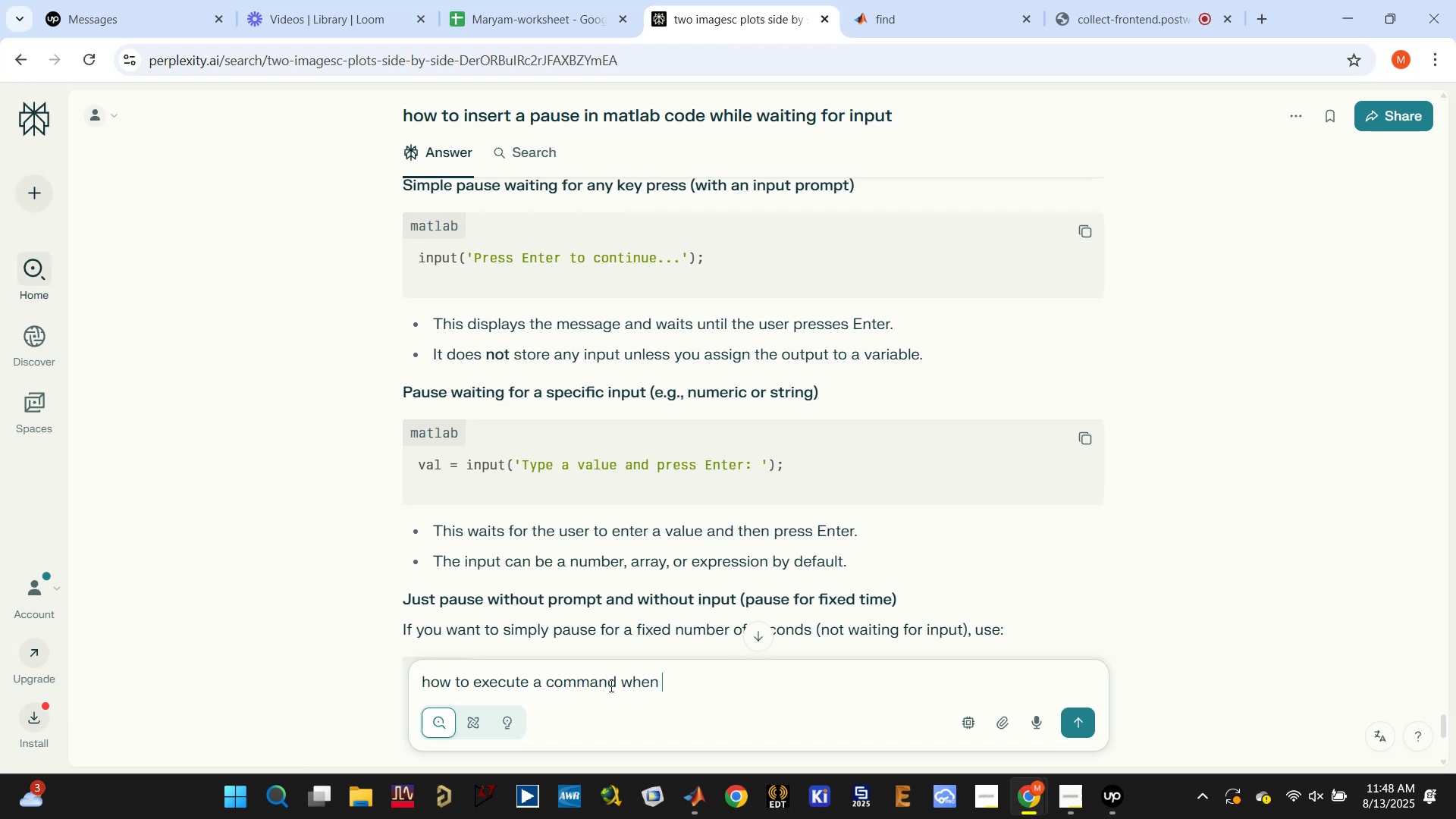 
type(code is existed before complete)
key(Backspace)
type(u)
key(Backspace)
type(ibg)
key(Backspace)
key(Backspace)
type(ng)
 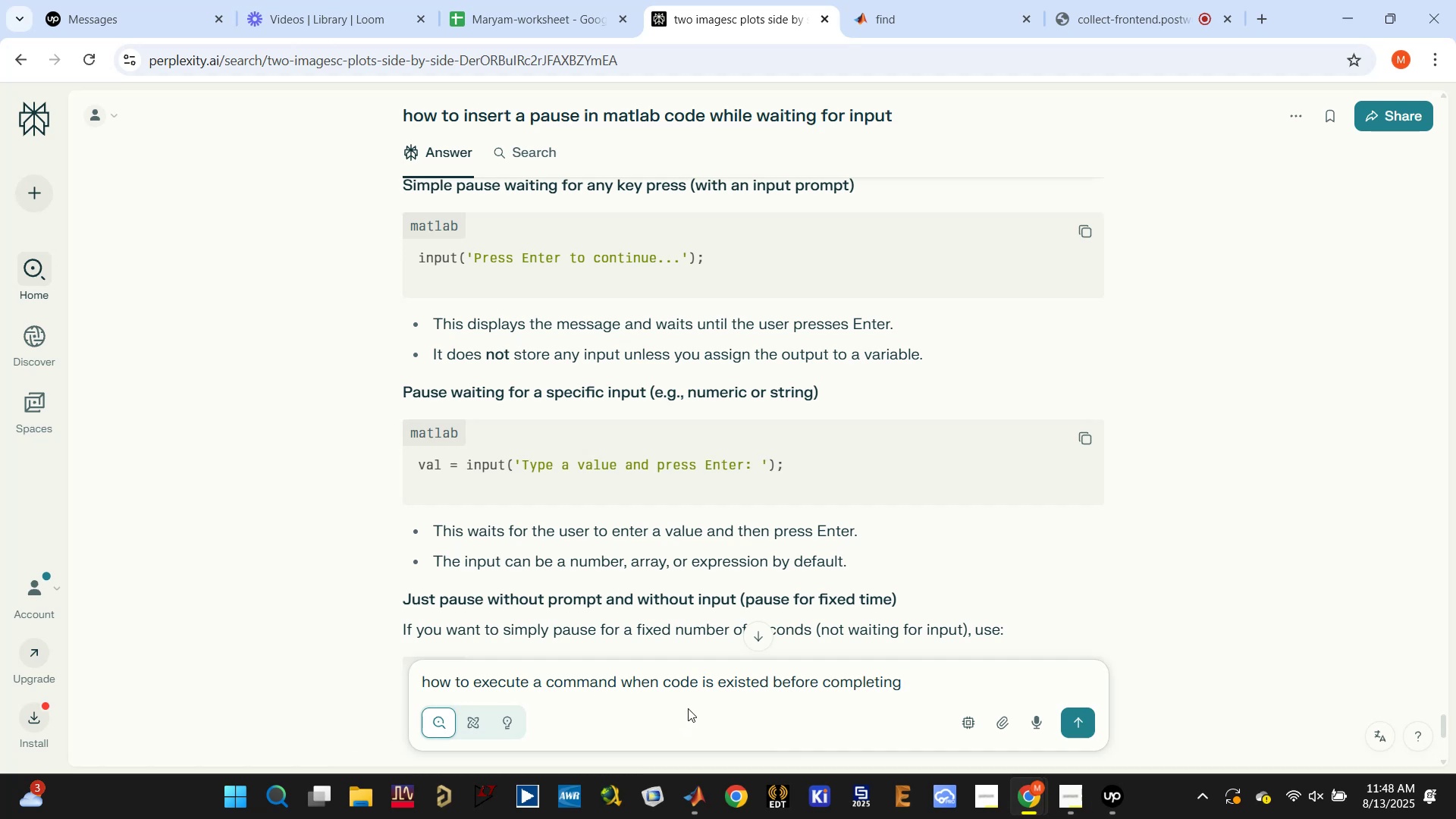 
double_click([735, 682])
 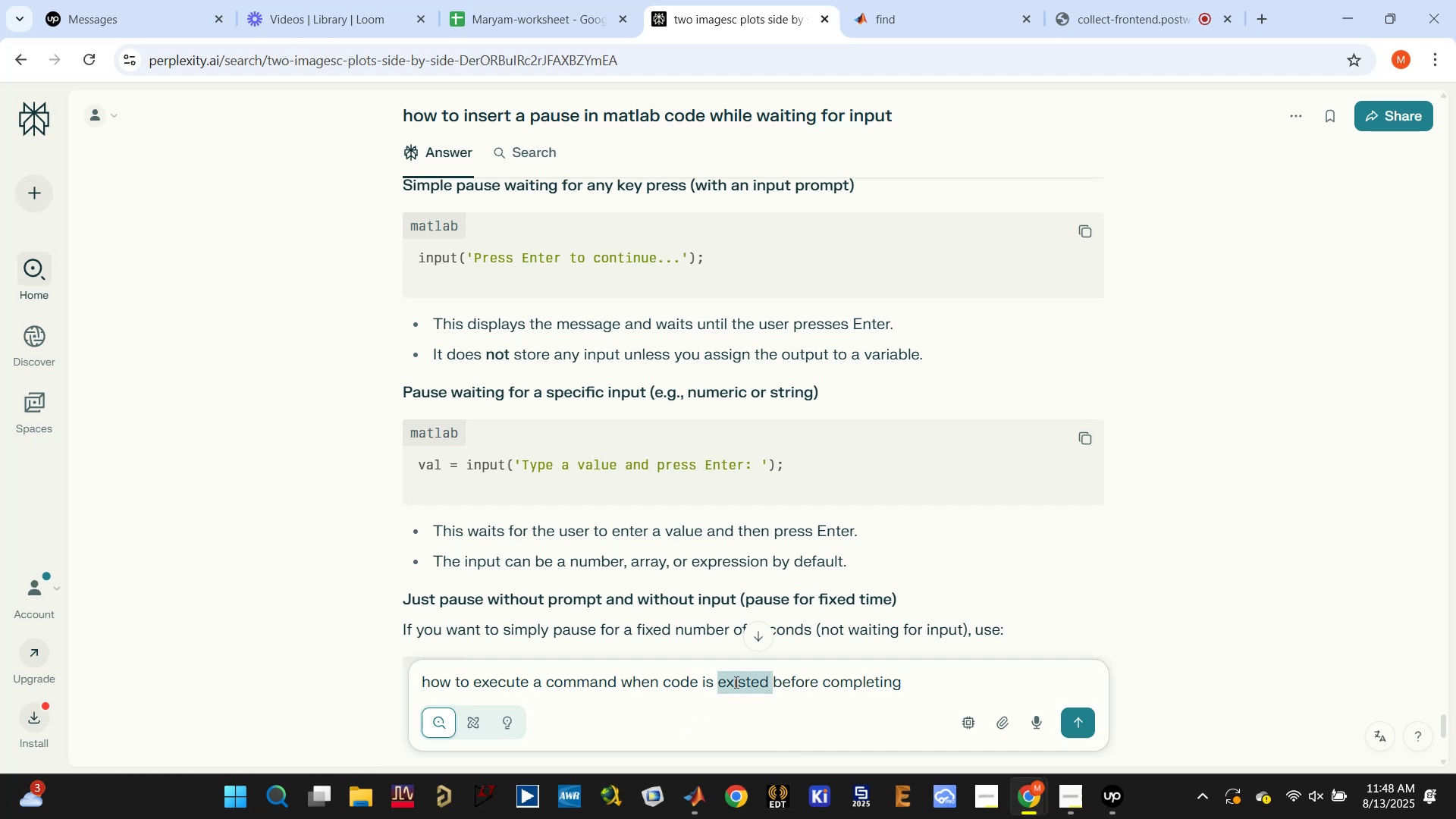 
type(terminated )
 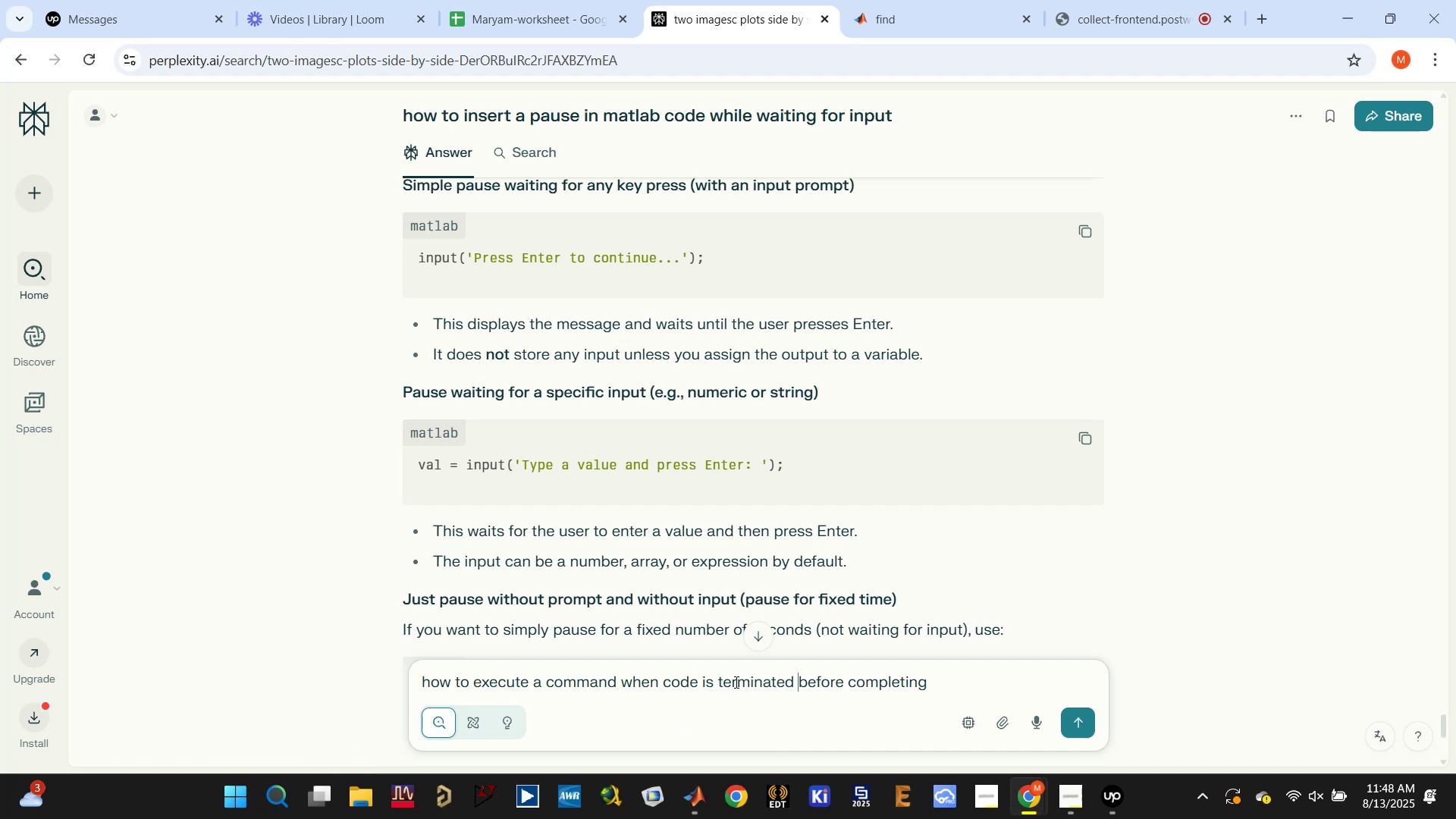 
key(Enter)
 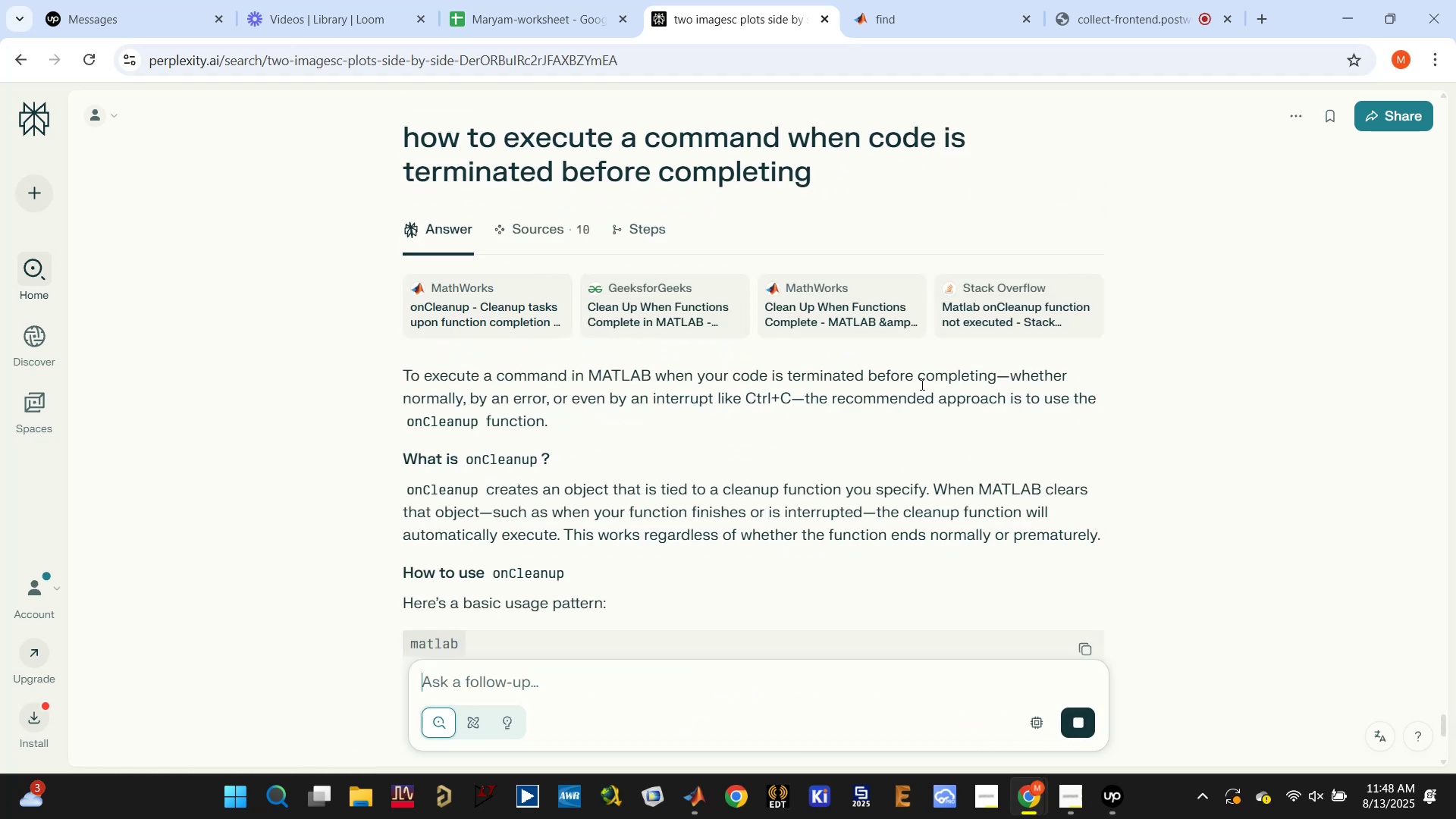 
wait(10.73)
 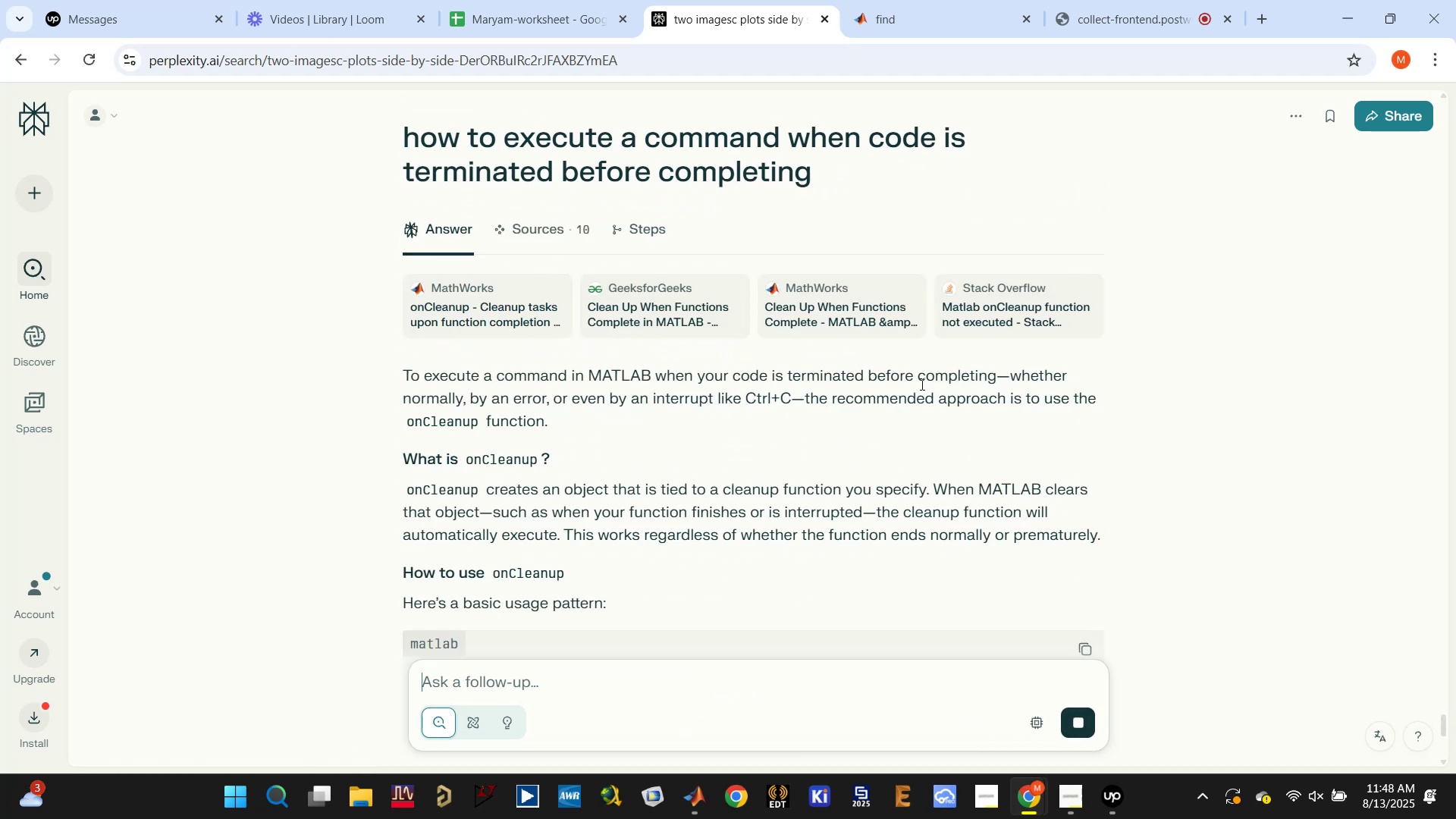 
double_click([457, 416])
 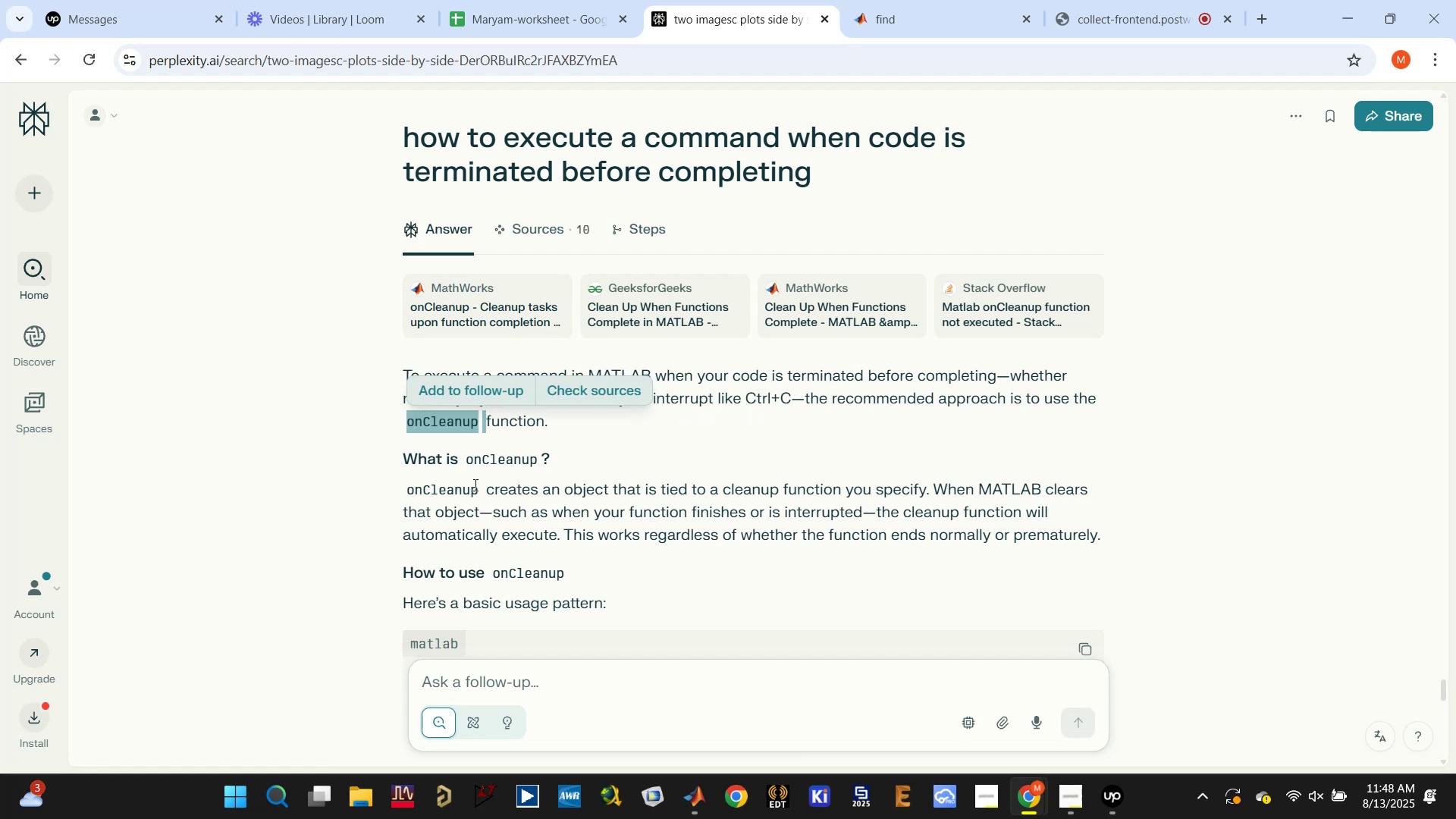 
scroll: coordinate [530, 475], scroll_direction: down, amount: 3.0
 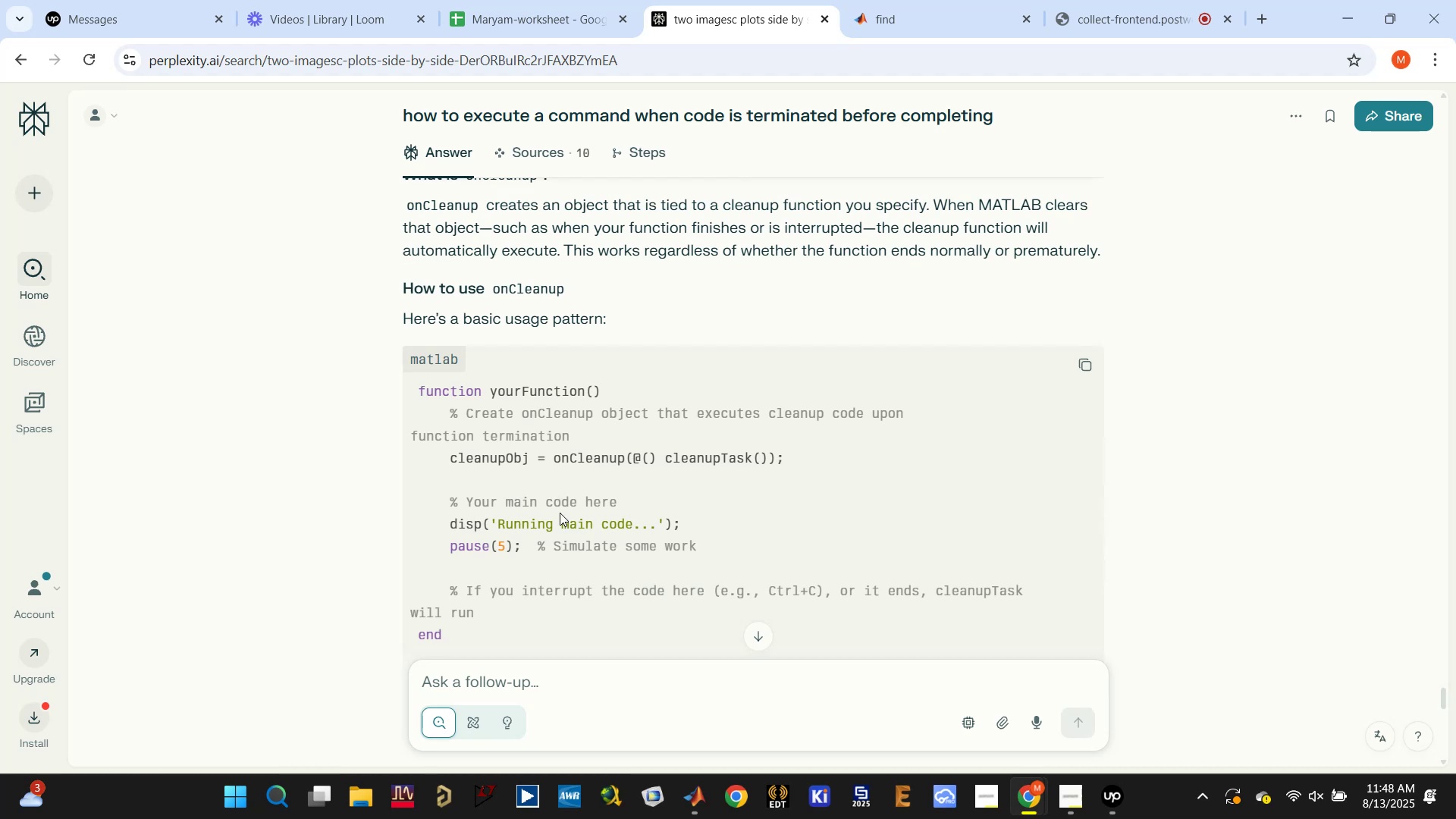 
wait(7.64)
 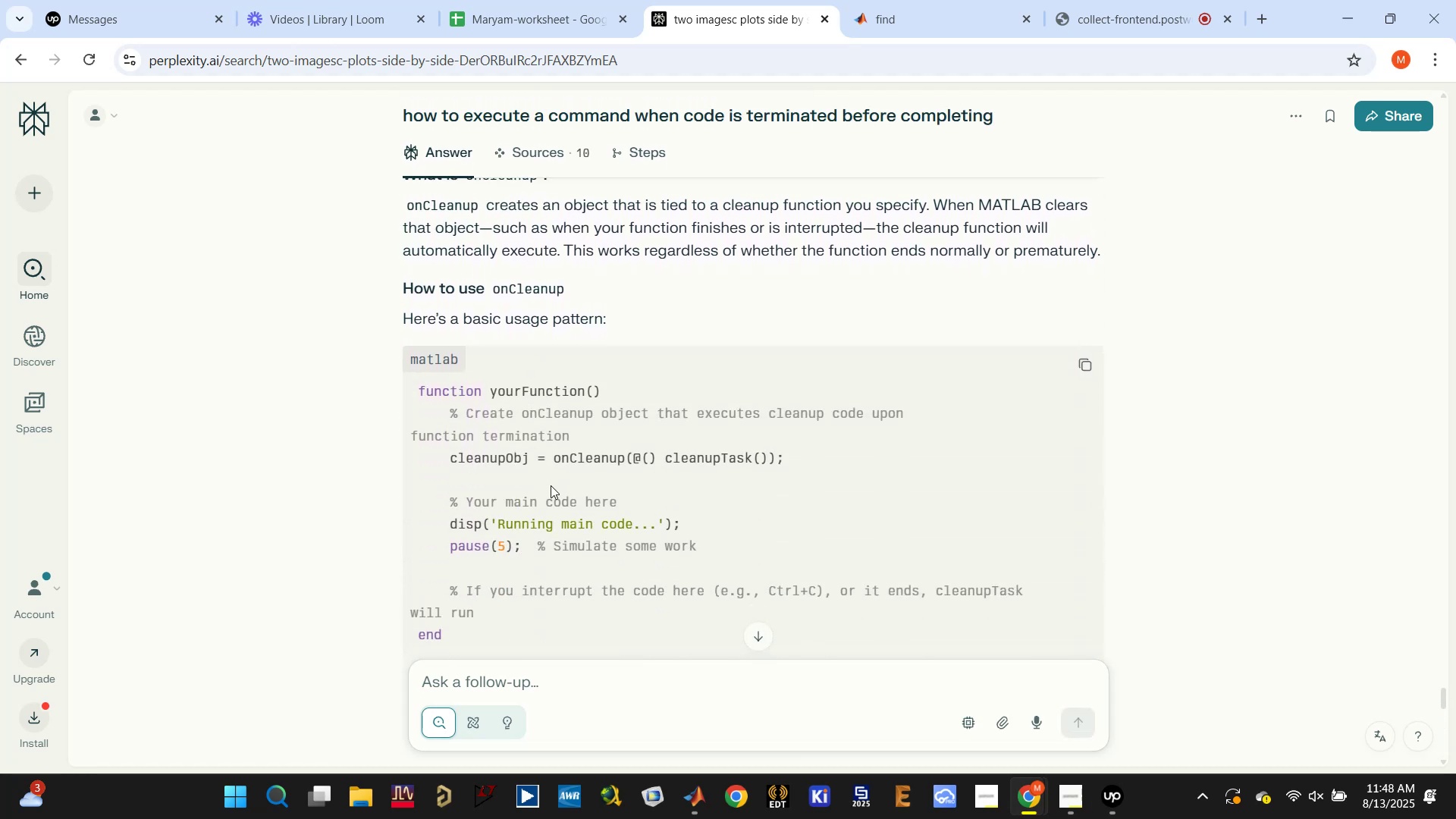 
scroll: coordinate [486, 553], scroll_direction: down, amount: 2.0
 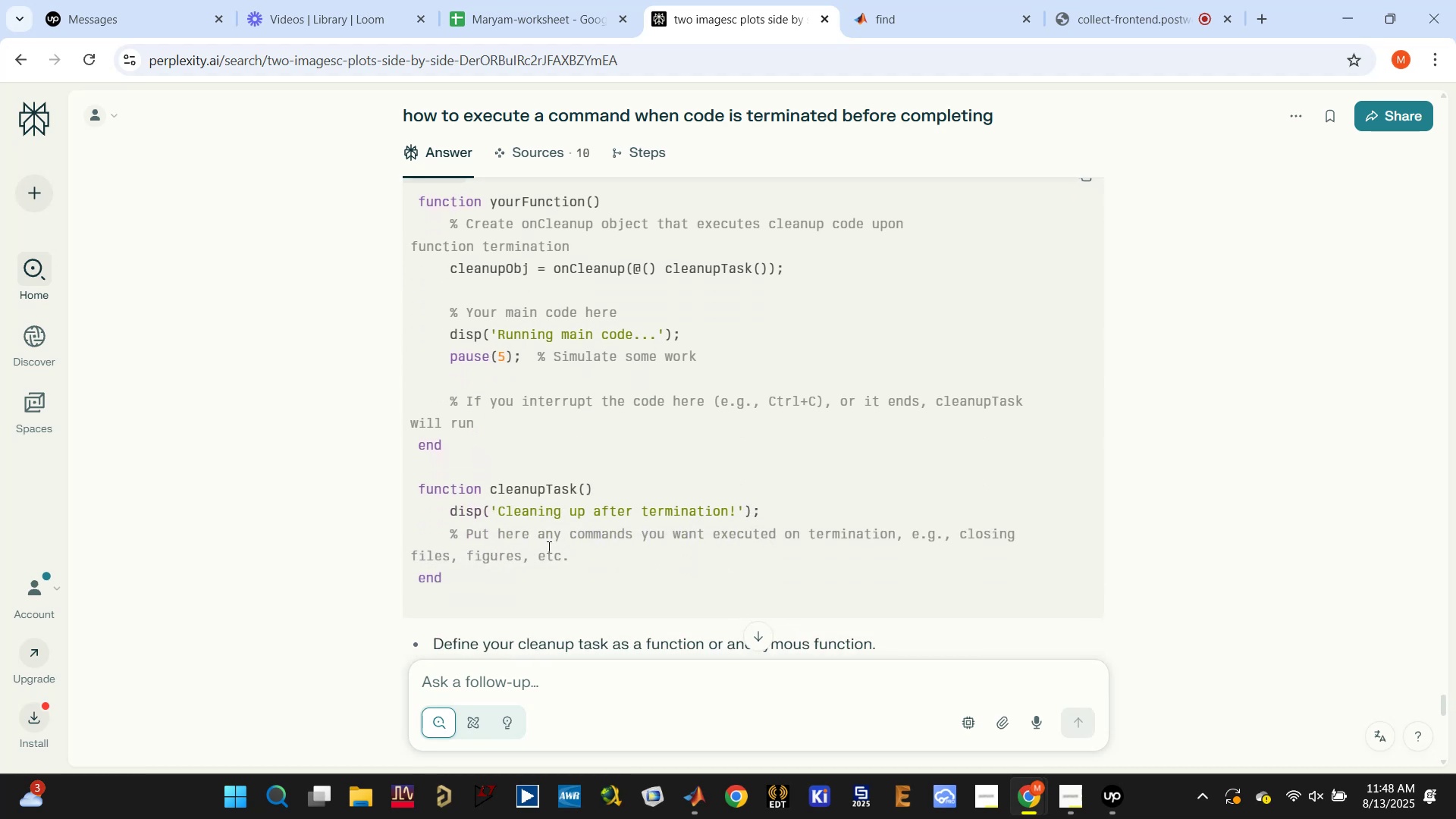 
scroll: coordinate [548, 547], scroll_direction: up, amount: 1.0
 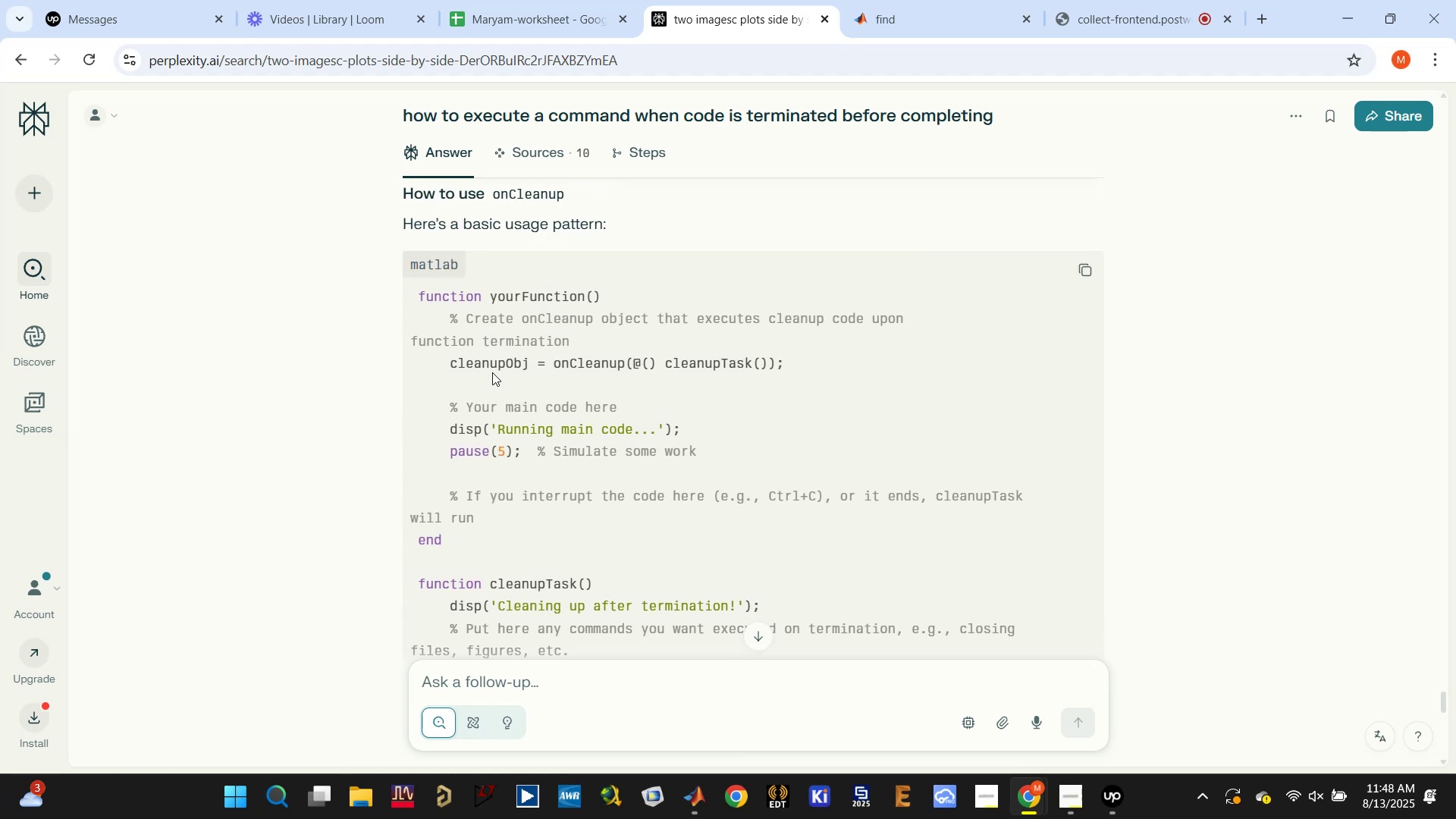 
wait(5.88)
 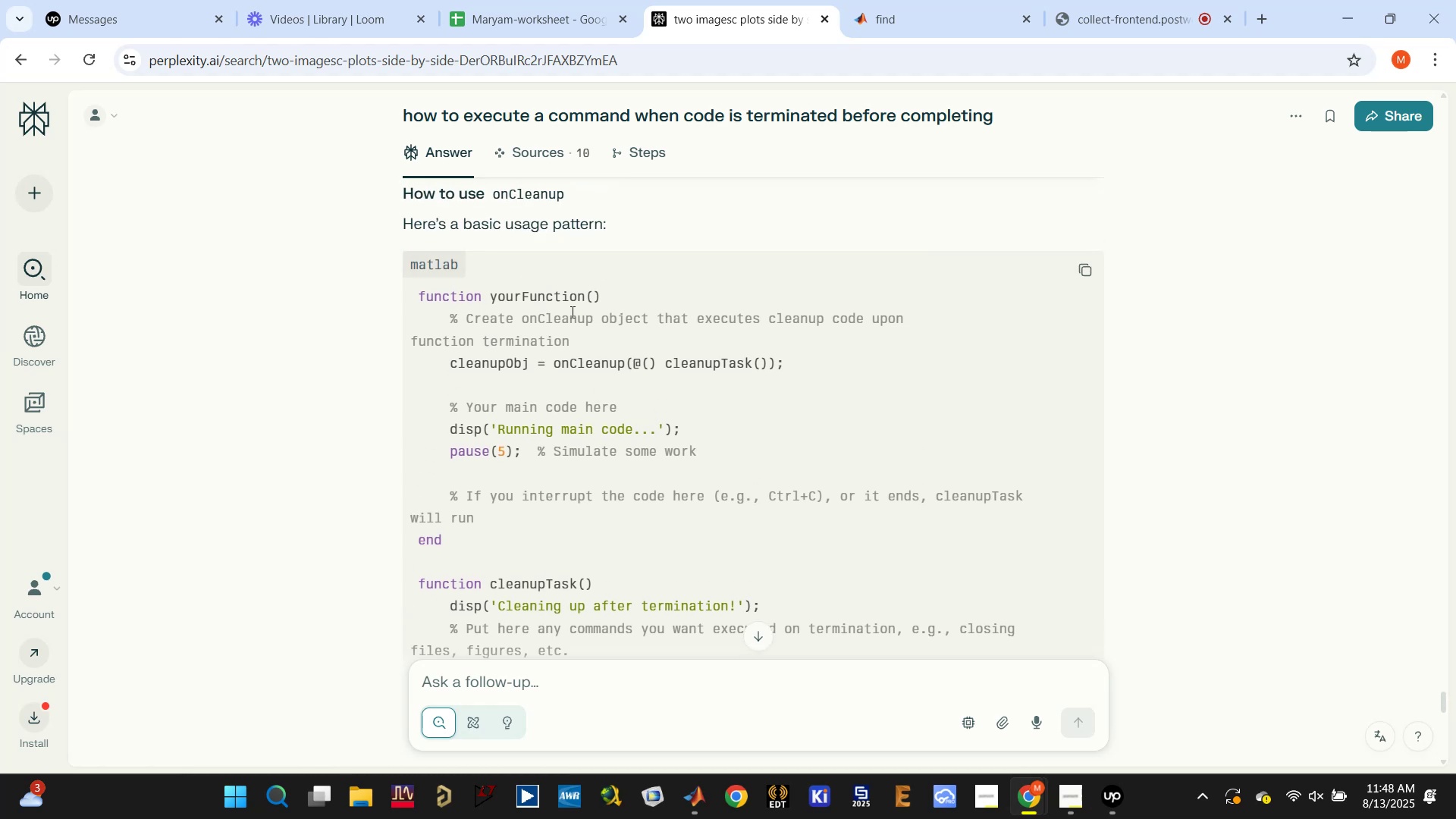 
scroll: coordinate [522, 407], scroll_direction: down, amount: 5.0
 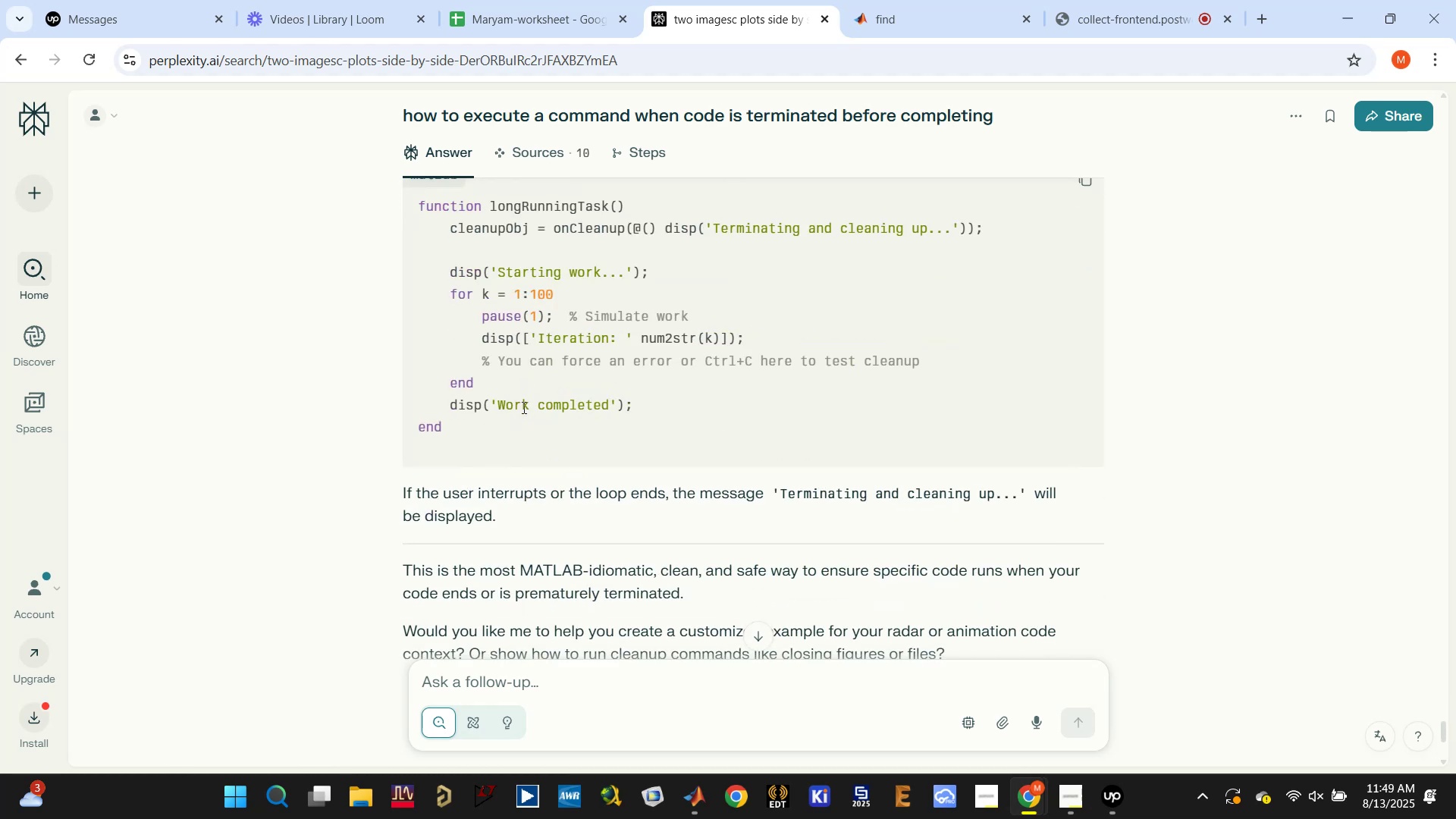 
scroll: coordinate [522, 407], scroll_direction: up, amount: 1.0
 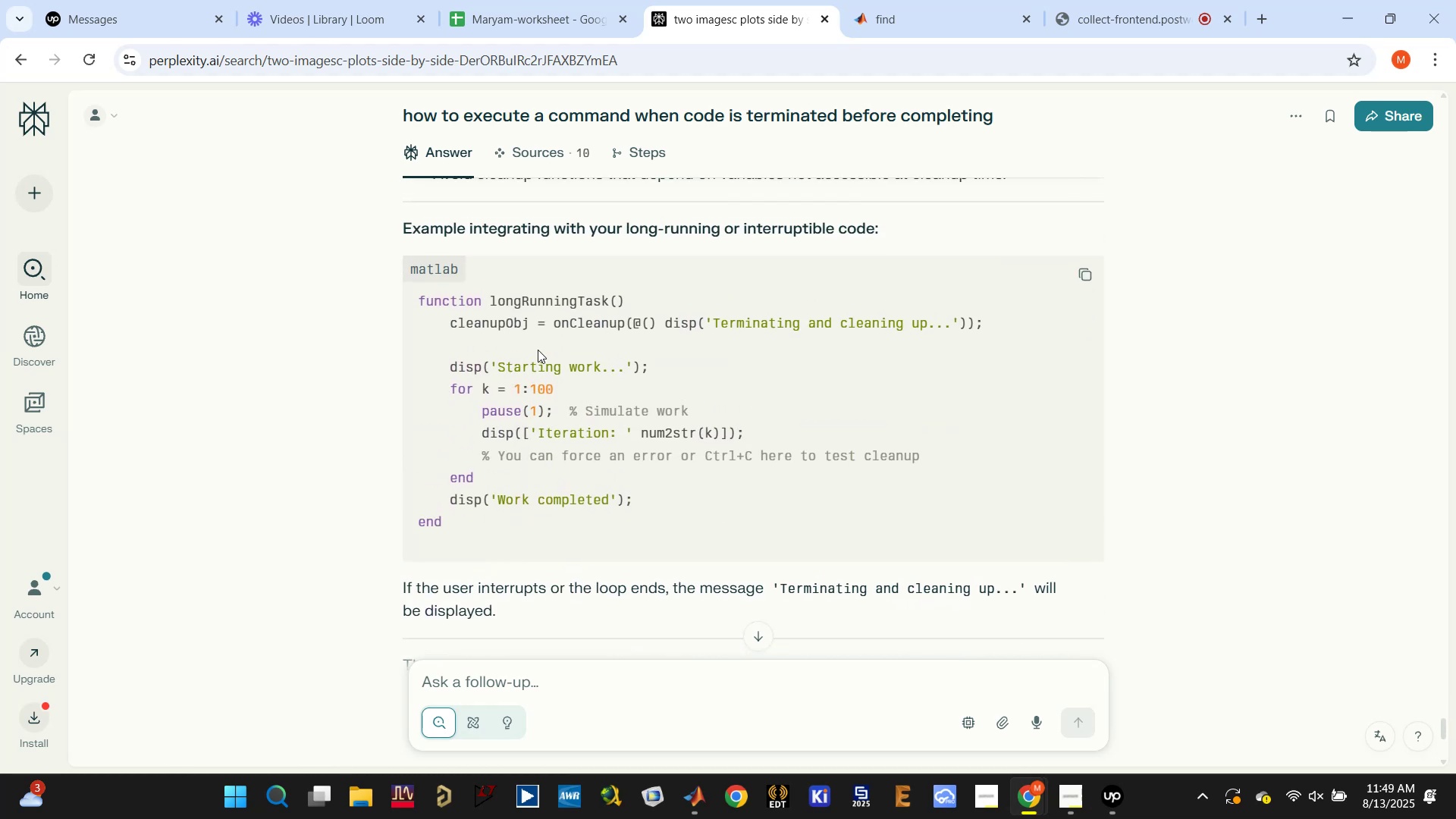 
scroll: coordinate [535, 354], scroll_direction: down, amount: 4.0
 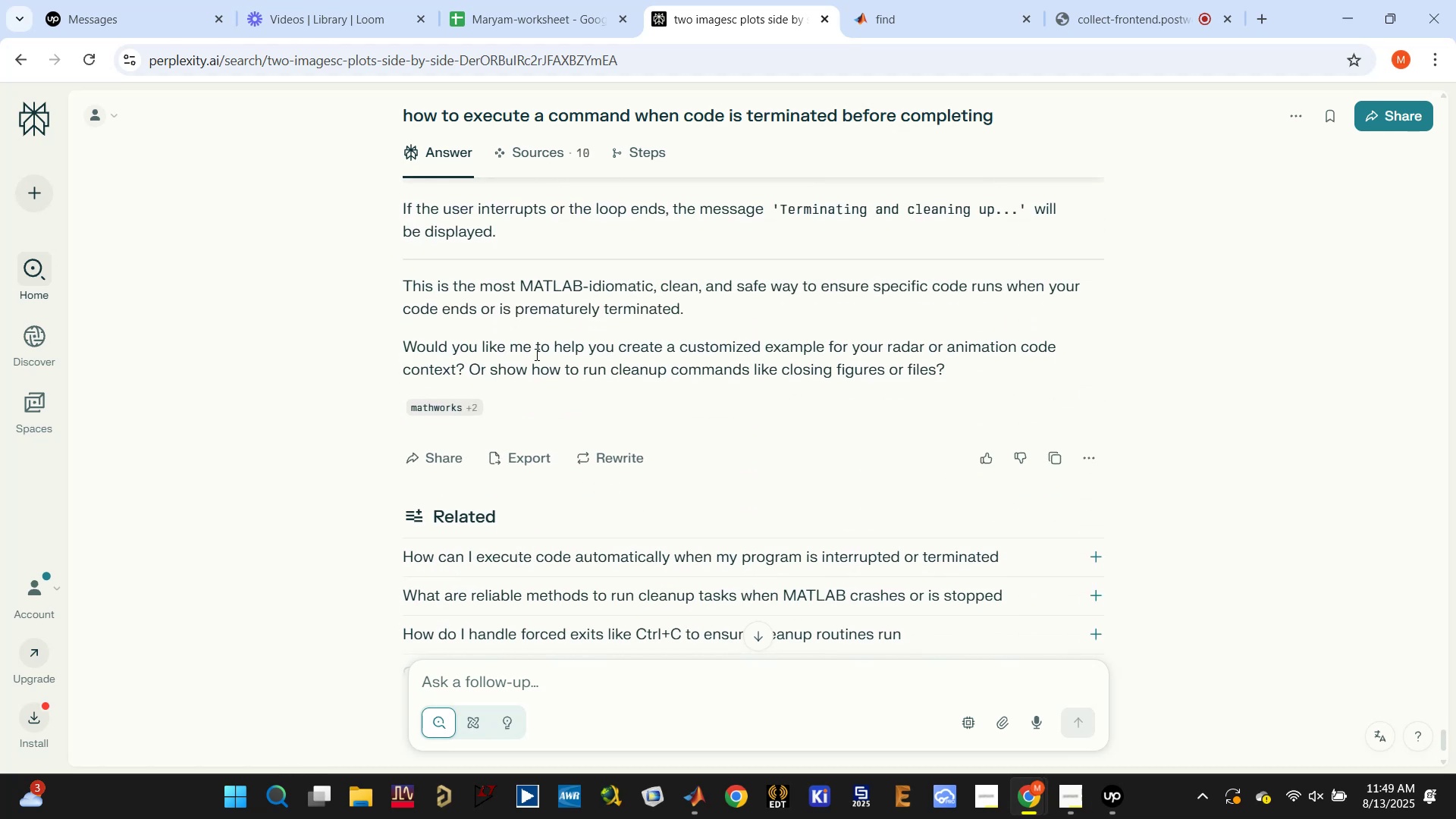 
scroll: coordinate [535, 354], scroll_direction: up, amount: 8.0
 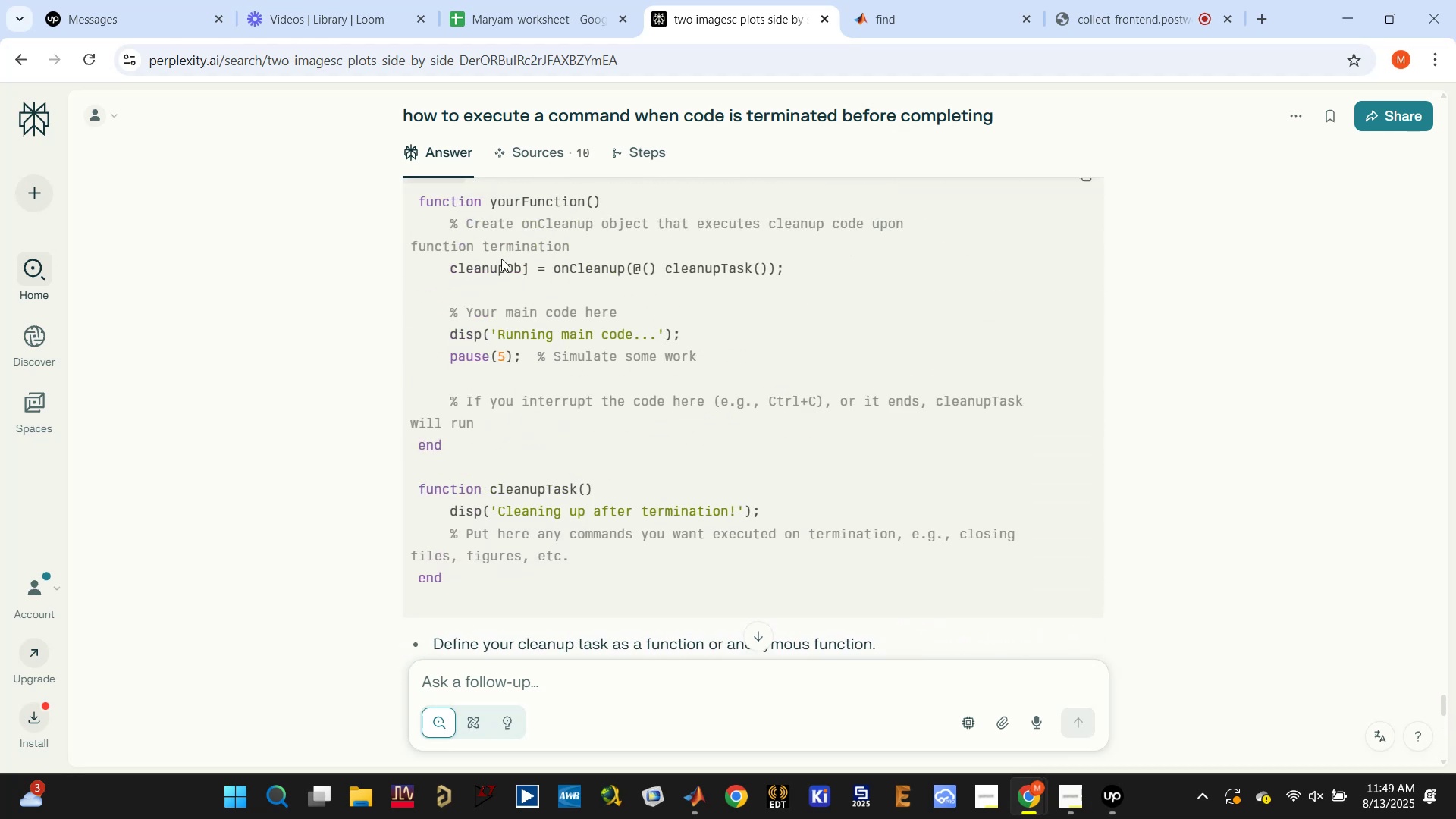 
wait(11.71)
 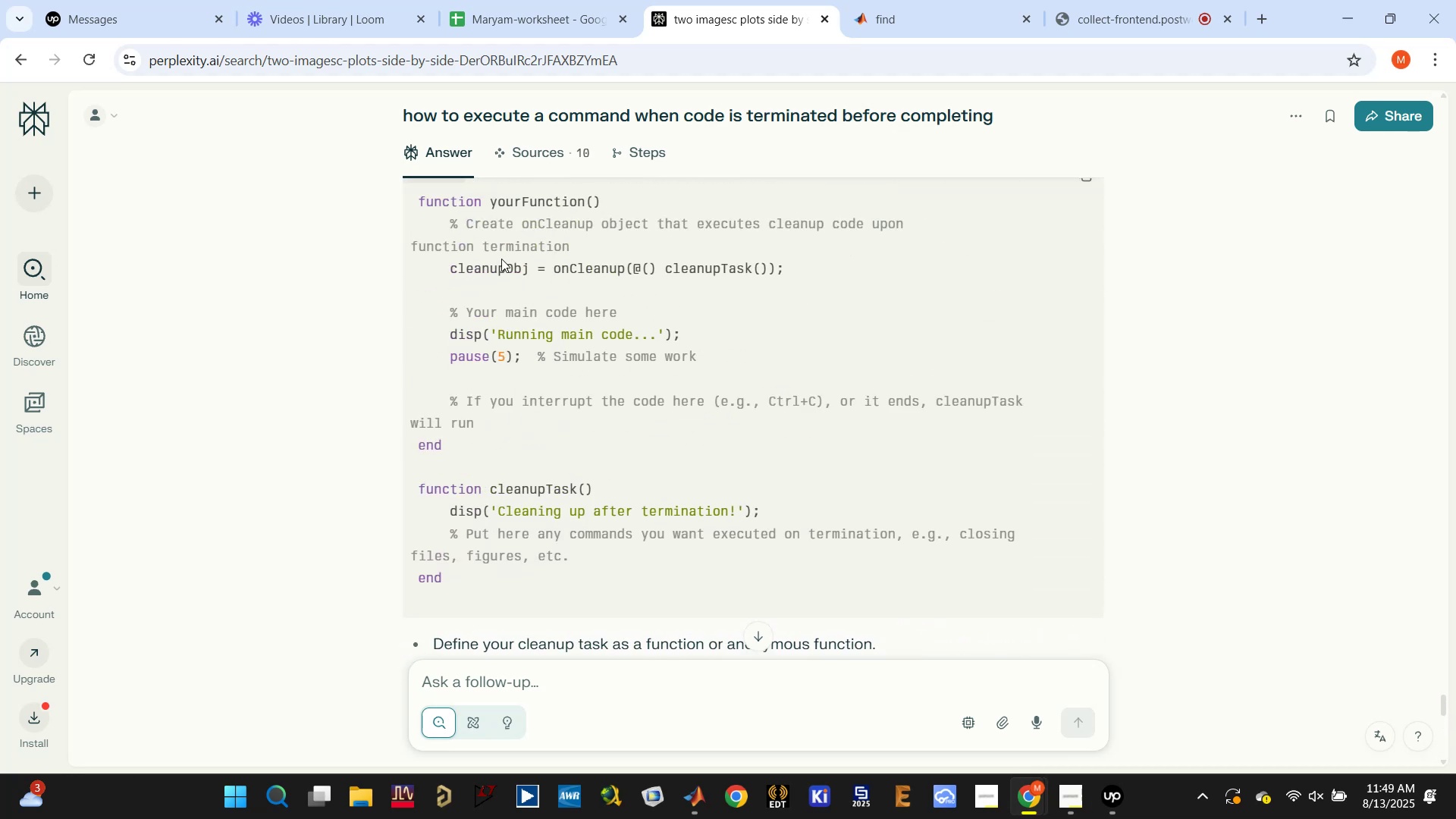 
left_click([663, 271])
 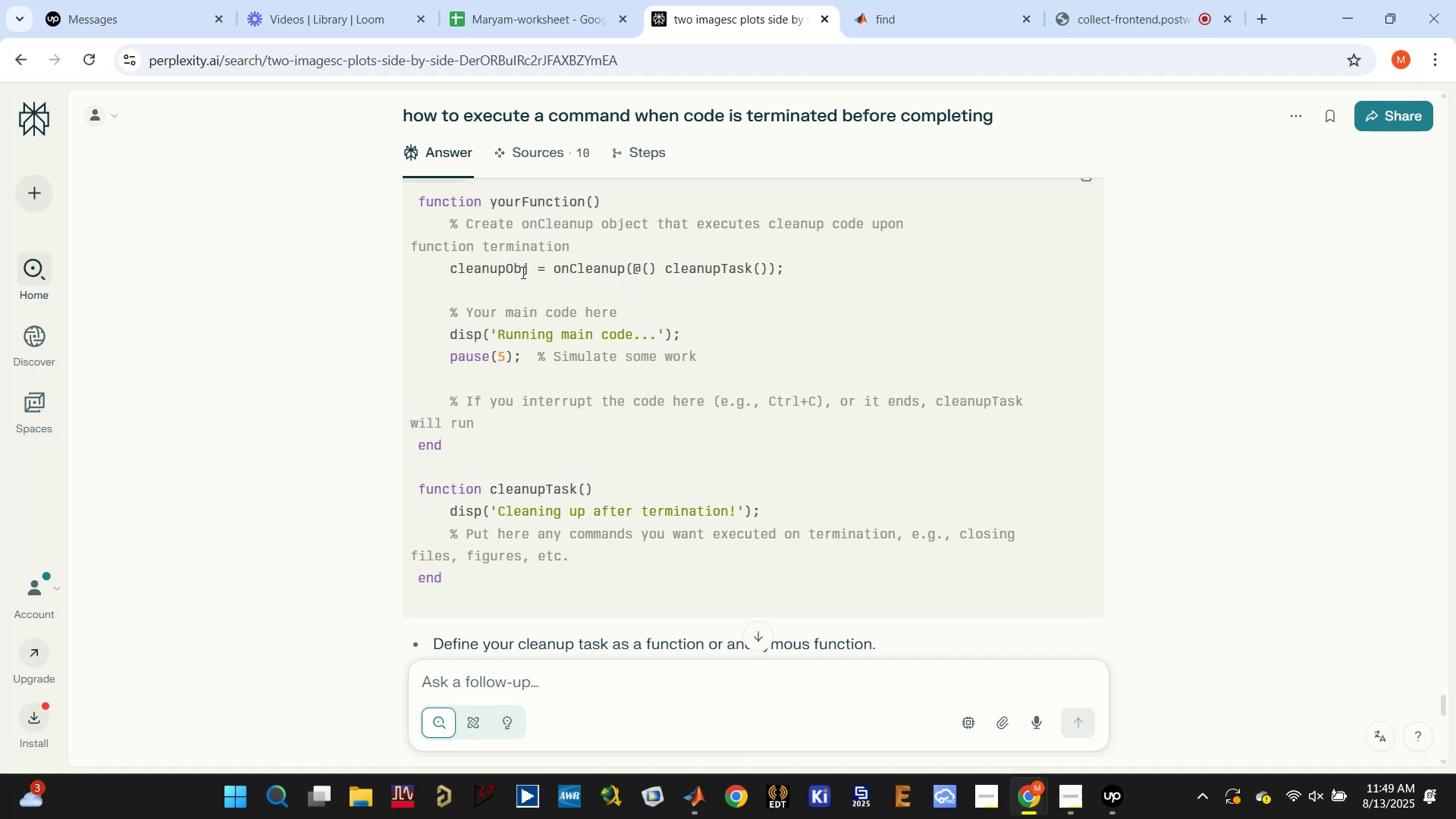 
wait(6.89)
 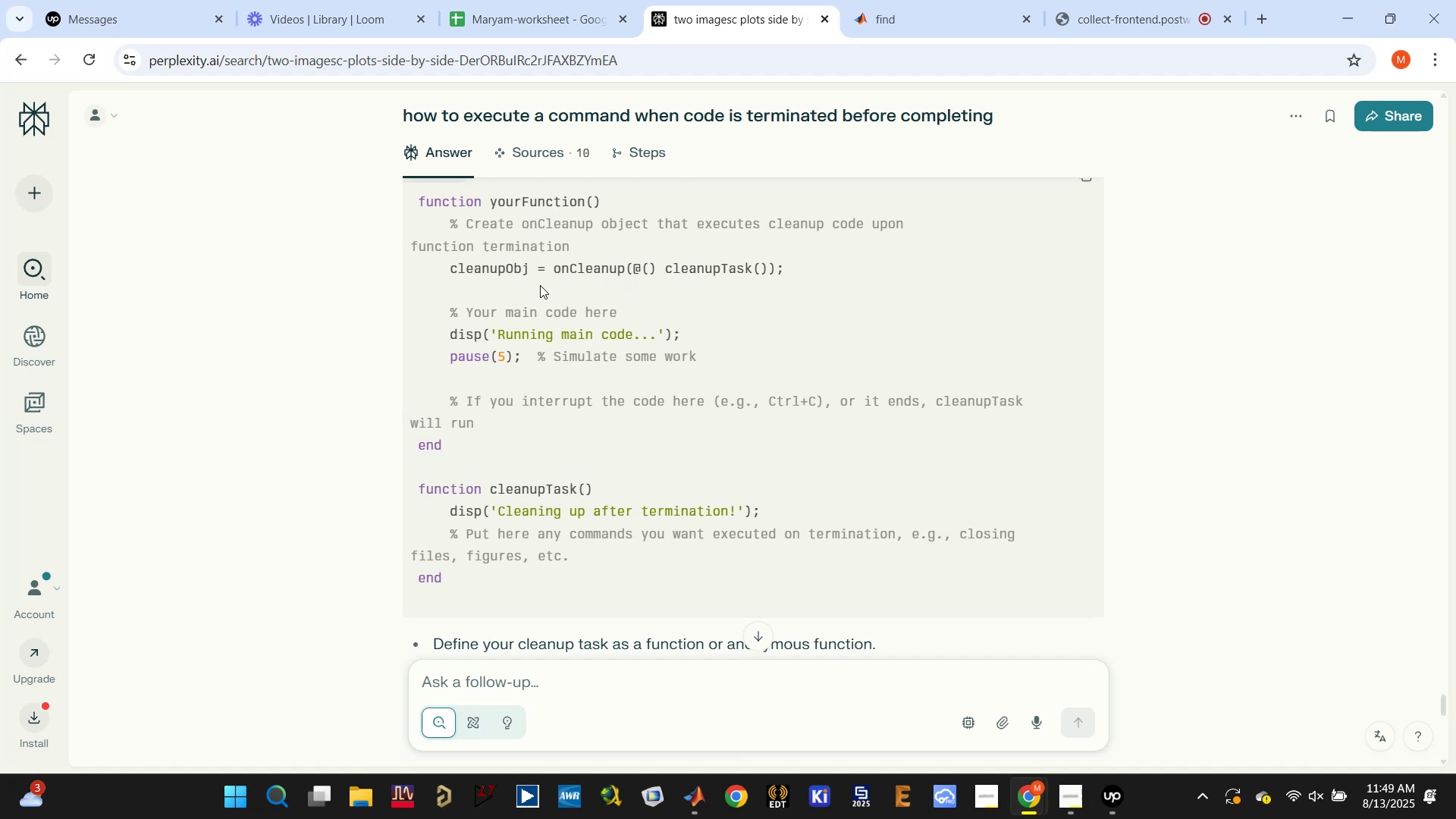 
double_click([542, 268])
 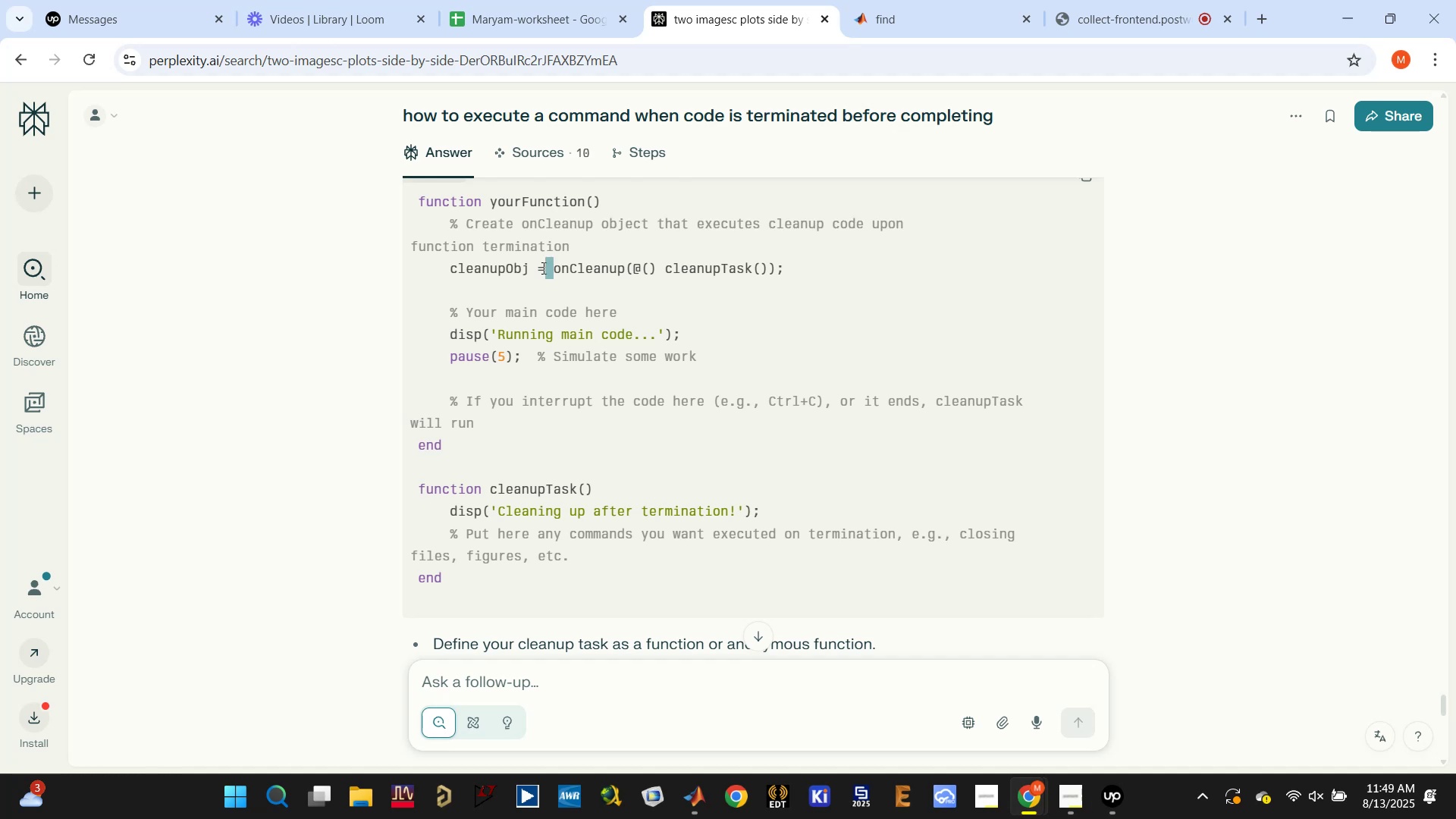 
triple_click([542, 267])
 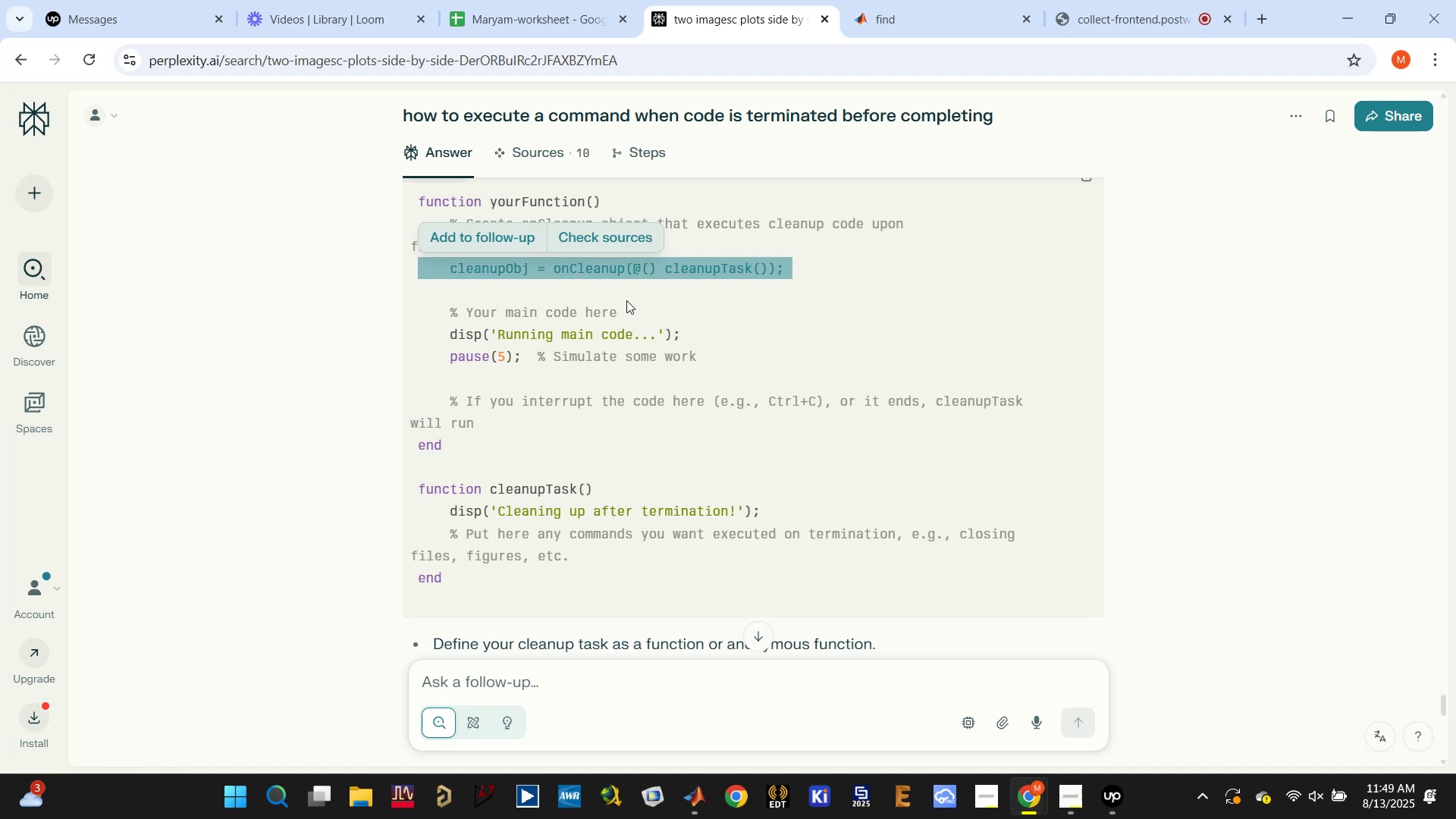 
key(Control+C)
 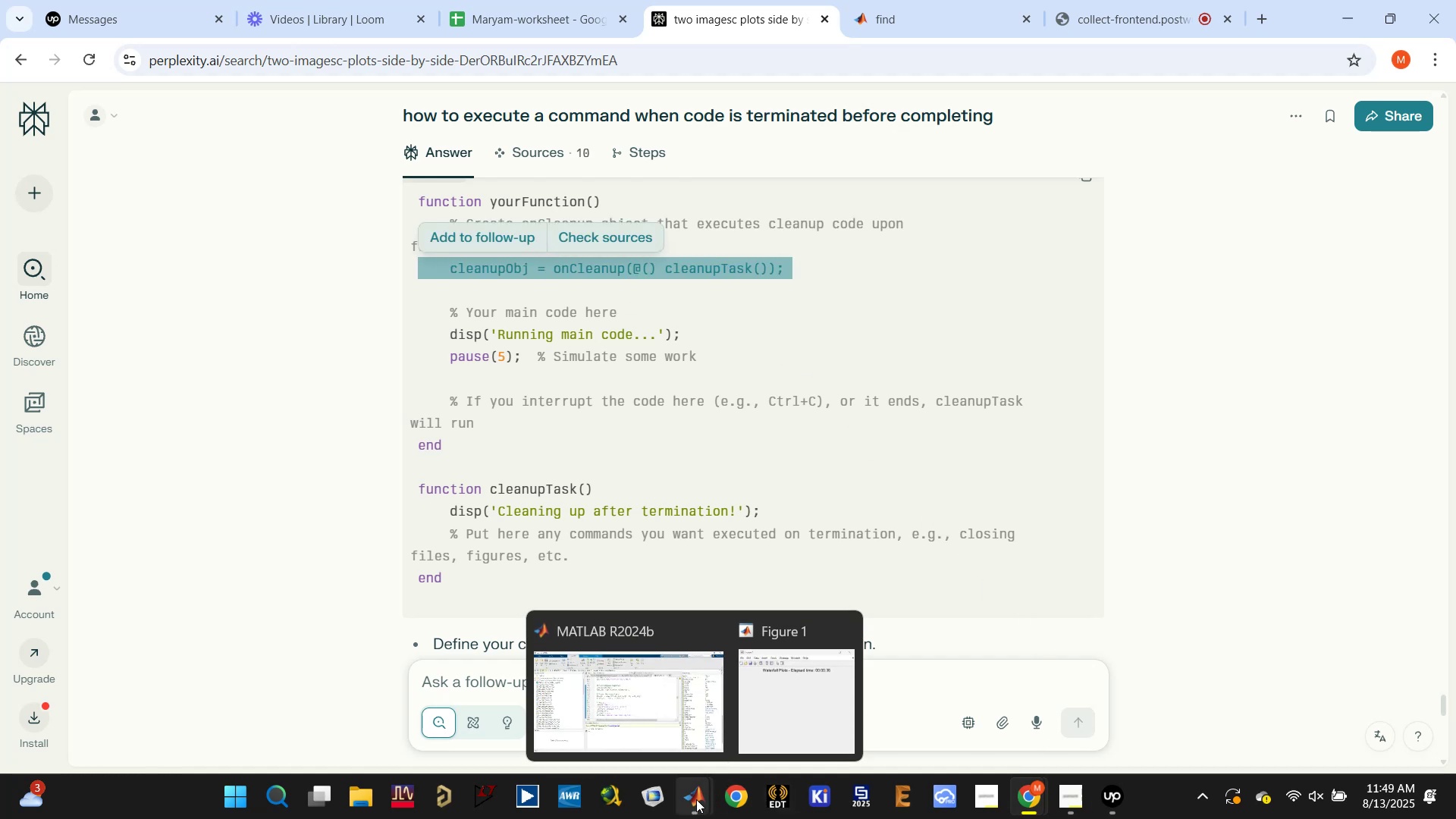 
left_click([626, 701])
 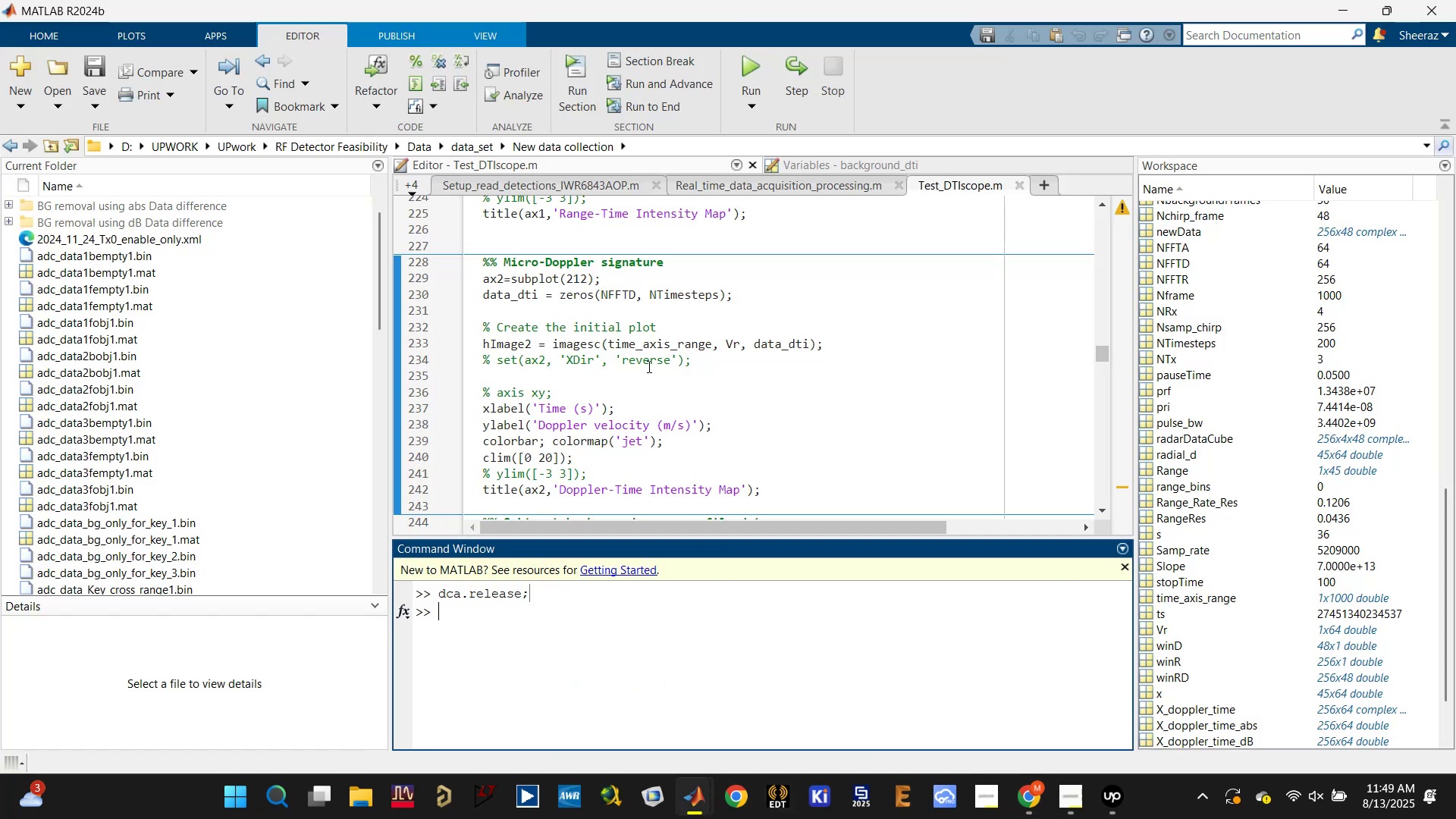 
scroll: coordinate [648, 372], scroll_direction: up, amount: 6.0
 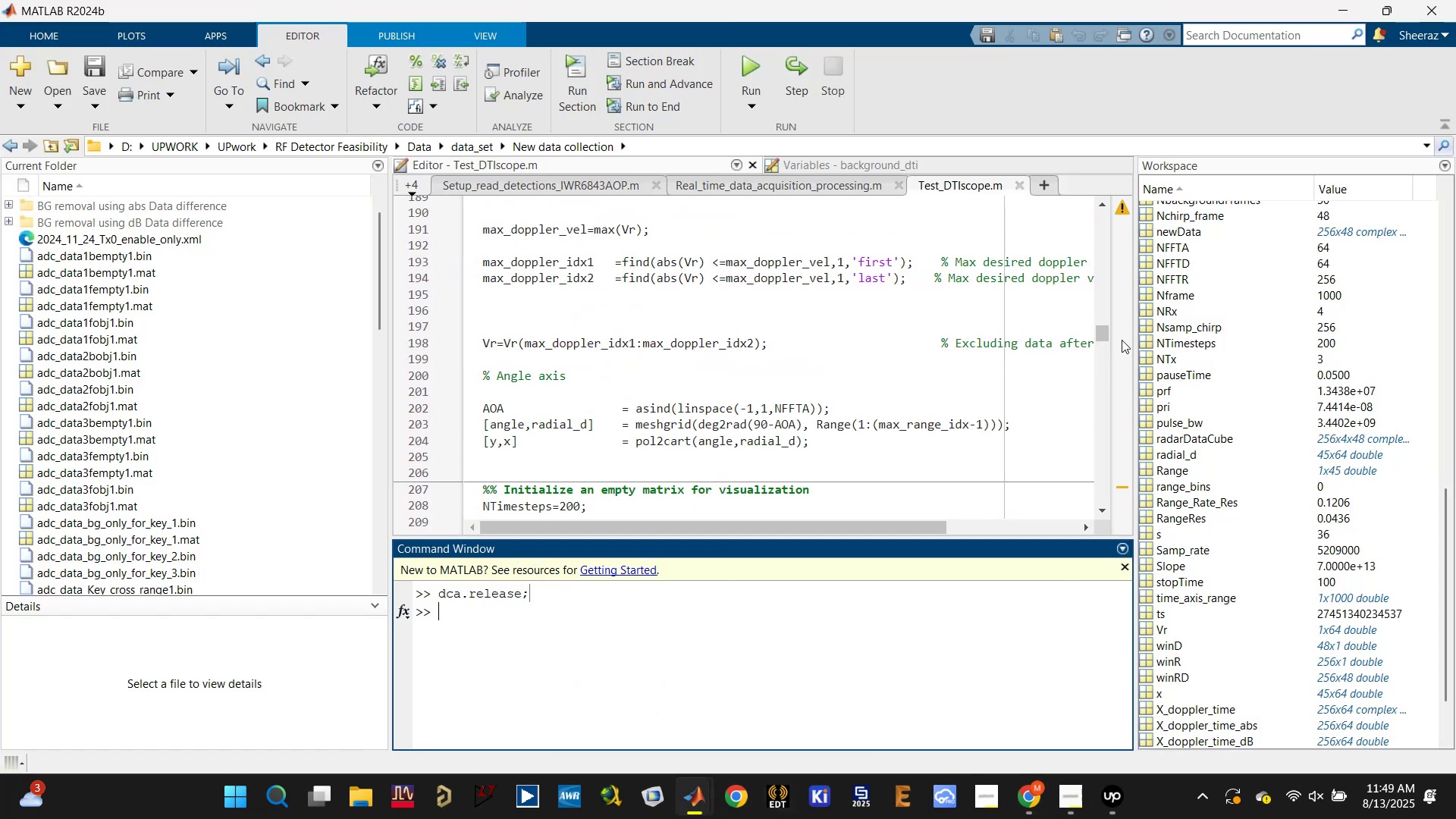 
left_click_drag(start_coordinate=[1100, 333], to_coordinate=[1098, 200])
 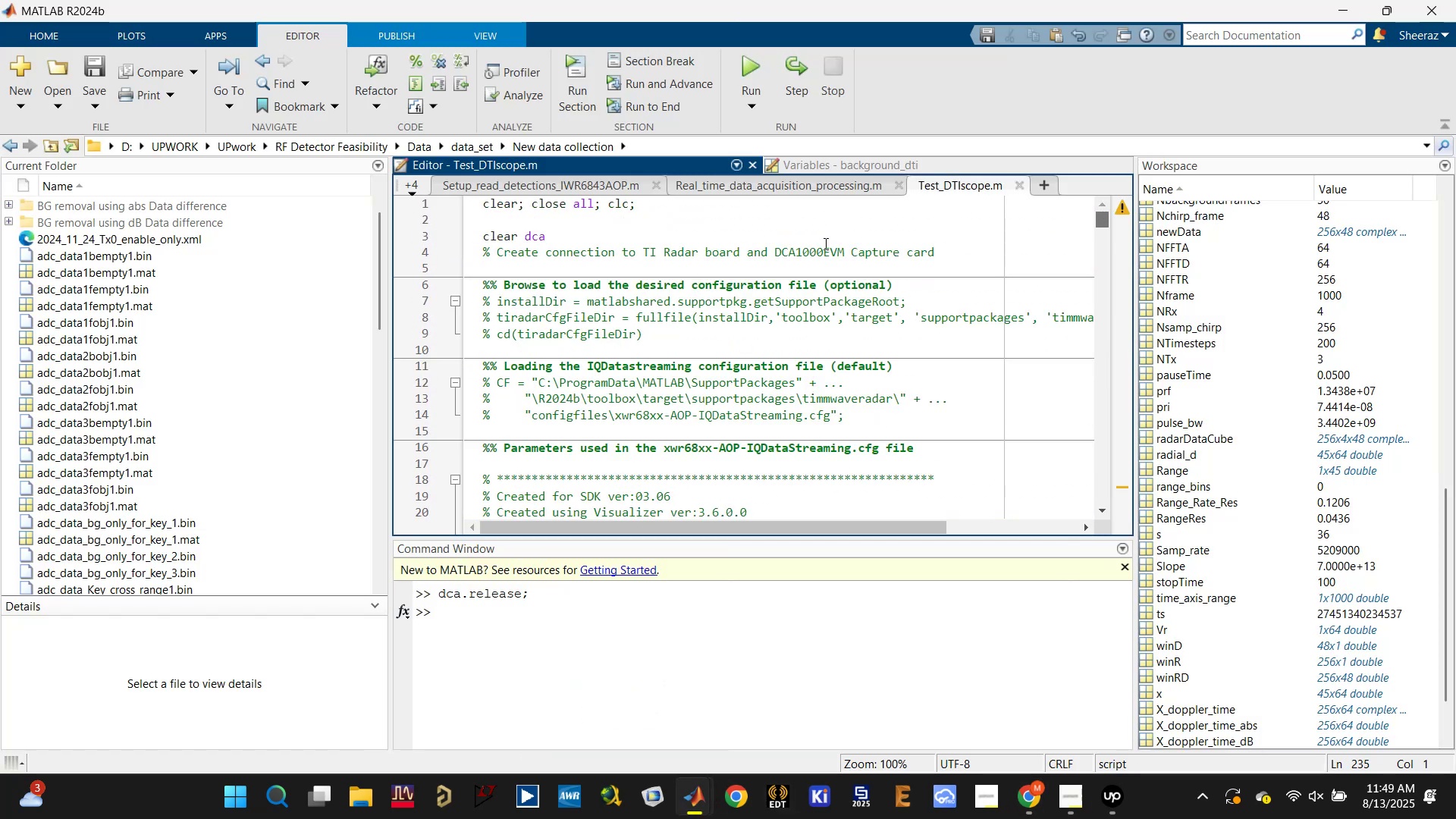 
scroll: coordinate [743, 265], scroll_direction: up, amount: 1.0
 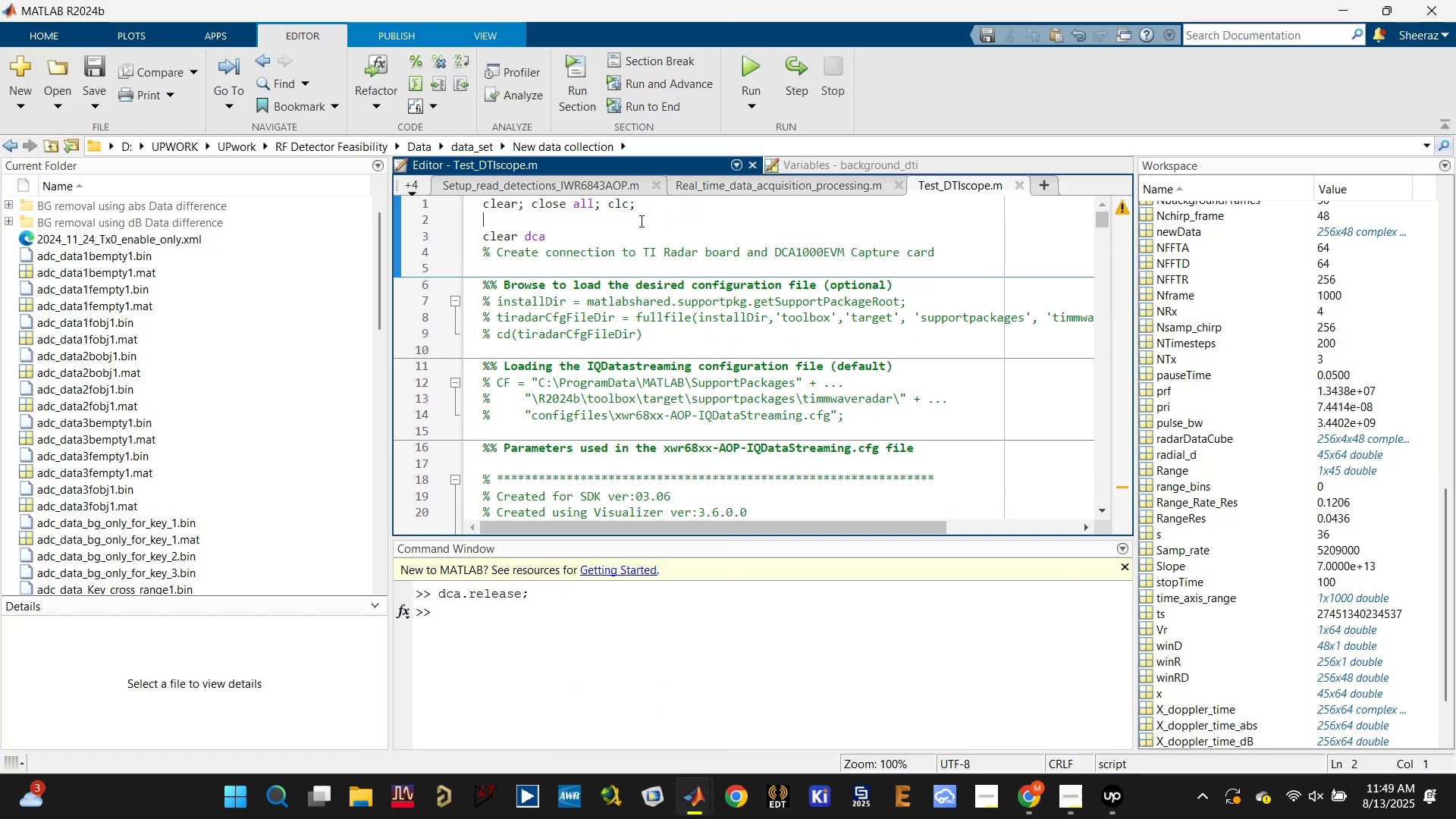 
left_click([629, 228])
 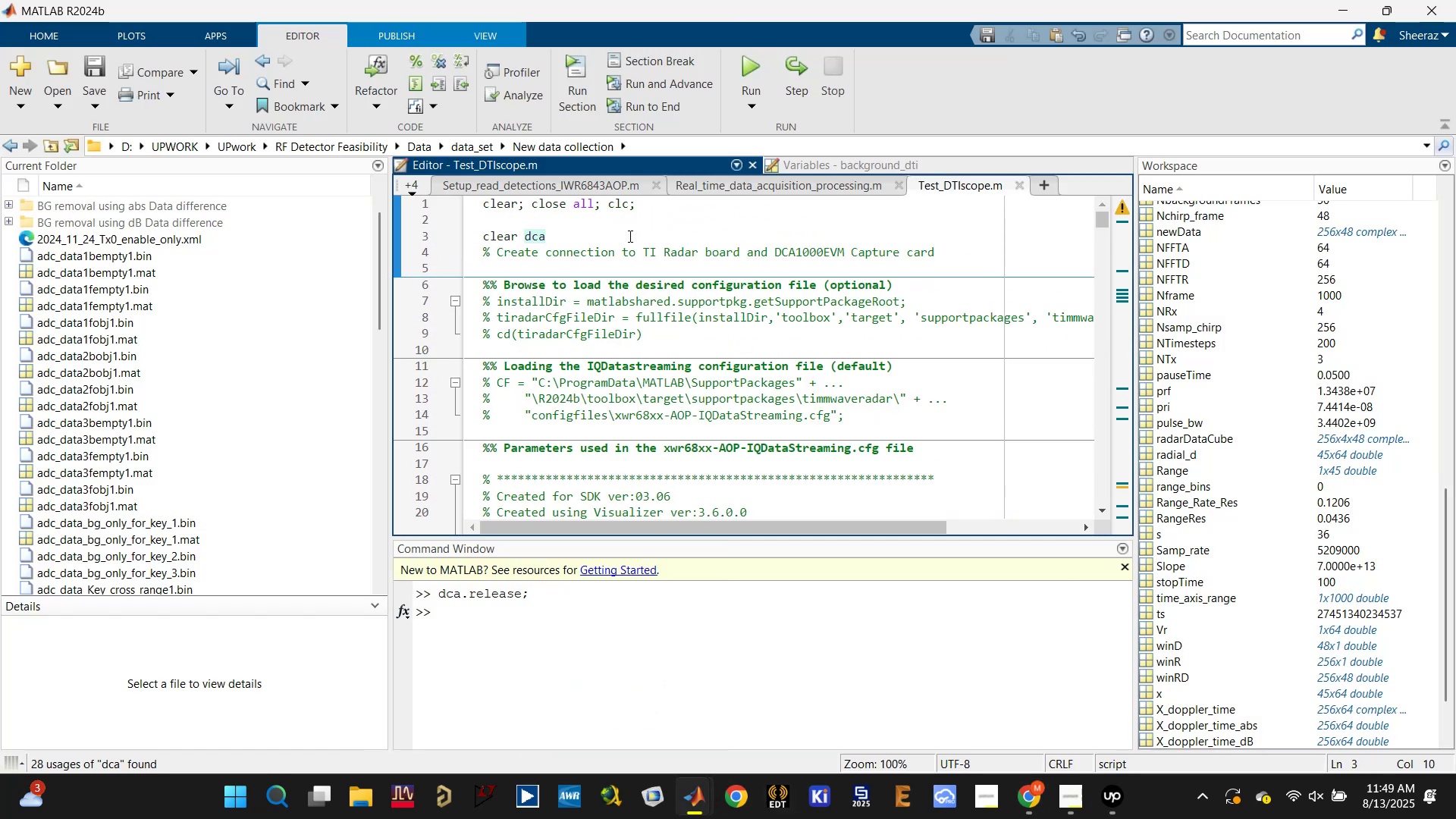 
key(Enter)
 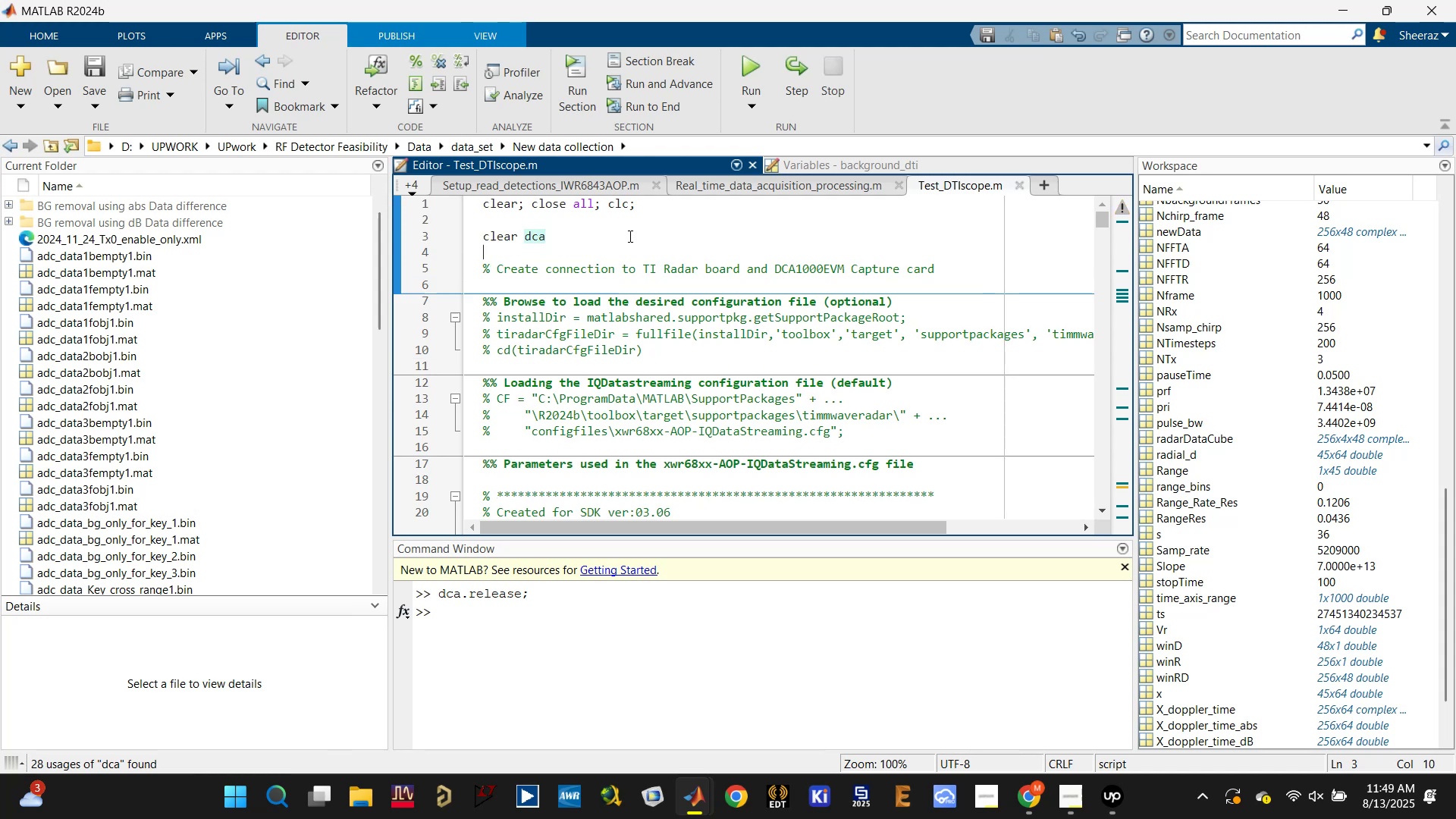 
key(Enter)
 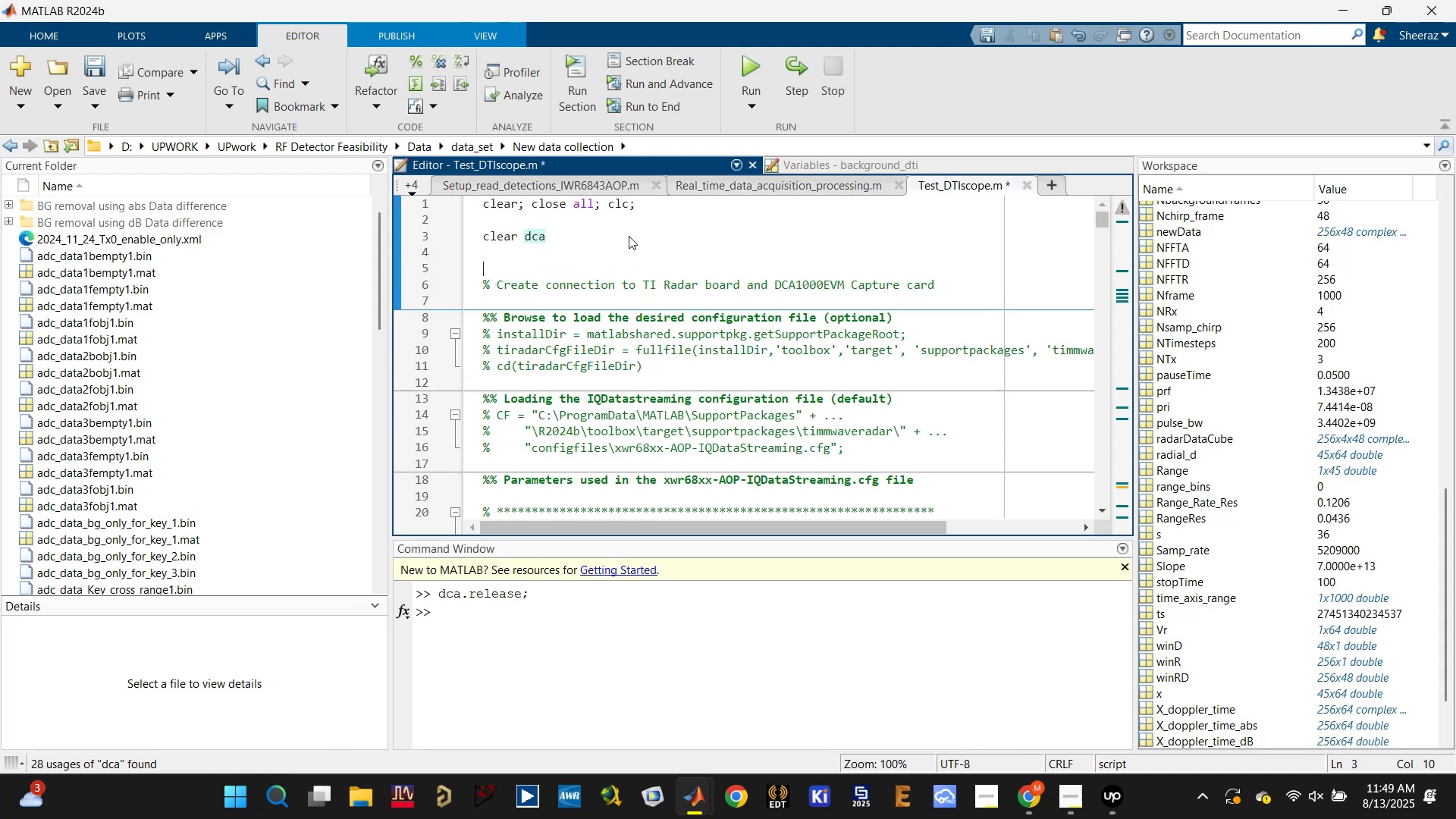 
key(Enter)
 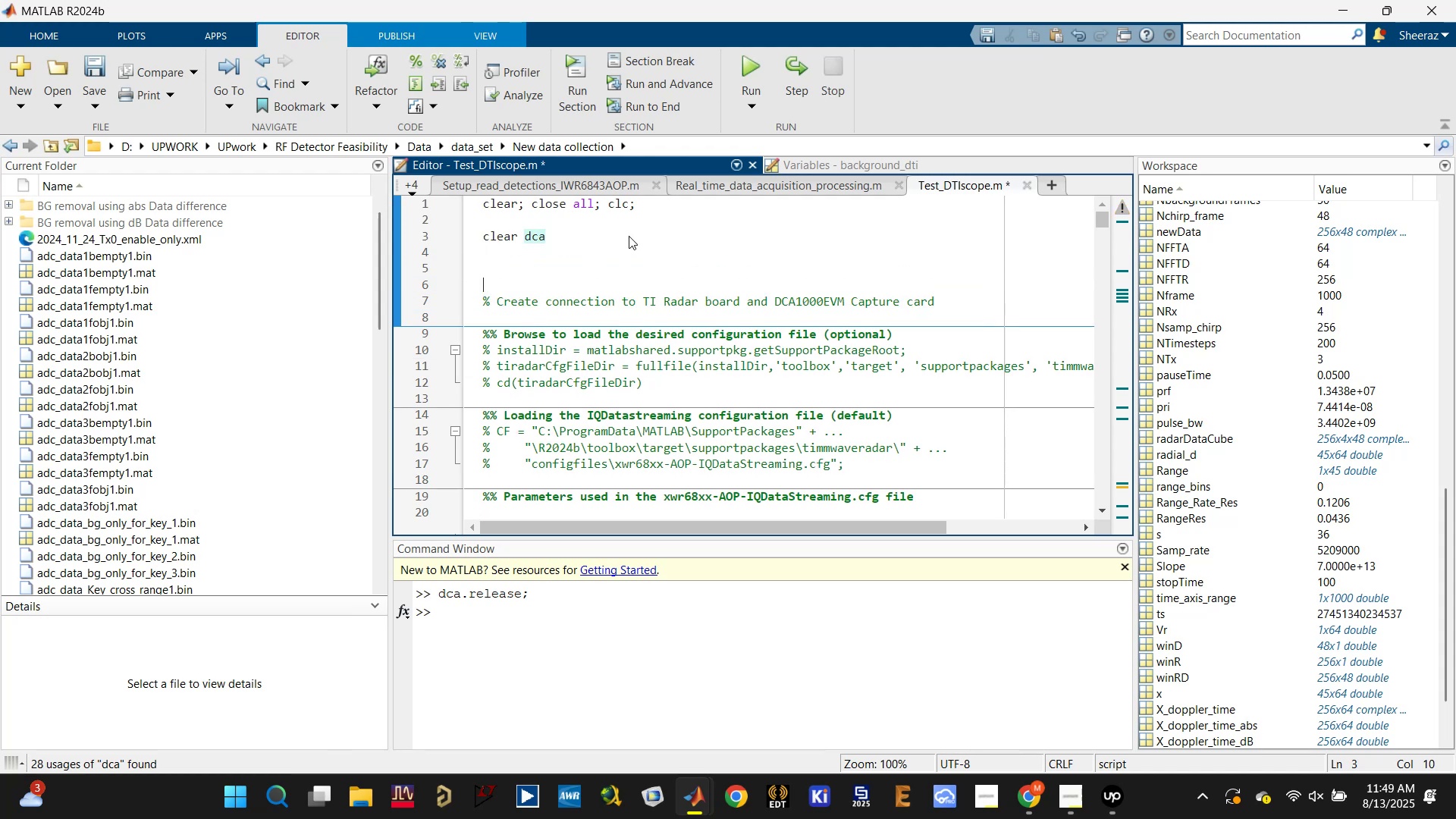 
key(Control+ControlLeft)
 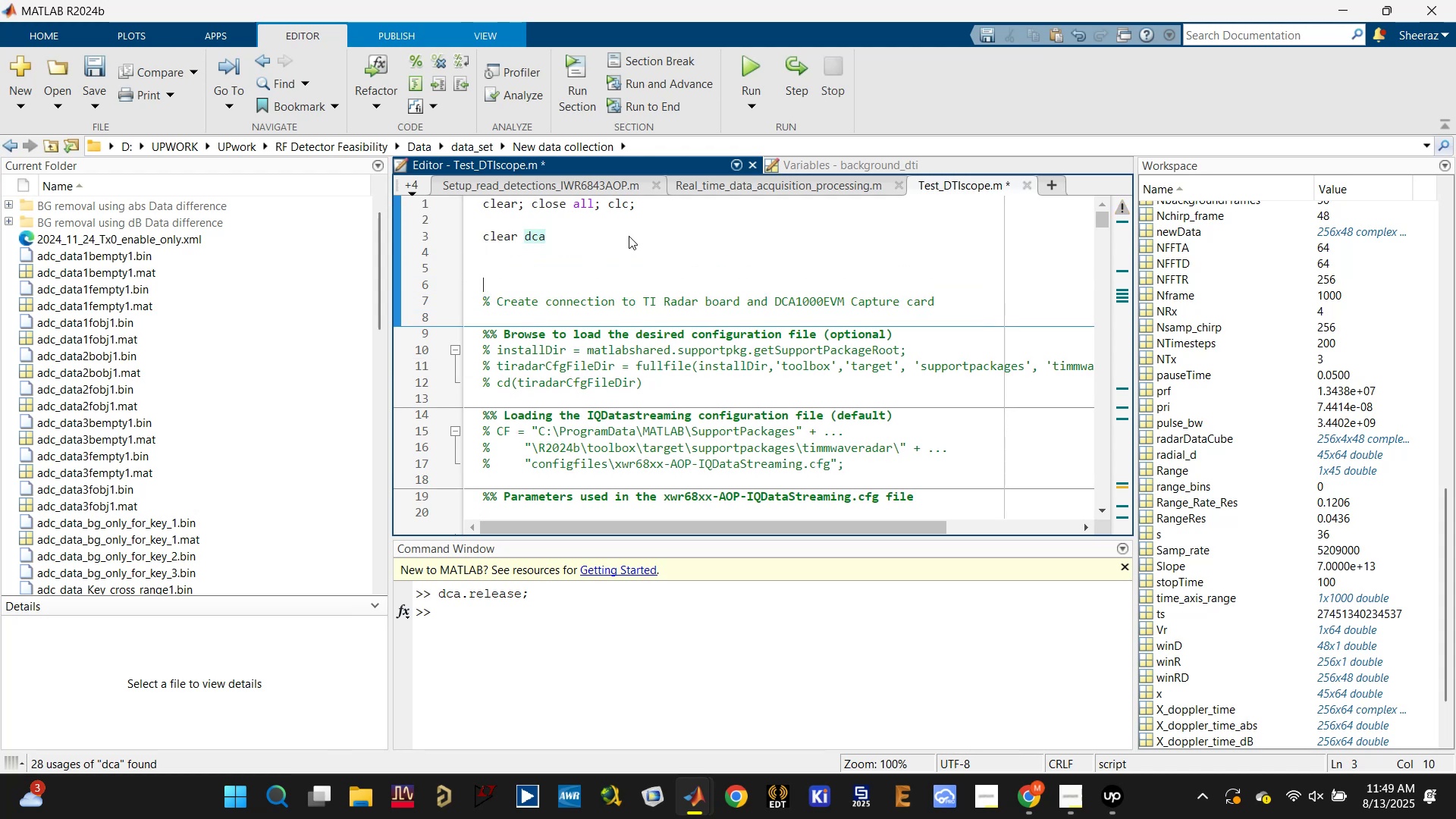 
key(Control+V)
 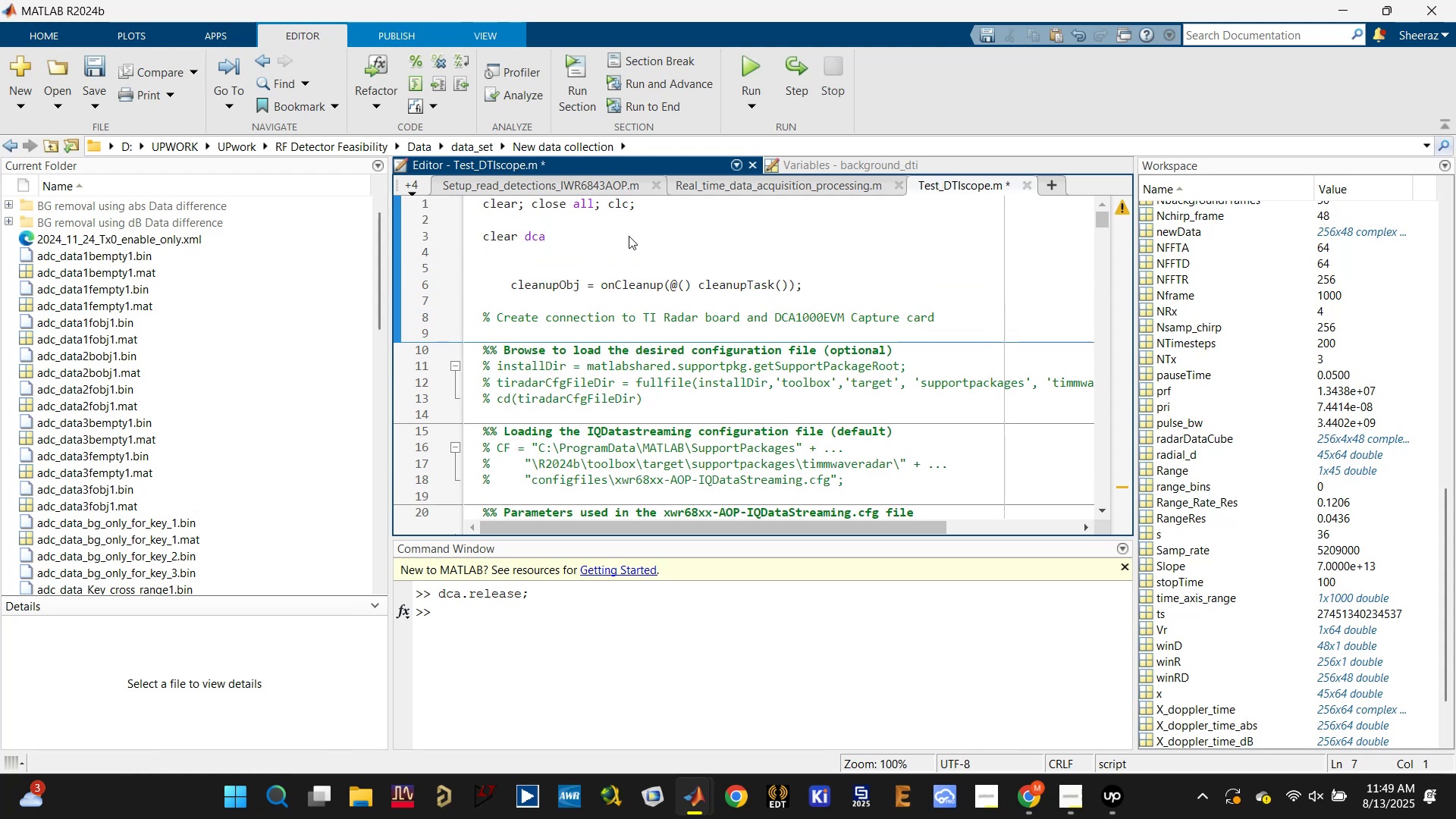 
key(ArrowUp)
 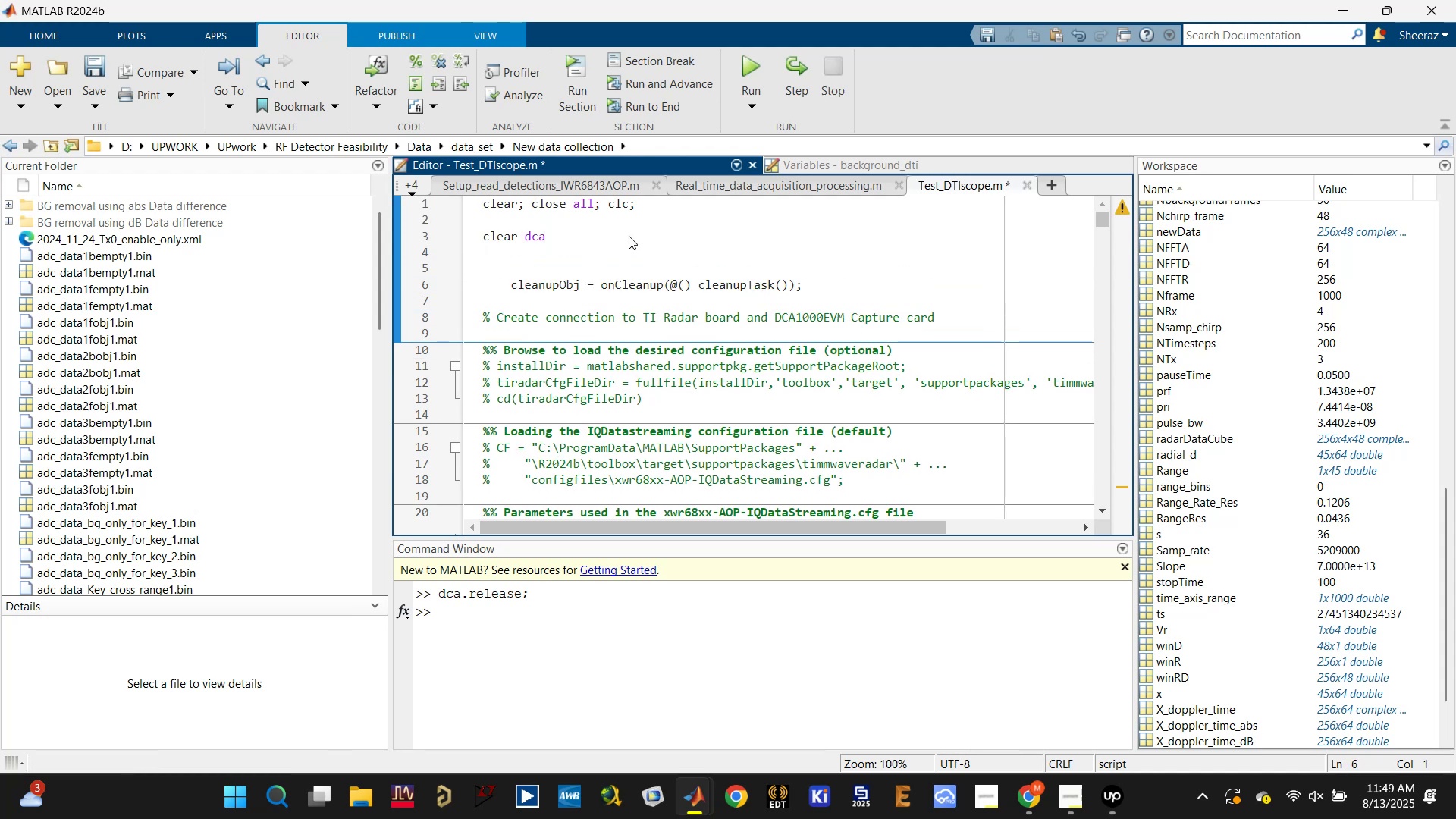 
key(Delete)
 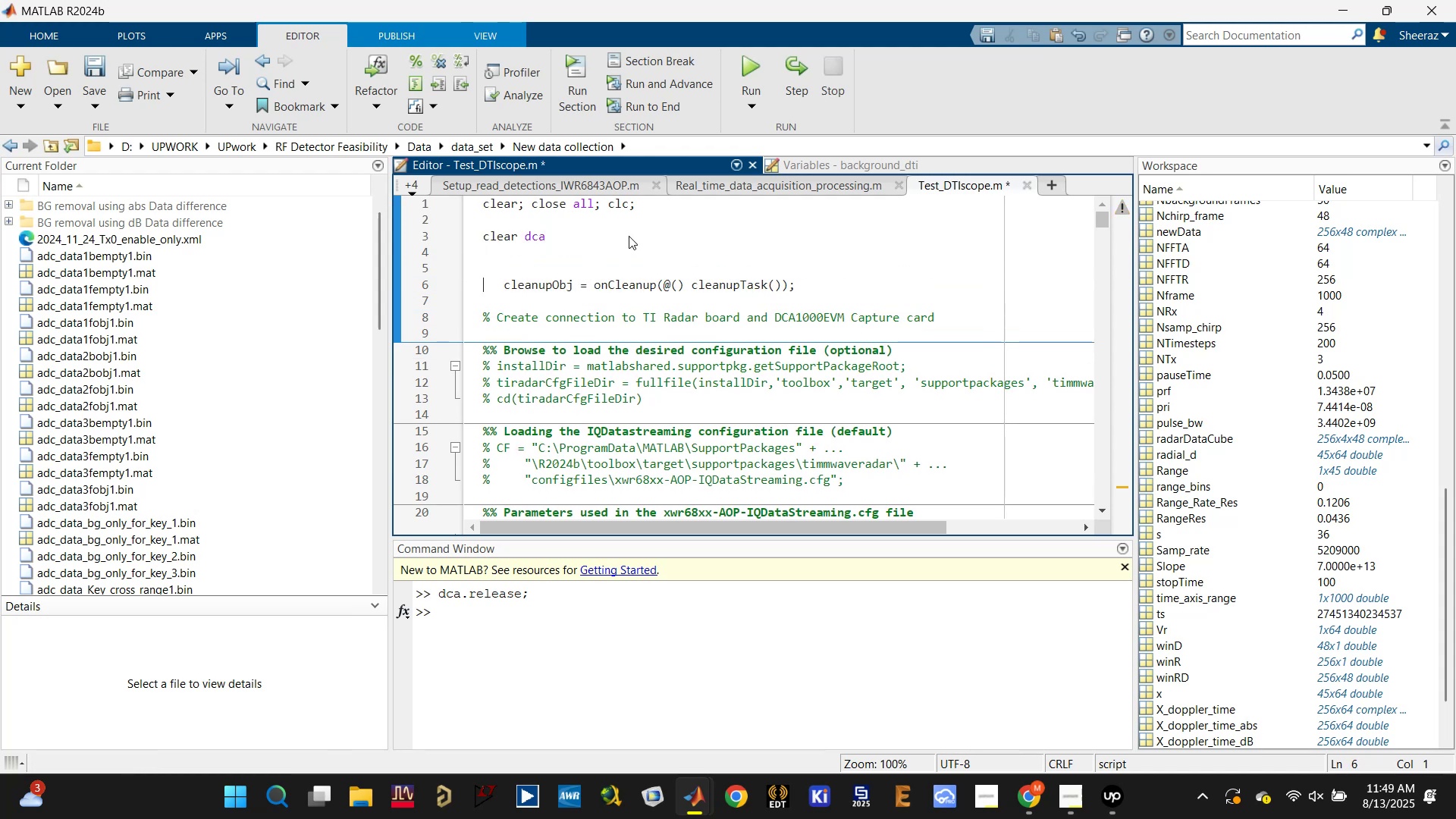 
key(Delete)
 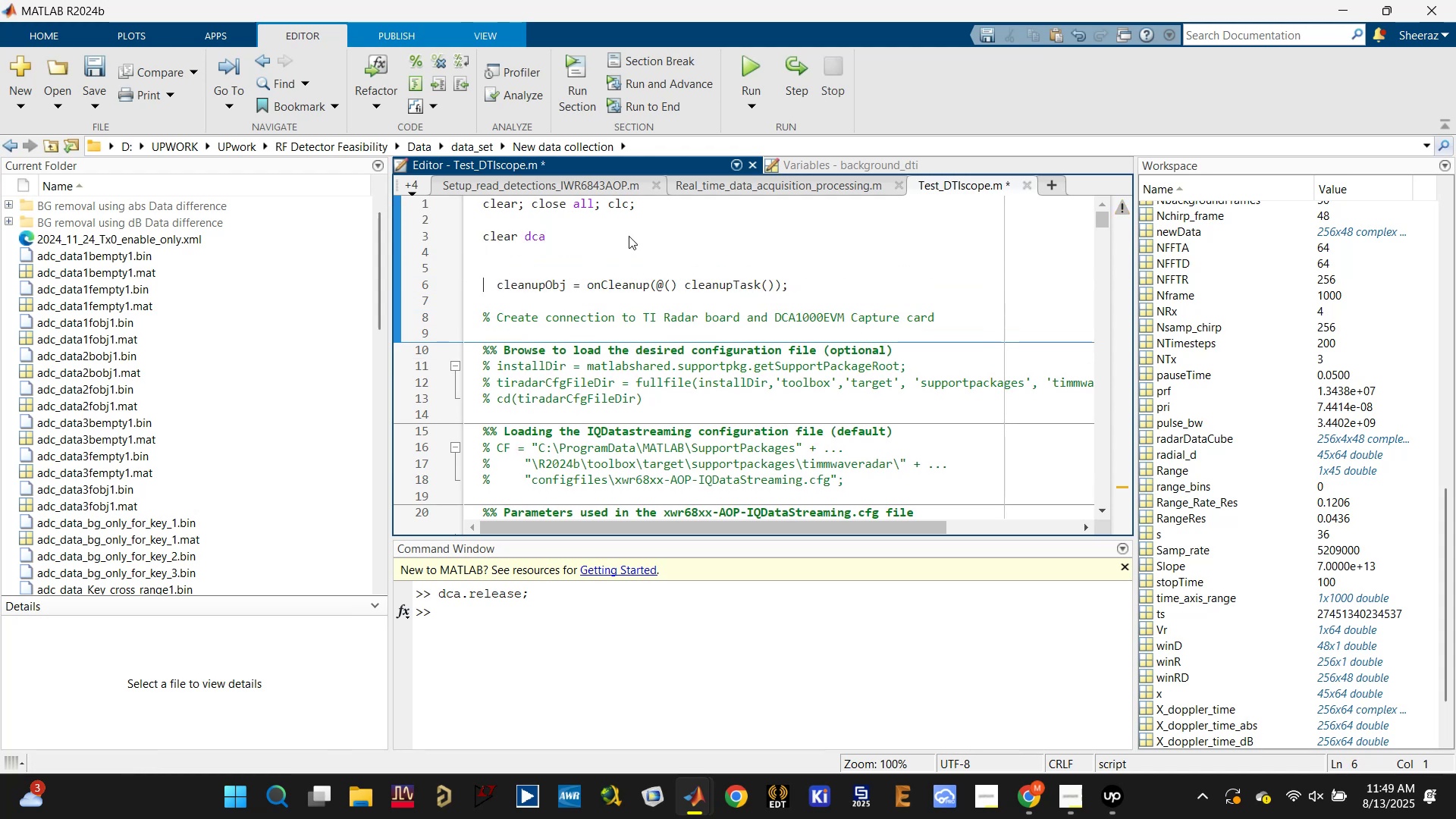 
key(Delete)
 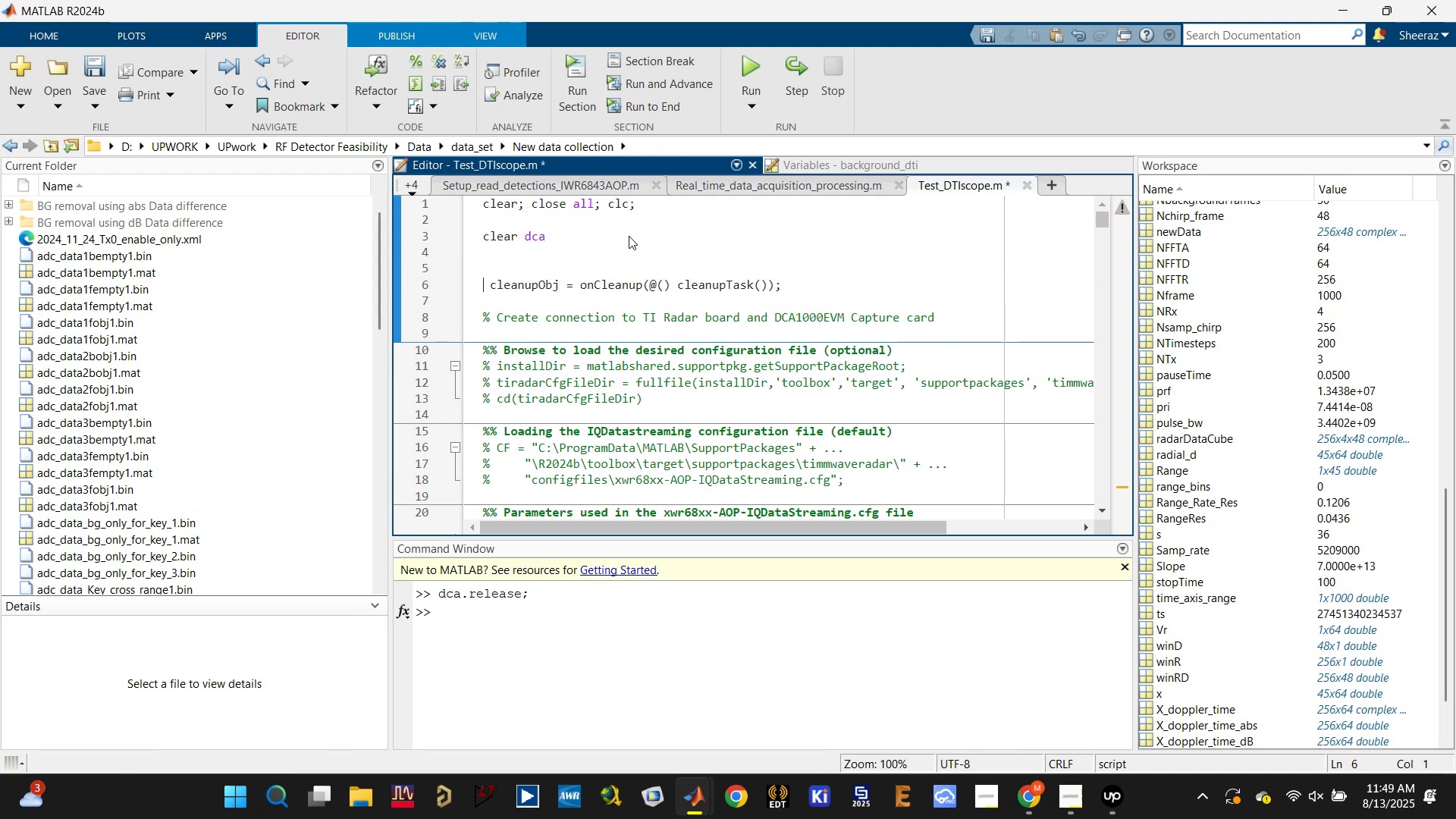 
key(Delete)
 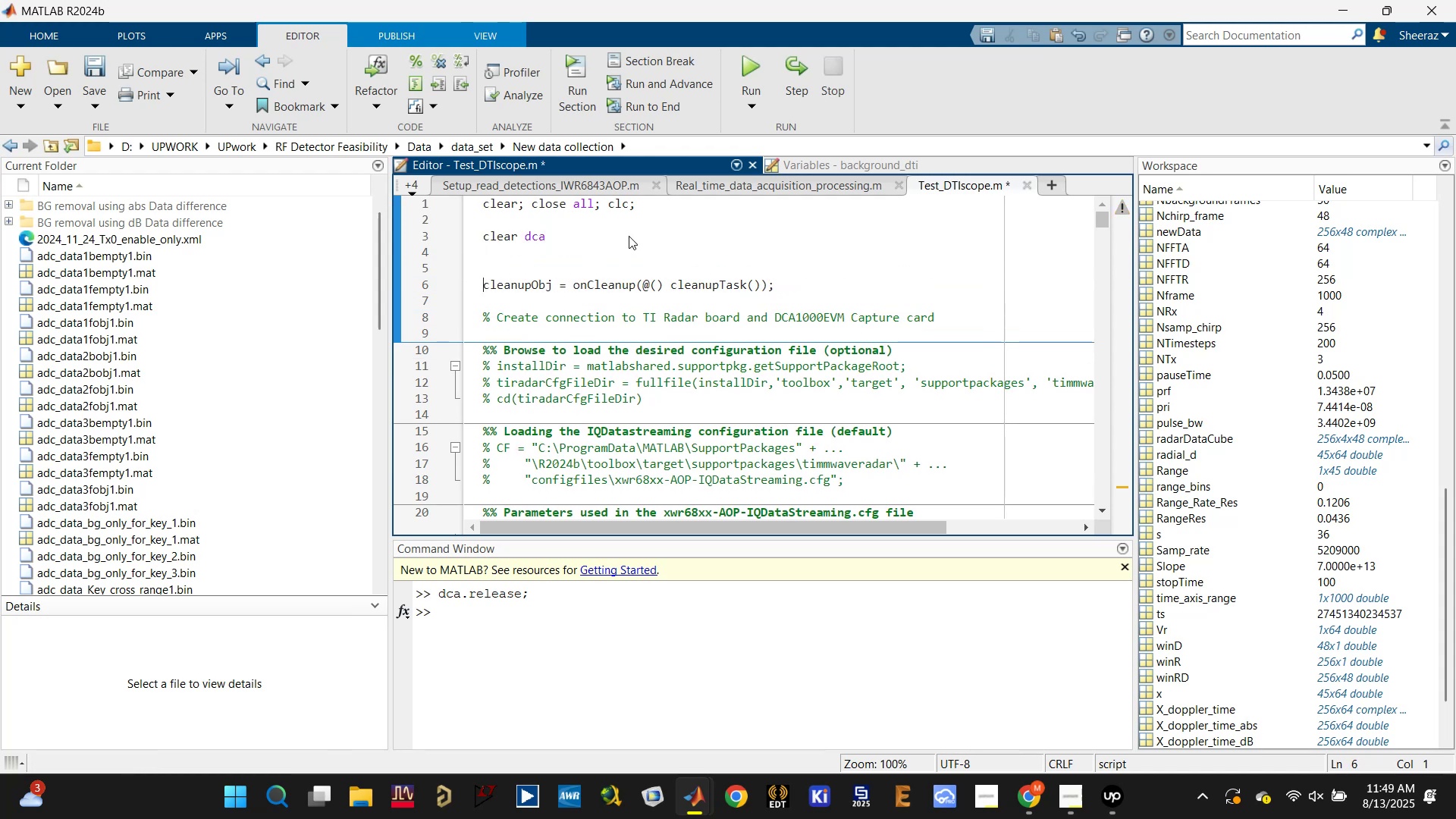 
key(Control+S)
 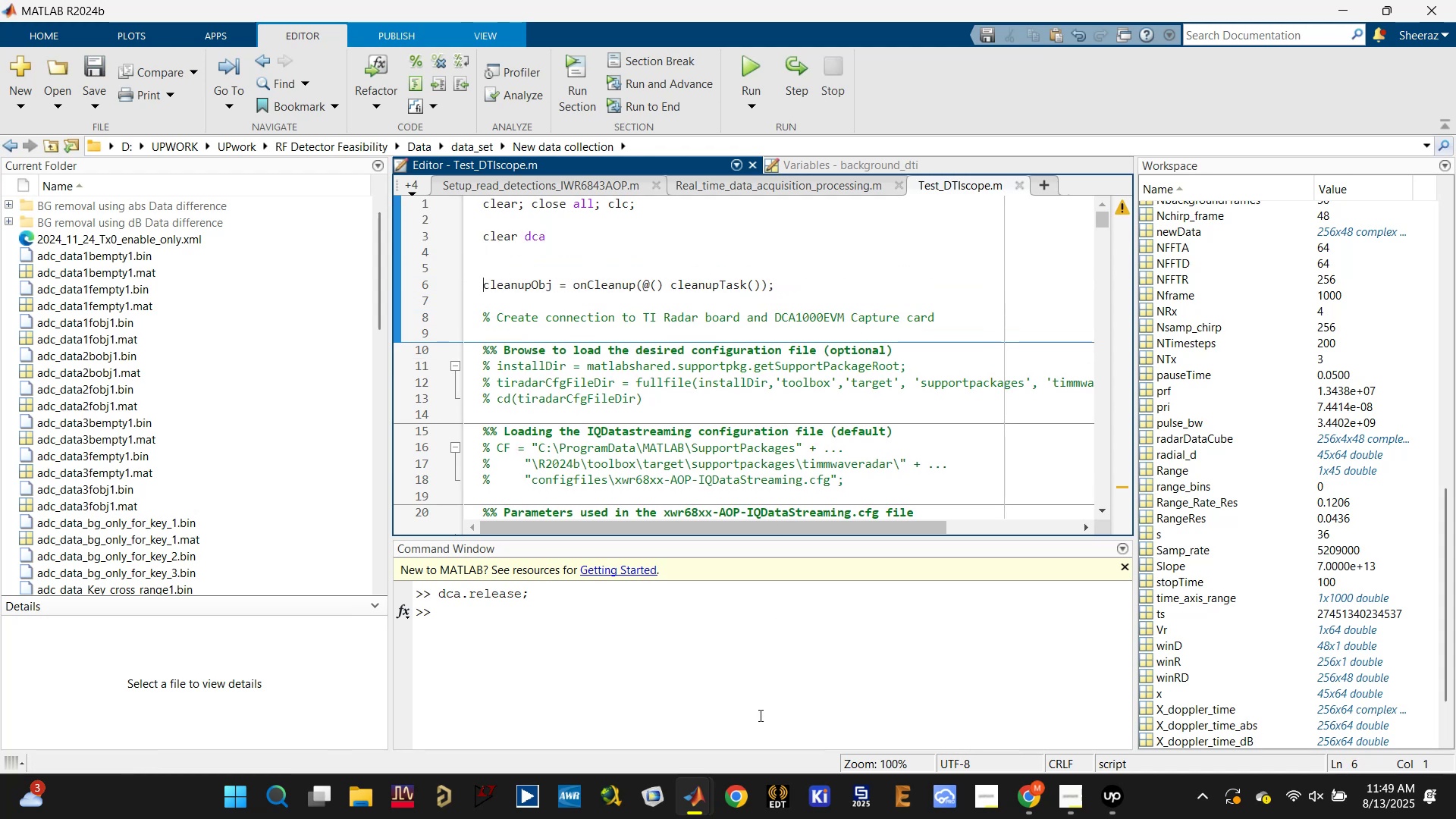 
left_click([696, 793])
 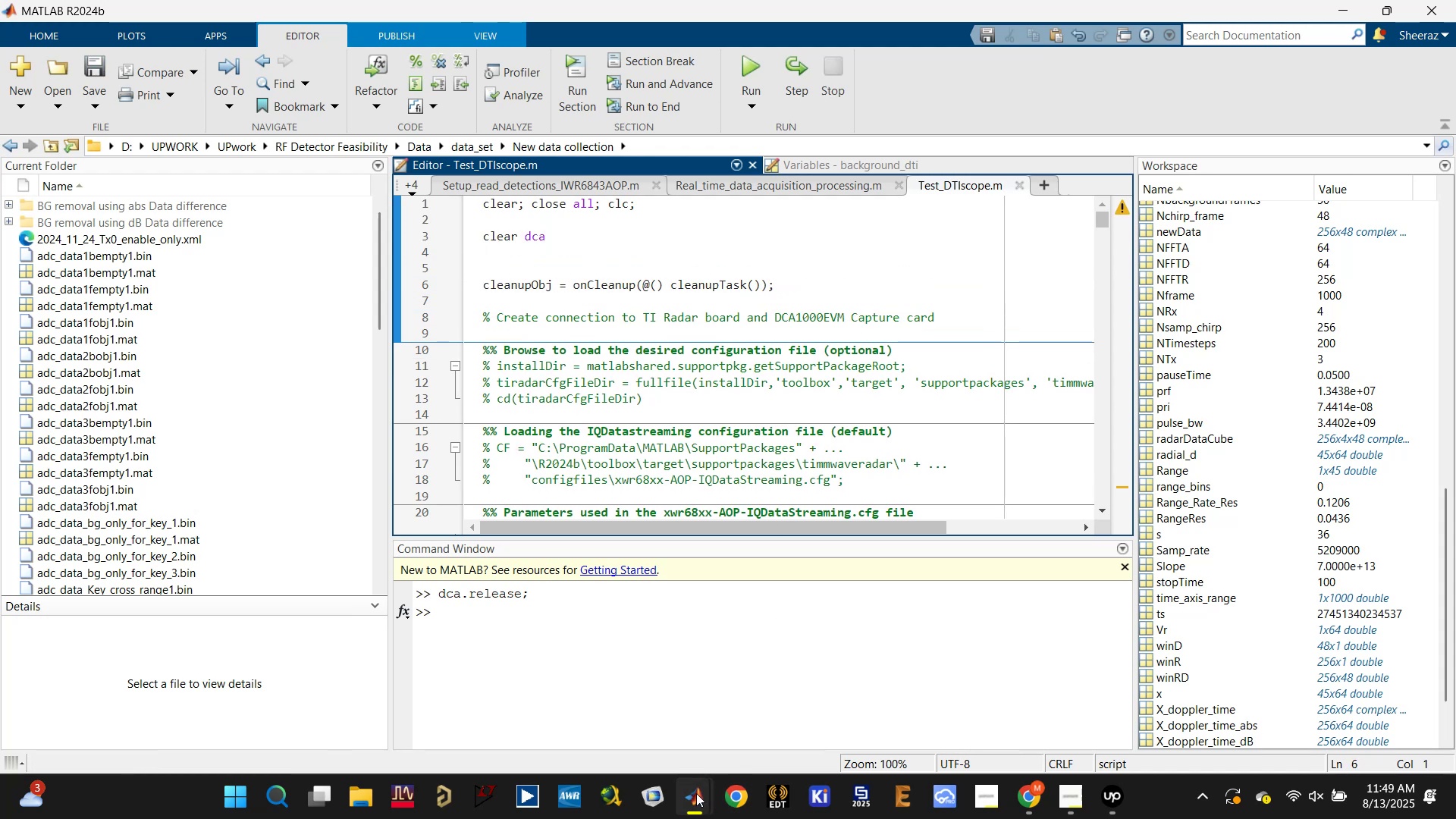 
left_click_drag(start_coordinate=[639, 720], to_coordinate=[635, 717])
 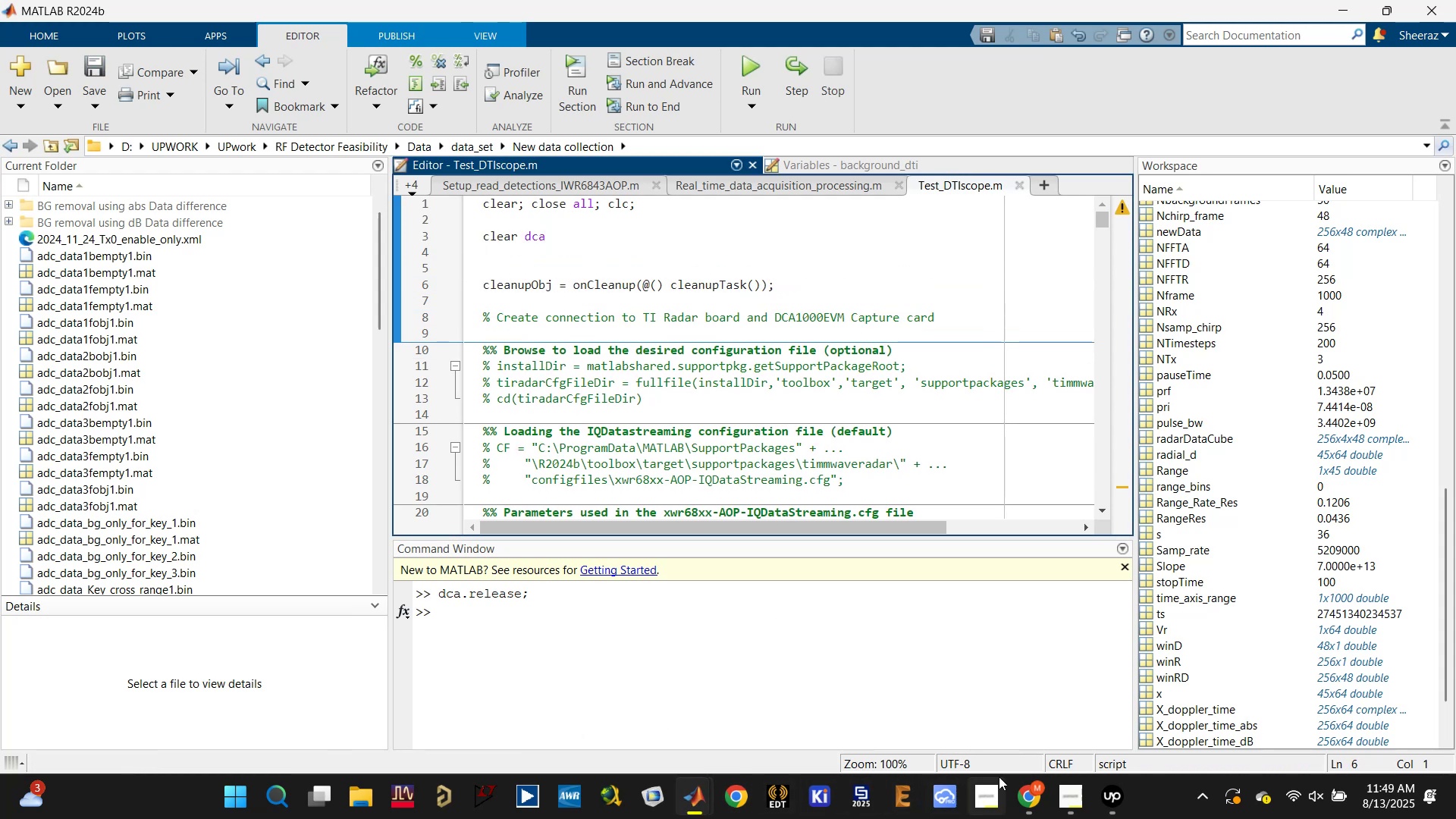 
left_click([1031, 790])
 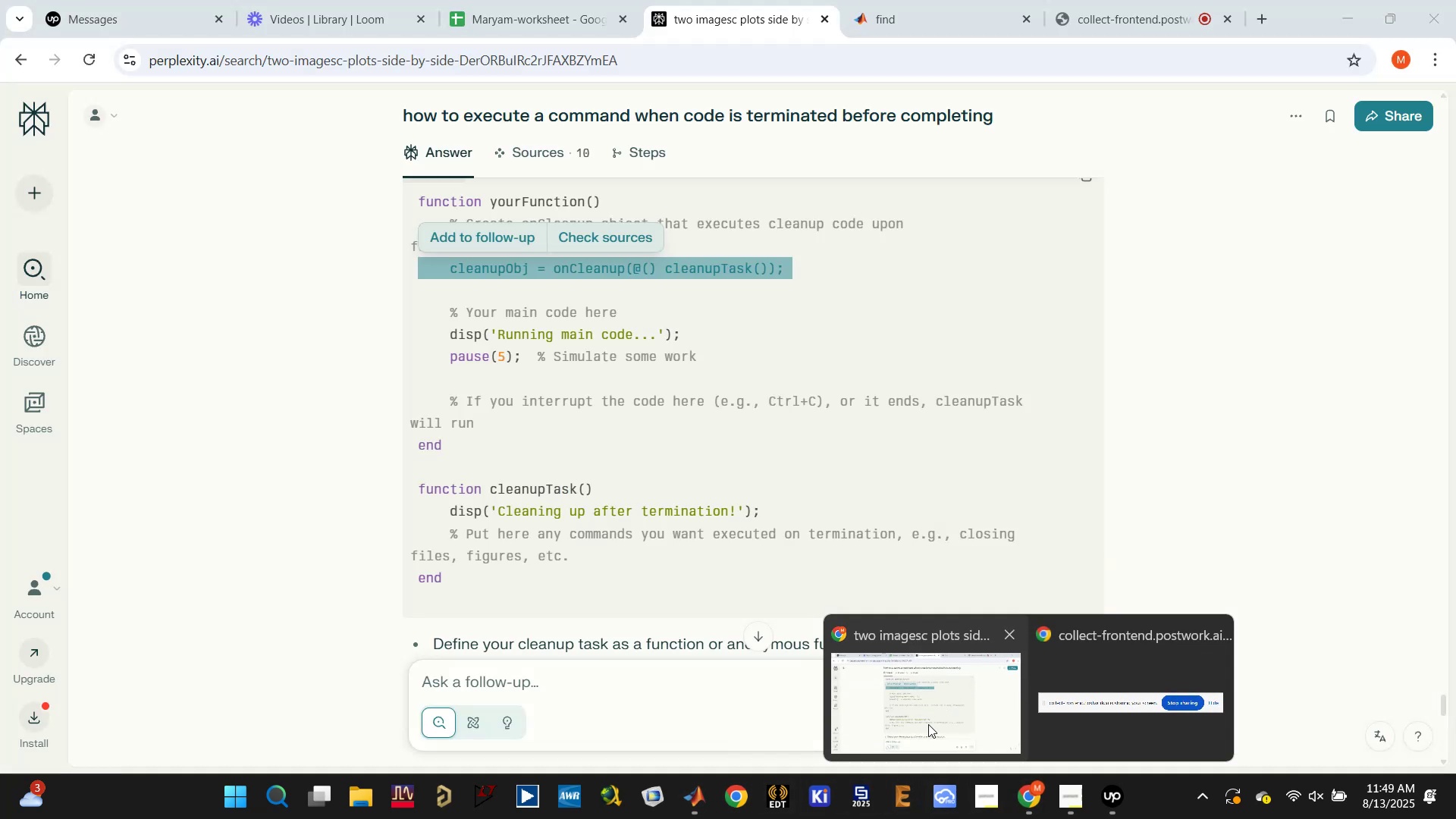 
left_click([928, 724])
 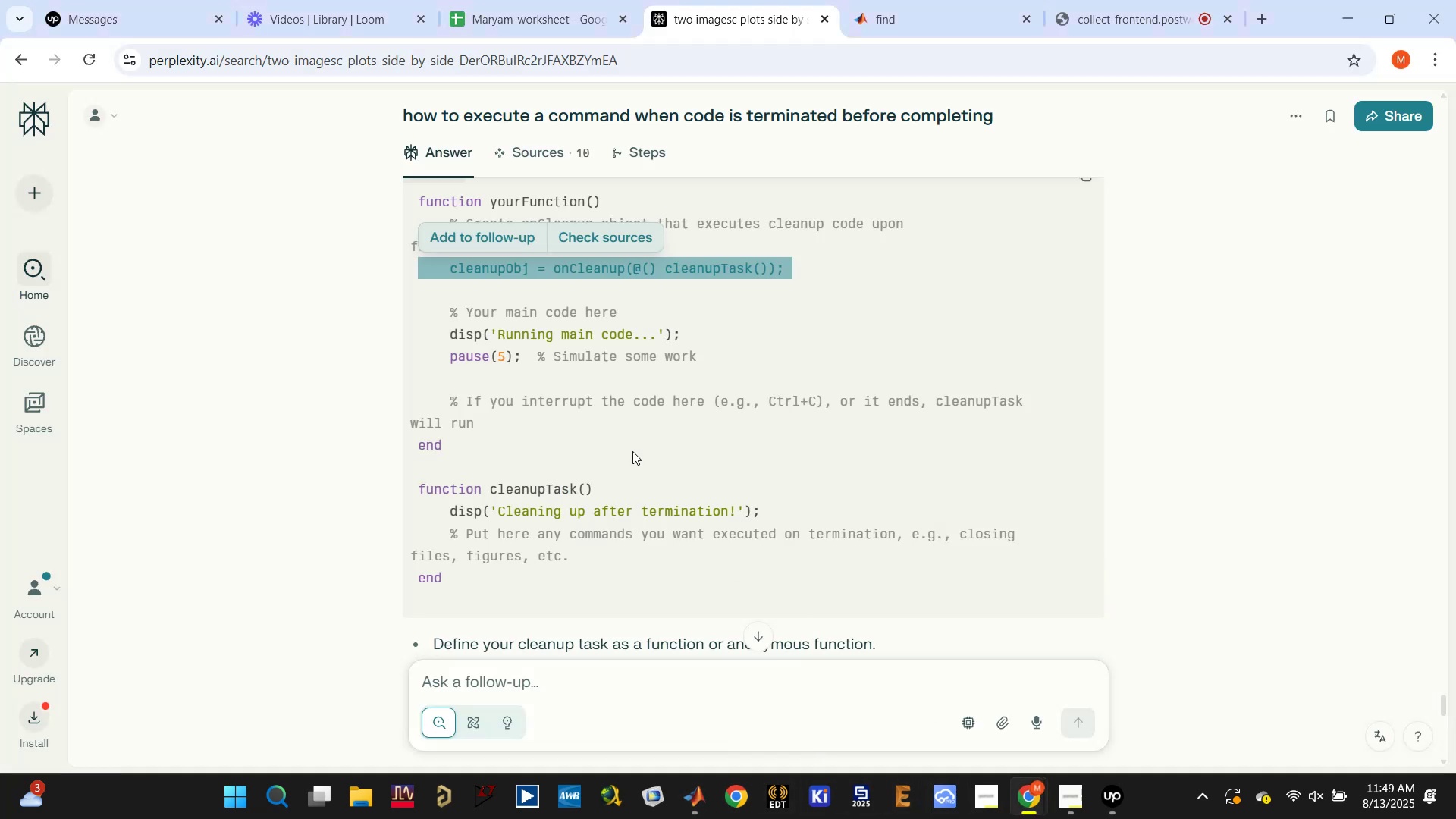 
scroll: coordinate [632, 453], scroll_direction: down, amount: 2.0
 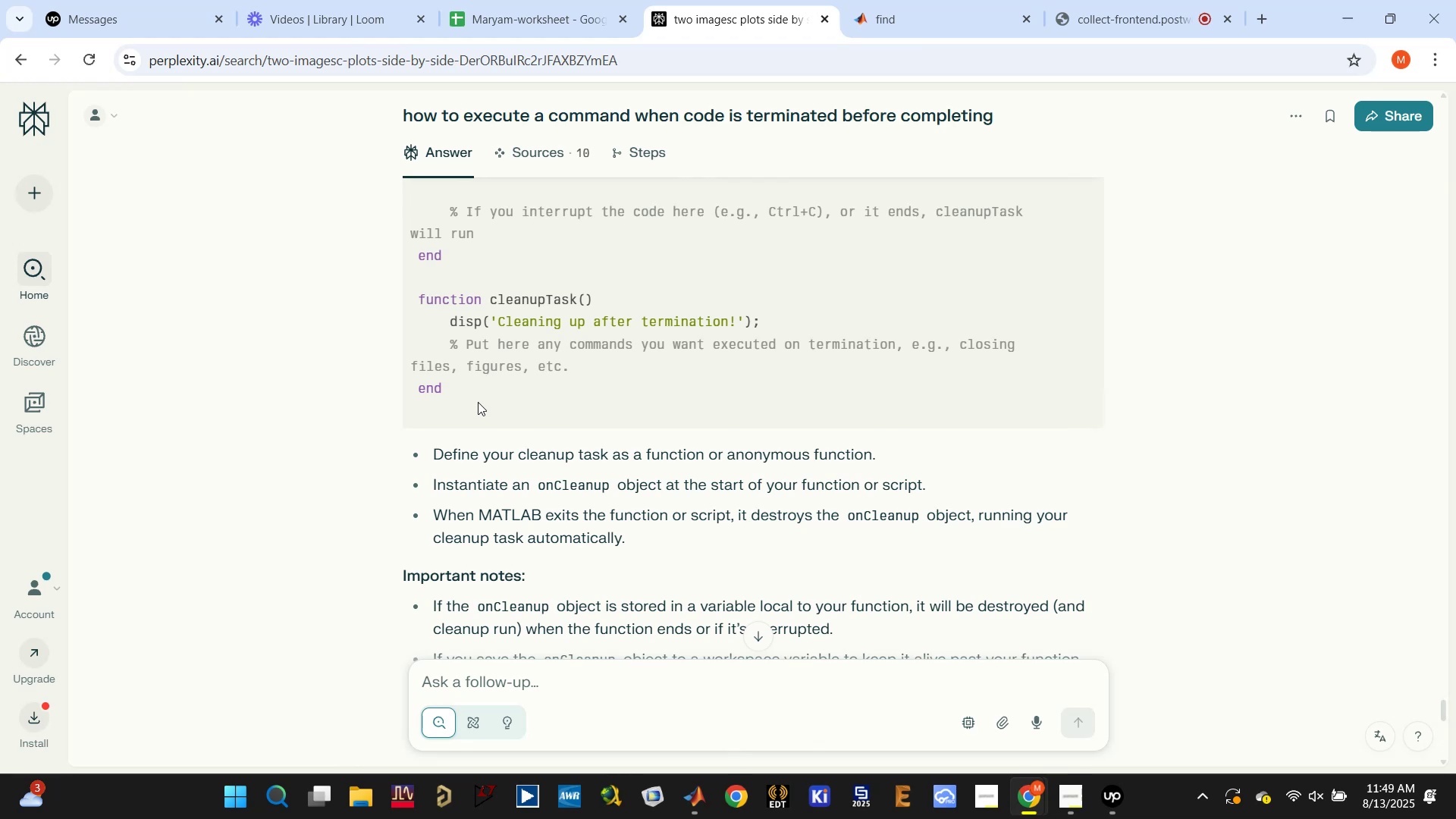 
left_click_drag(start_coordinate=[469, 392], to_coordinate=[408, 302])
 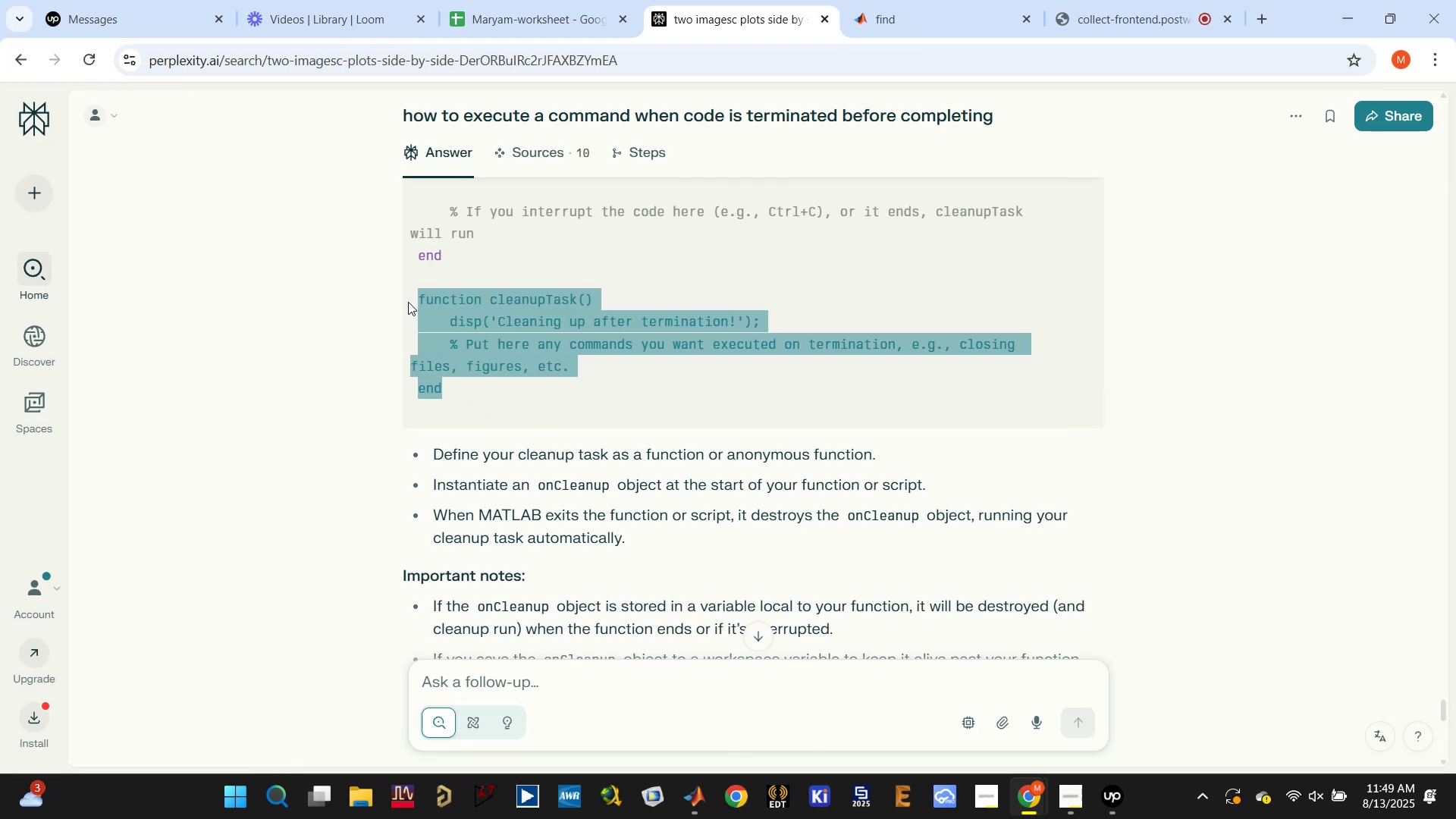 
key(Control+ControlLeft)
 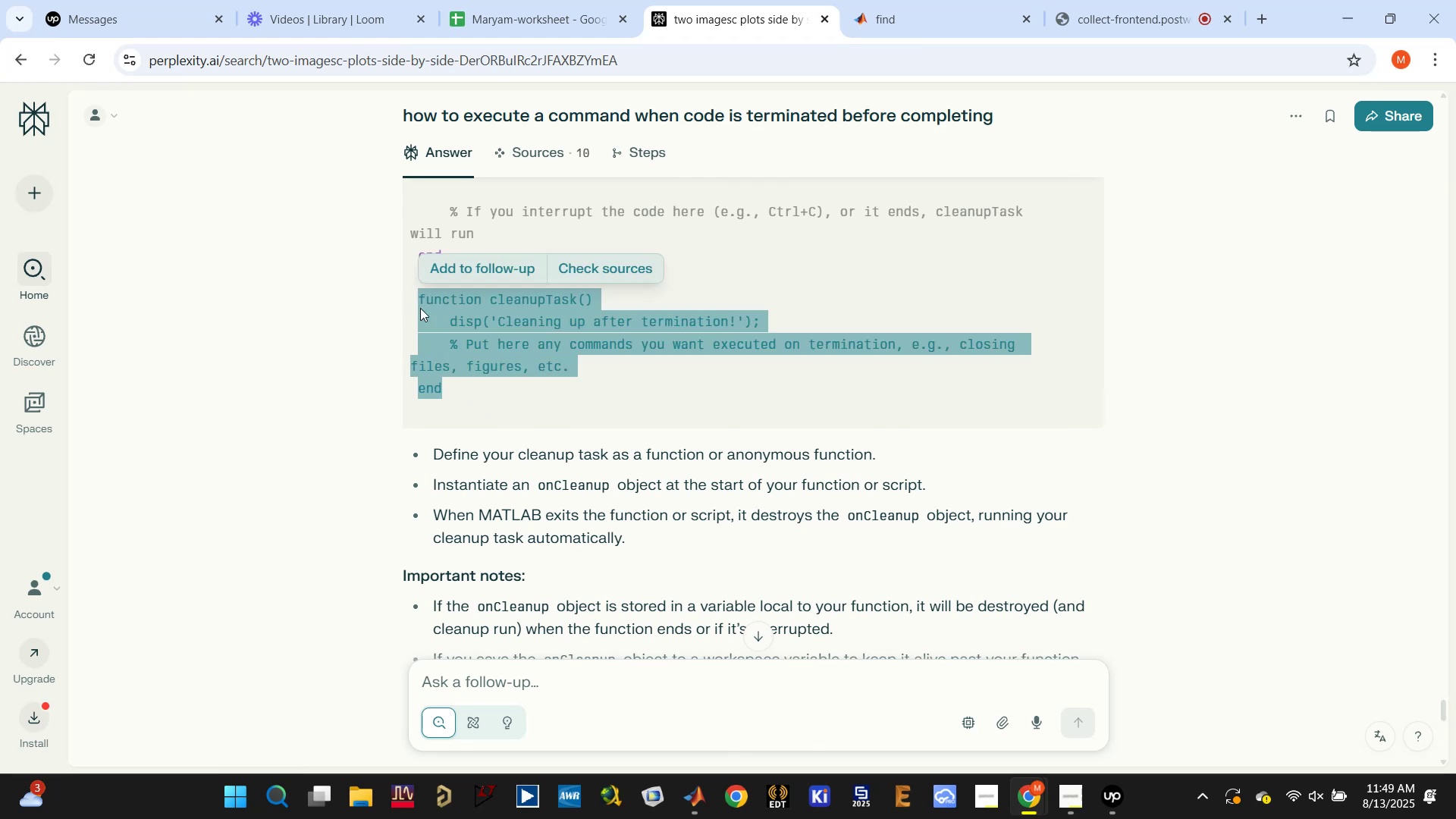 
key(Control+C)
 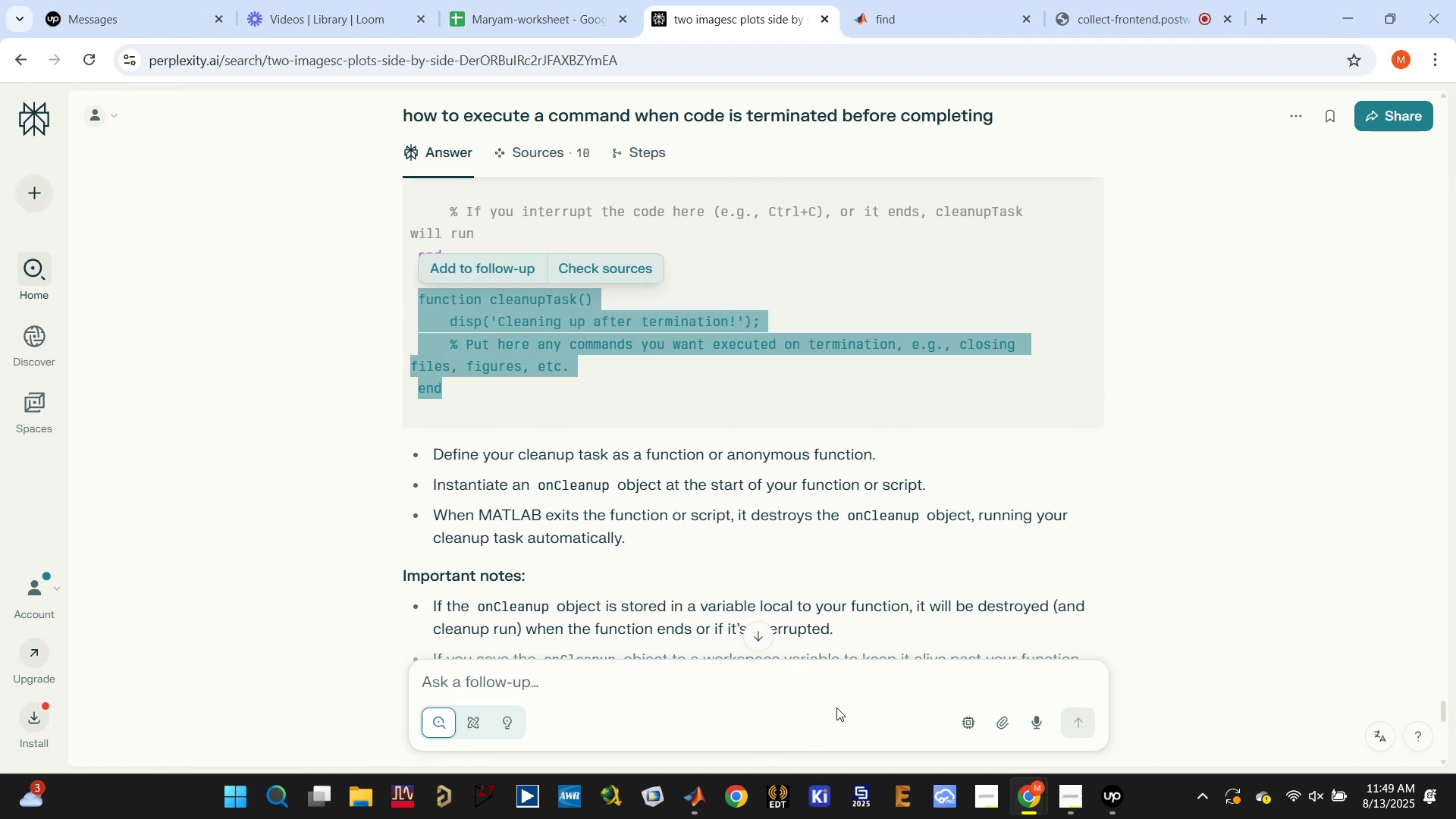 
left_click([695, 798])
 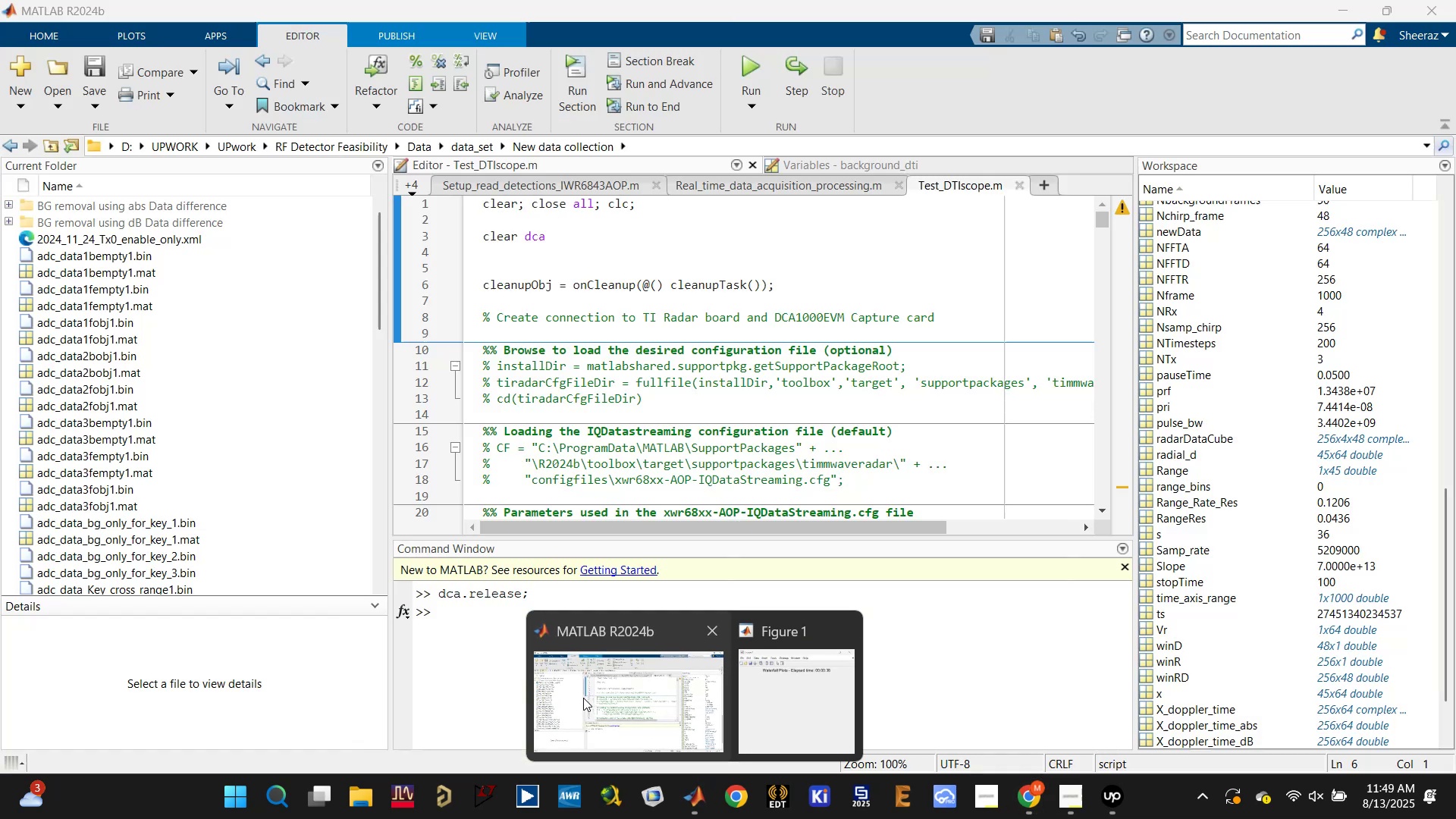 
left_click([583, 698])
 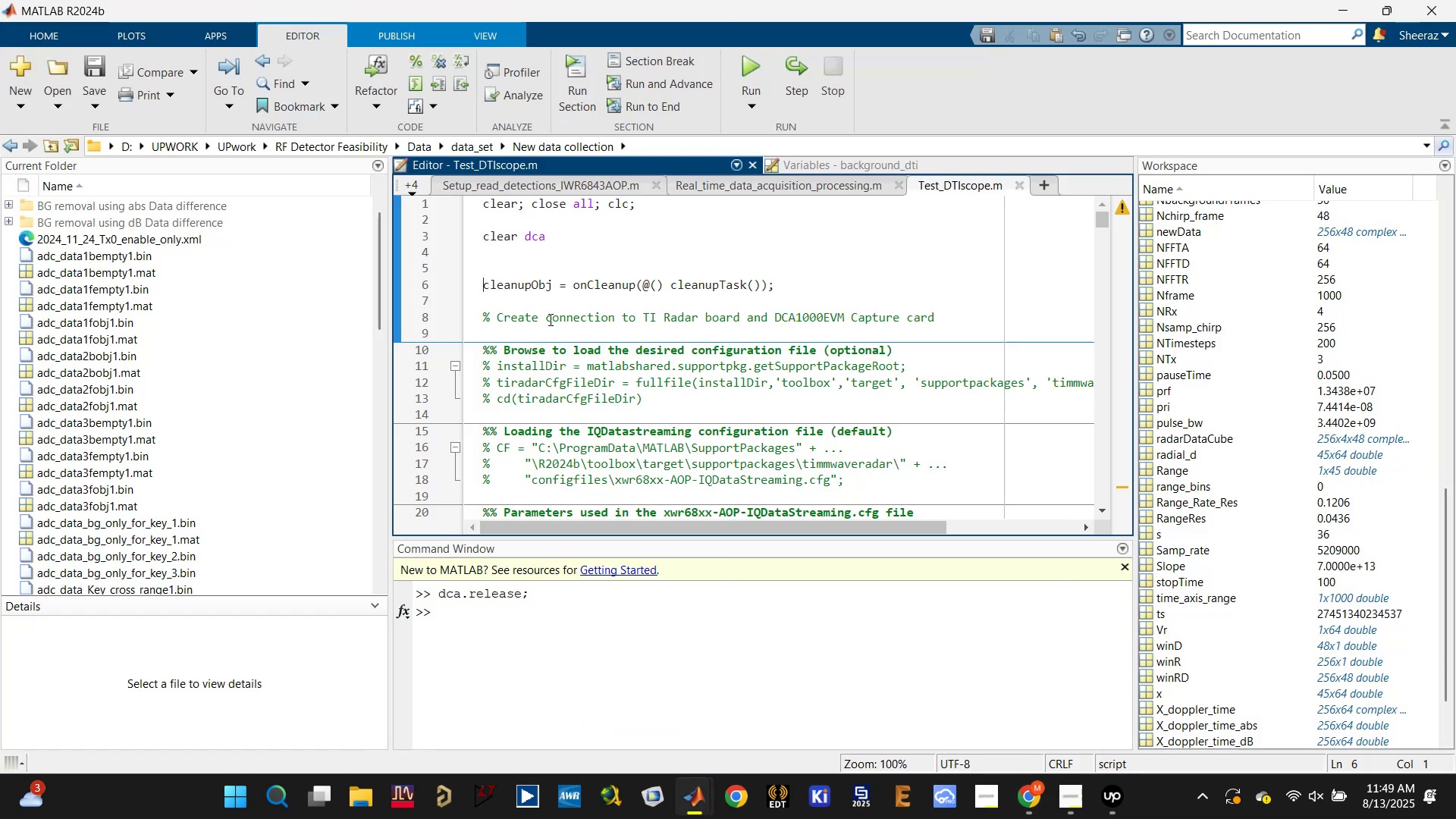 
left_click([541, 297])
 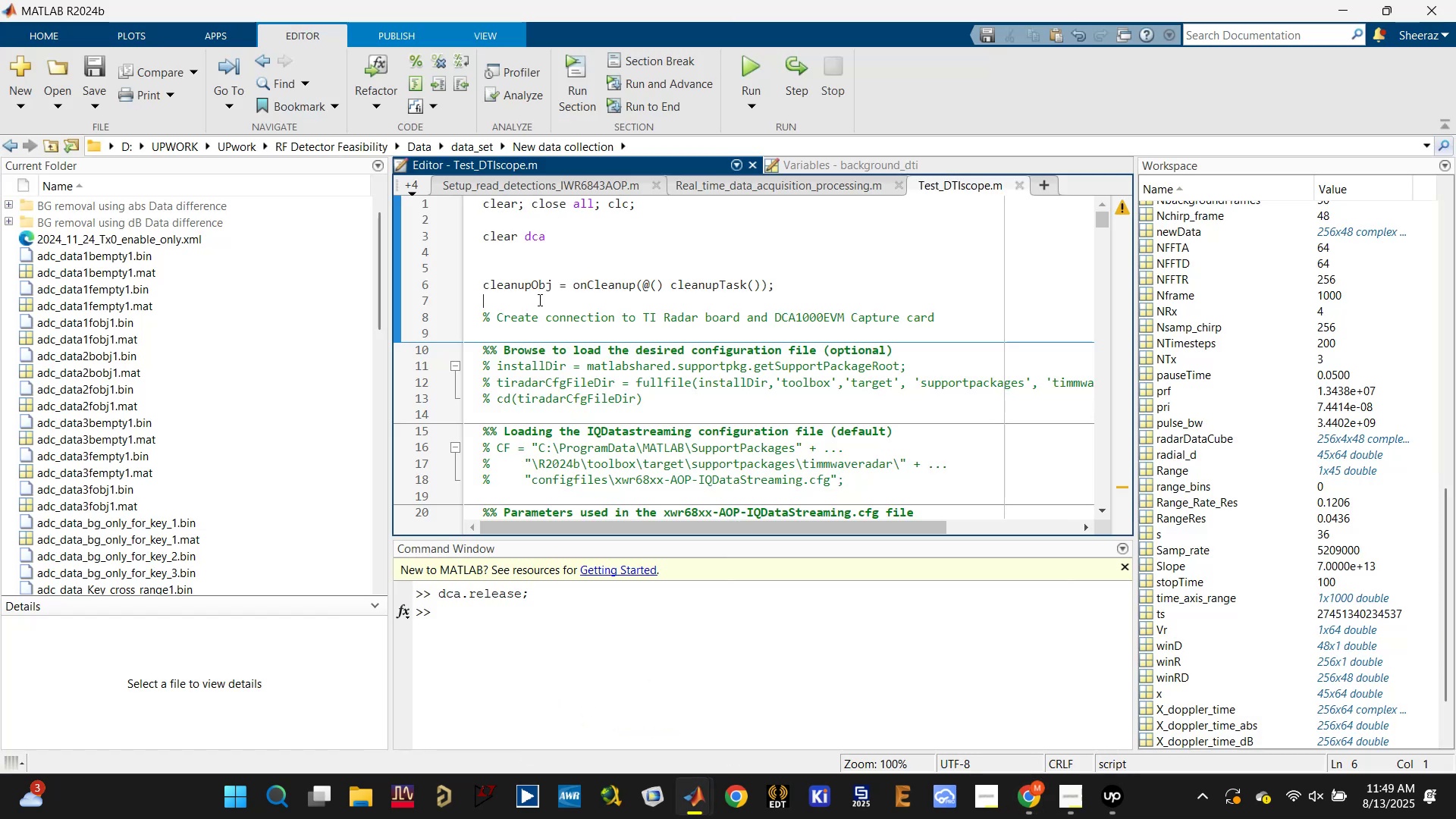 
key(Control+V)
 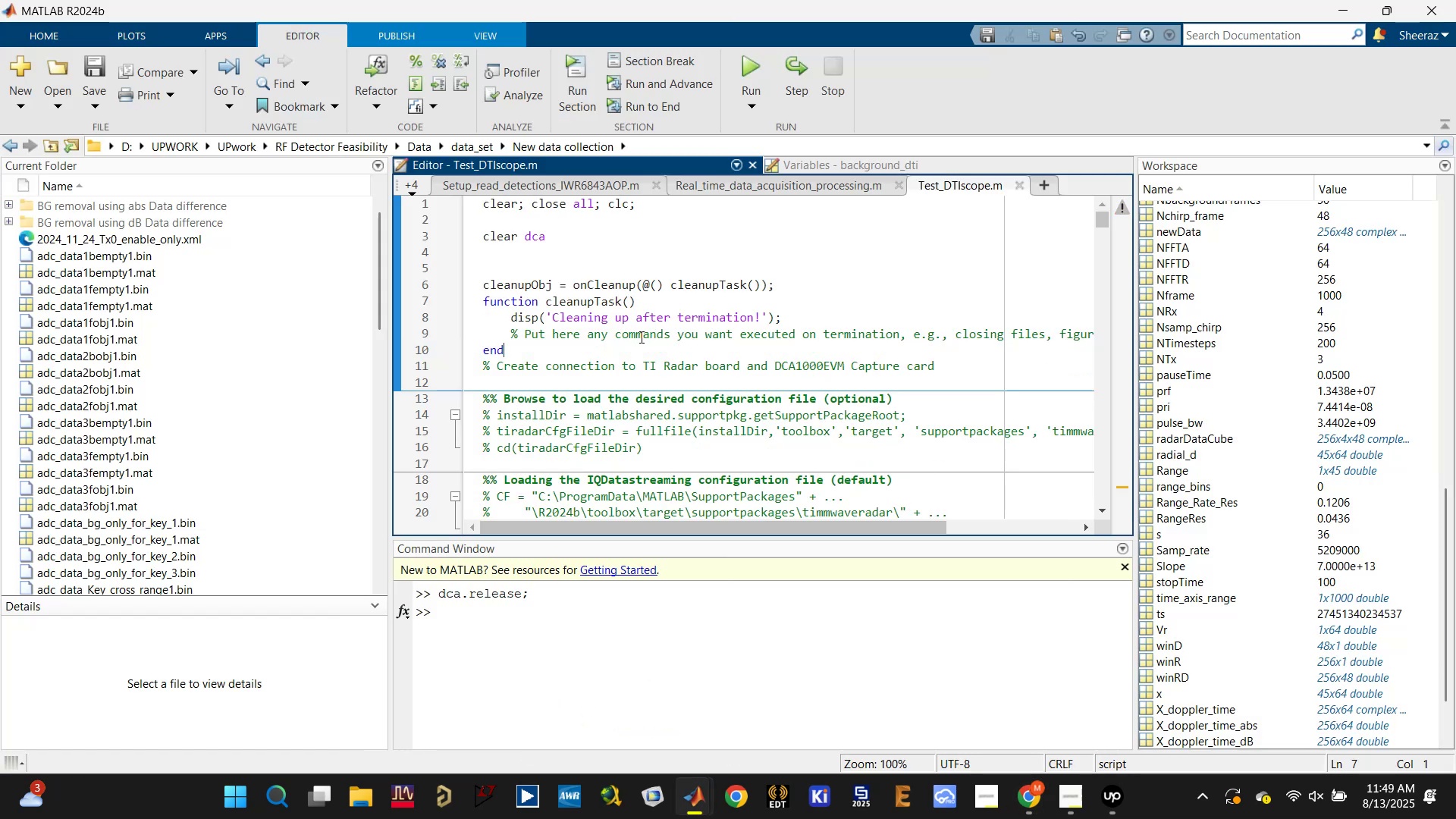 
key(Enter)
 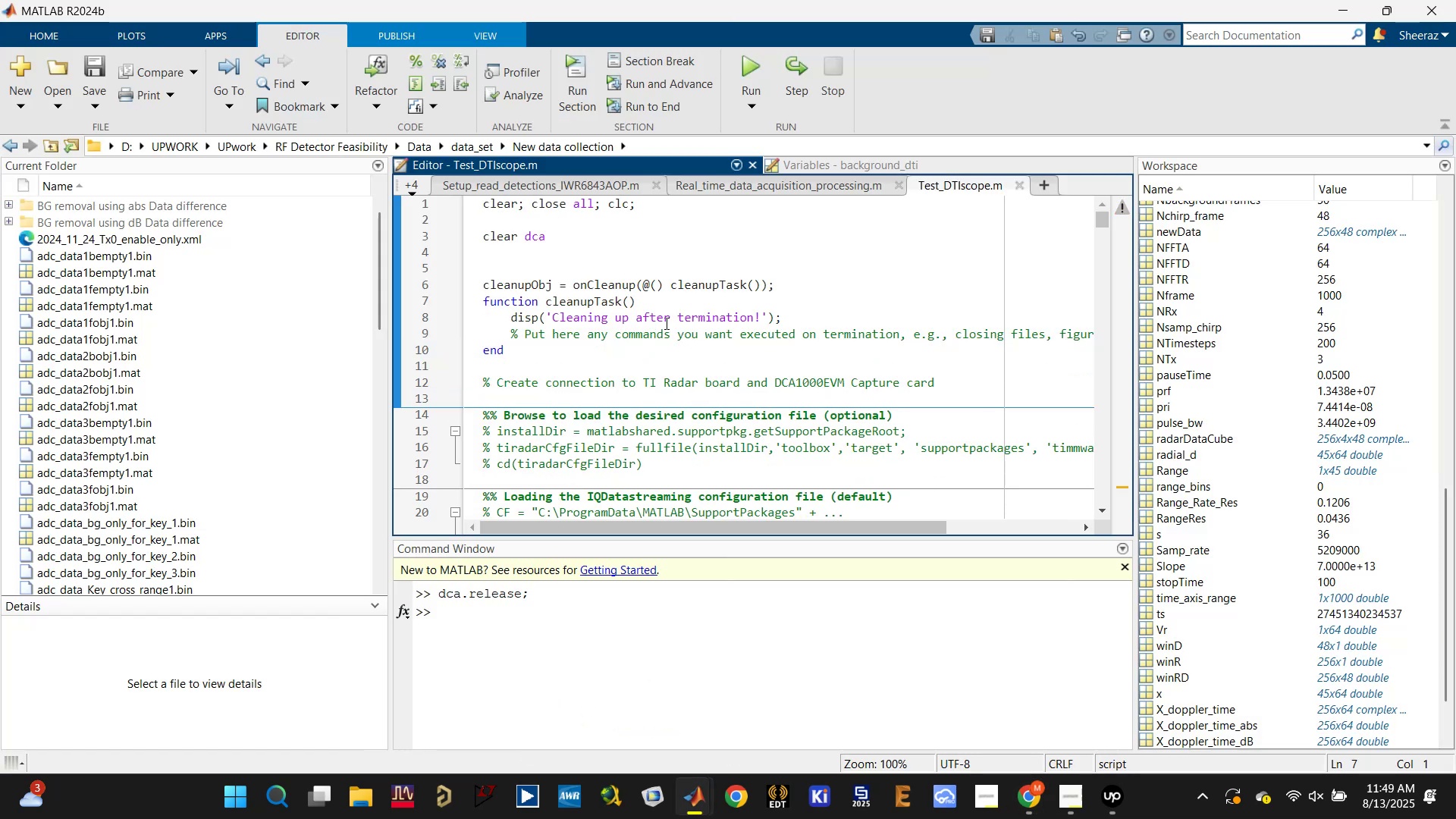 
key(Control+S)
 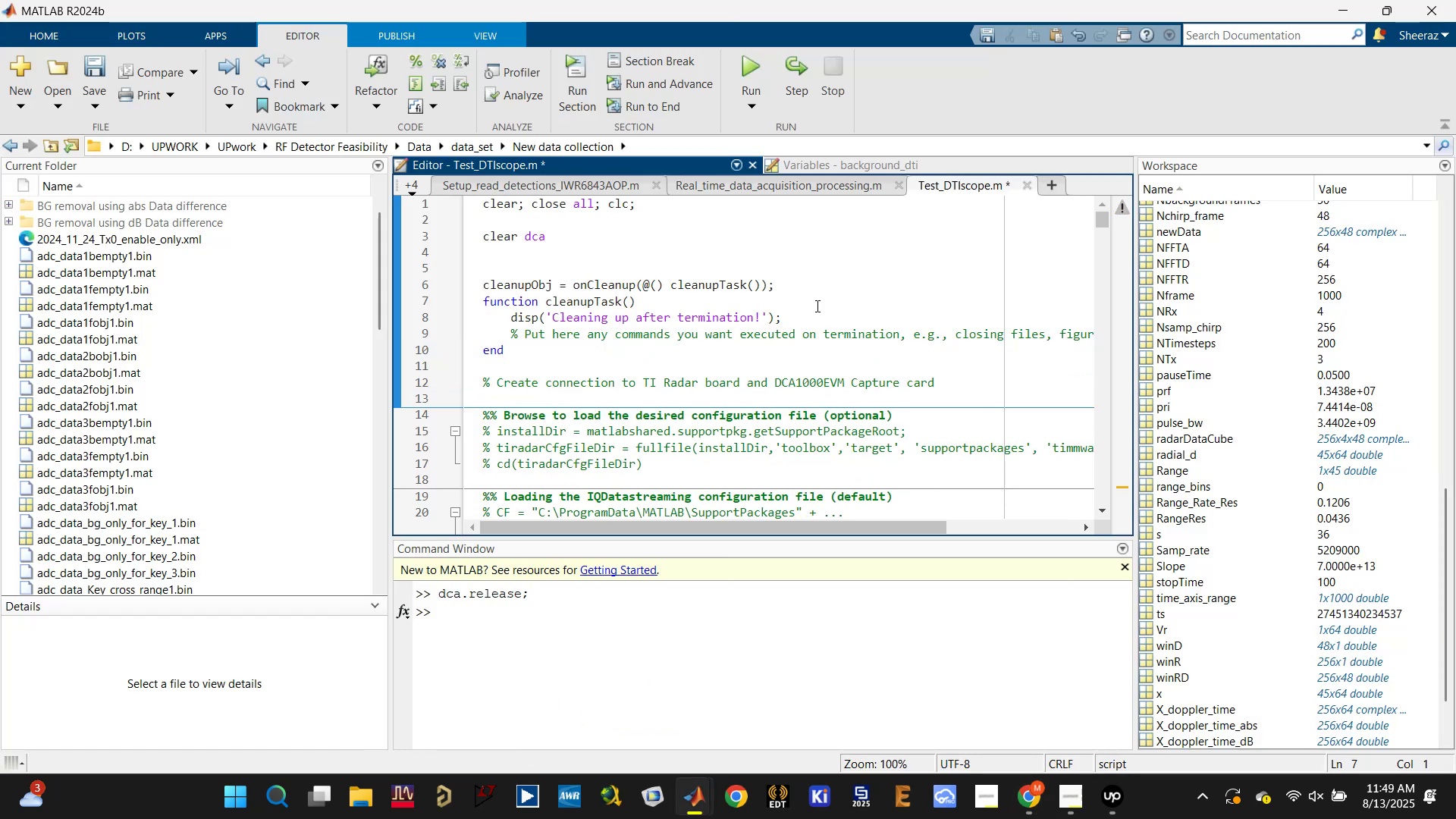 
left_click([813, 312])
 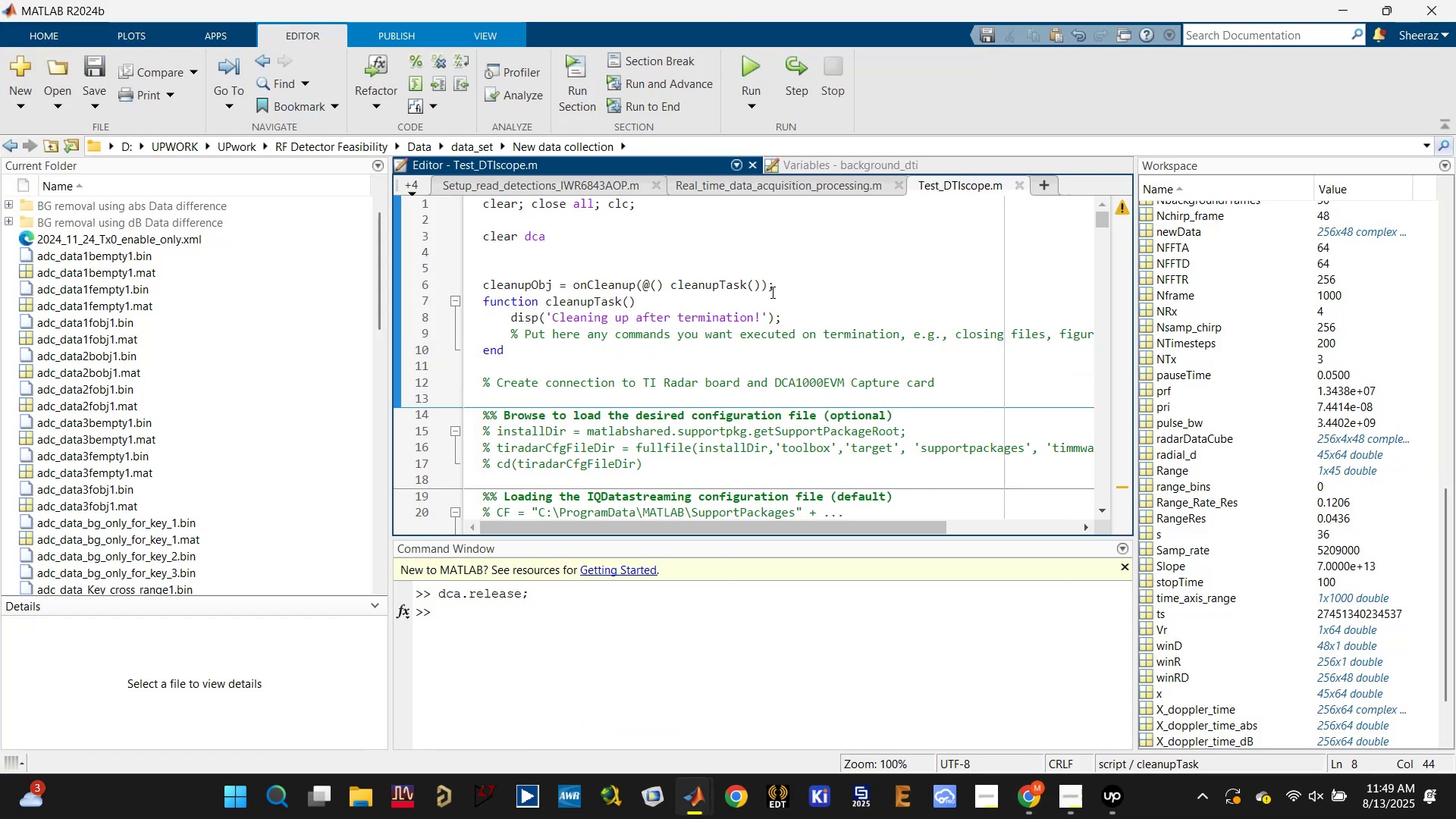 
left_click([792, 283])
 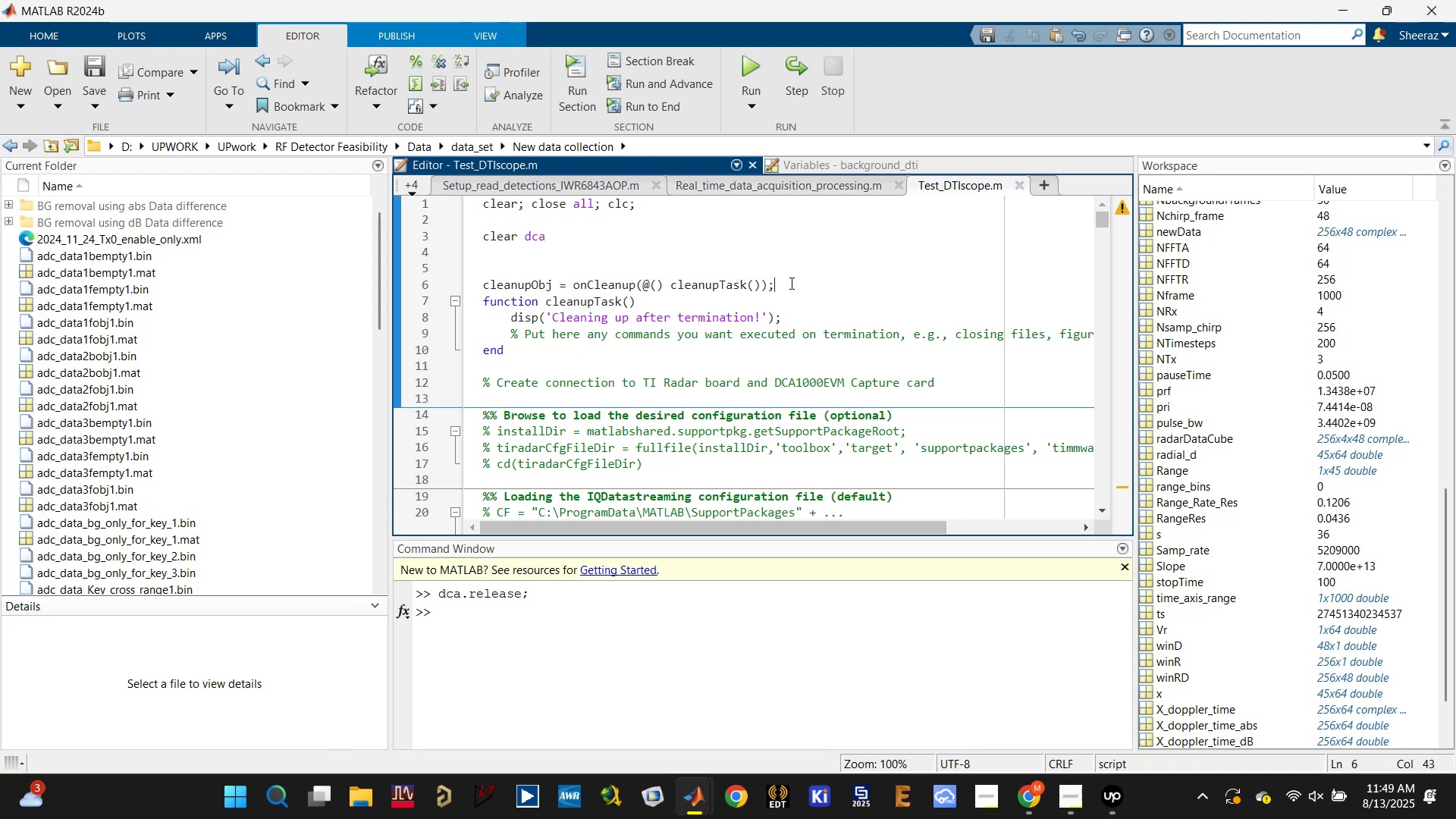 
key(Enter)
 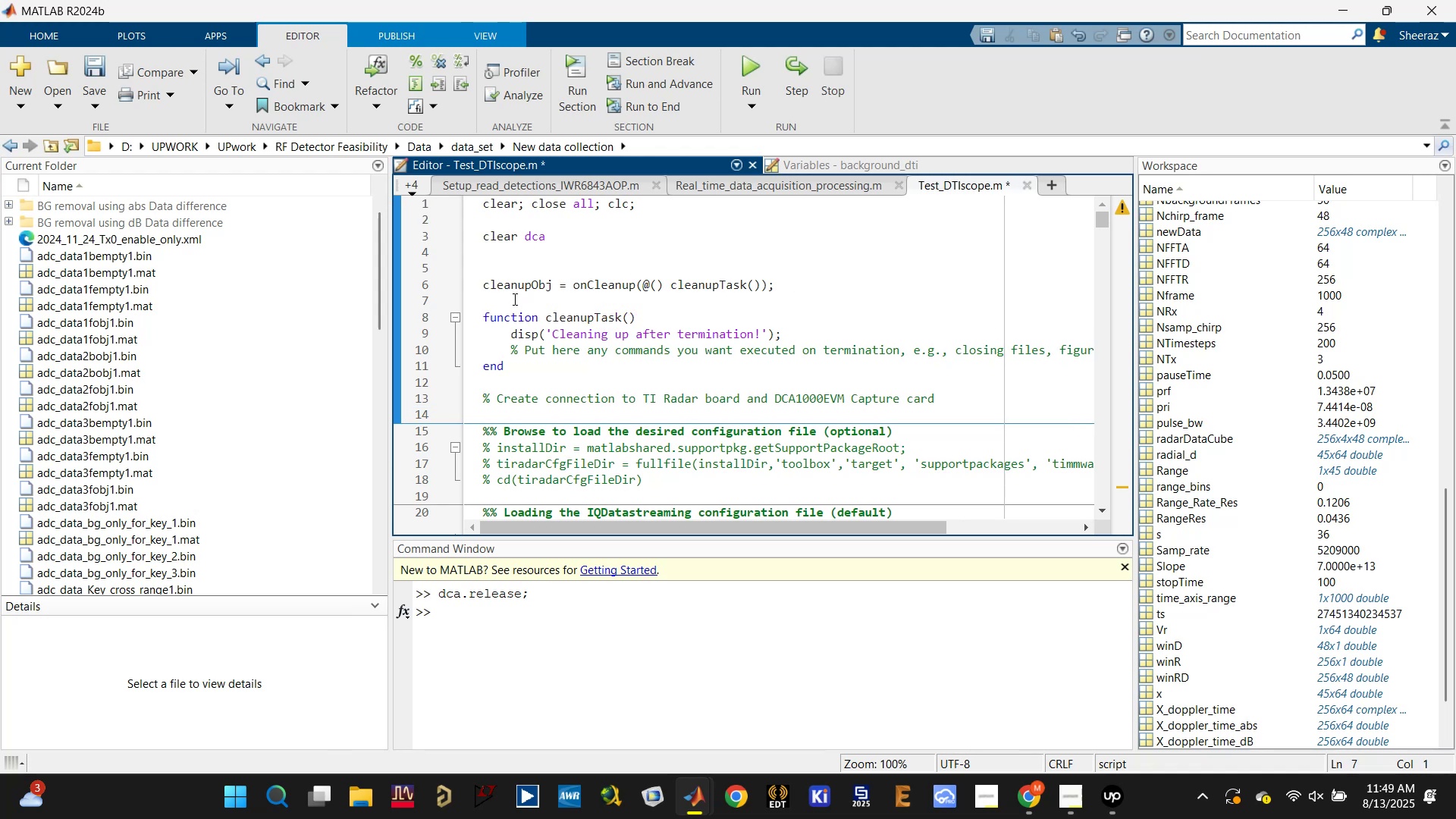 
double_click([517, 291])
 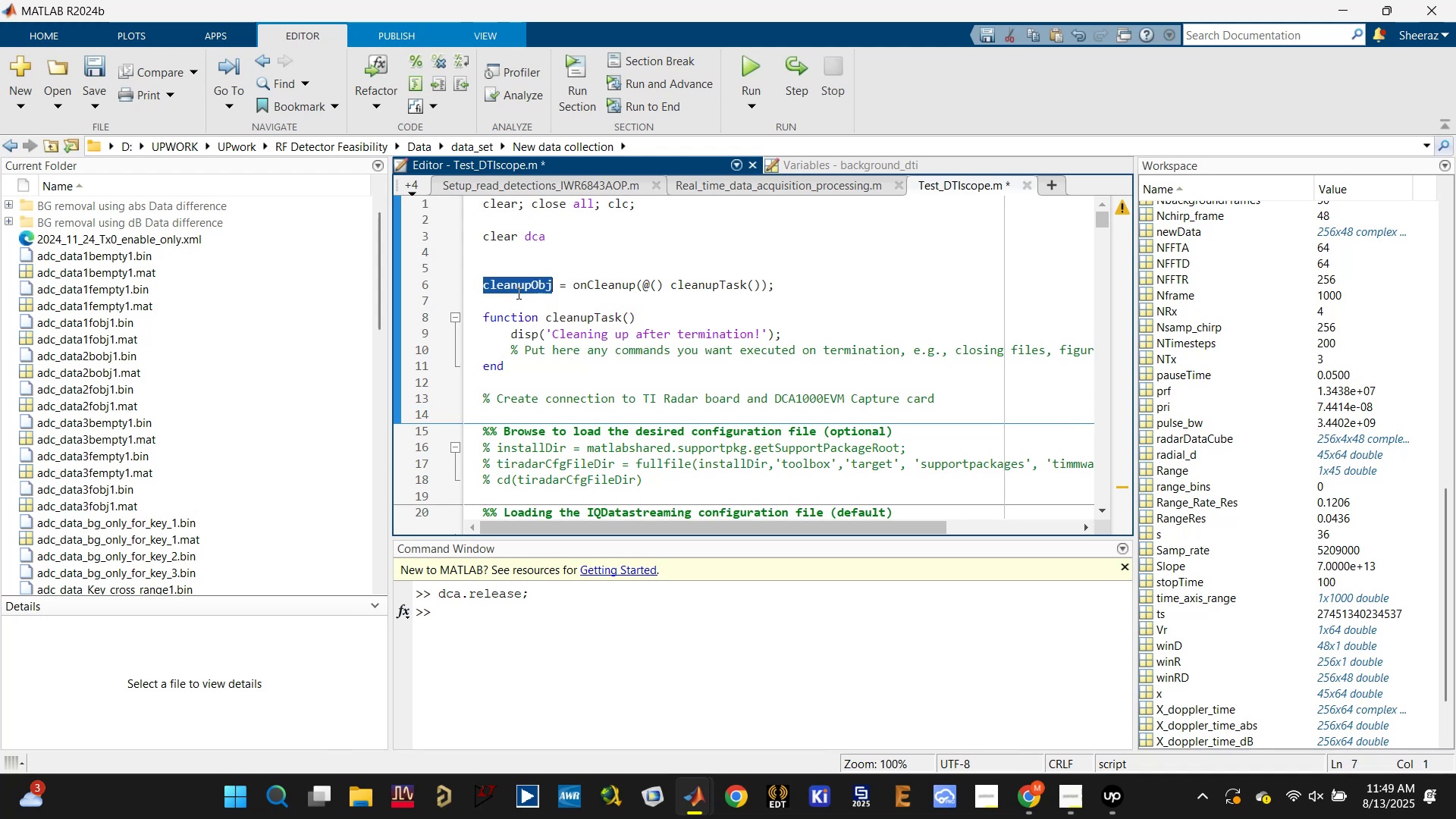 
key(Control+ControlLeft)
 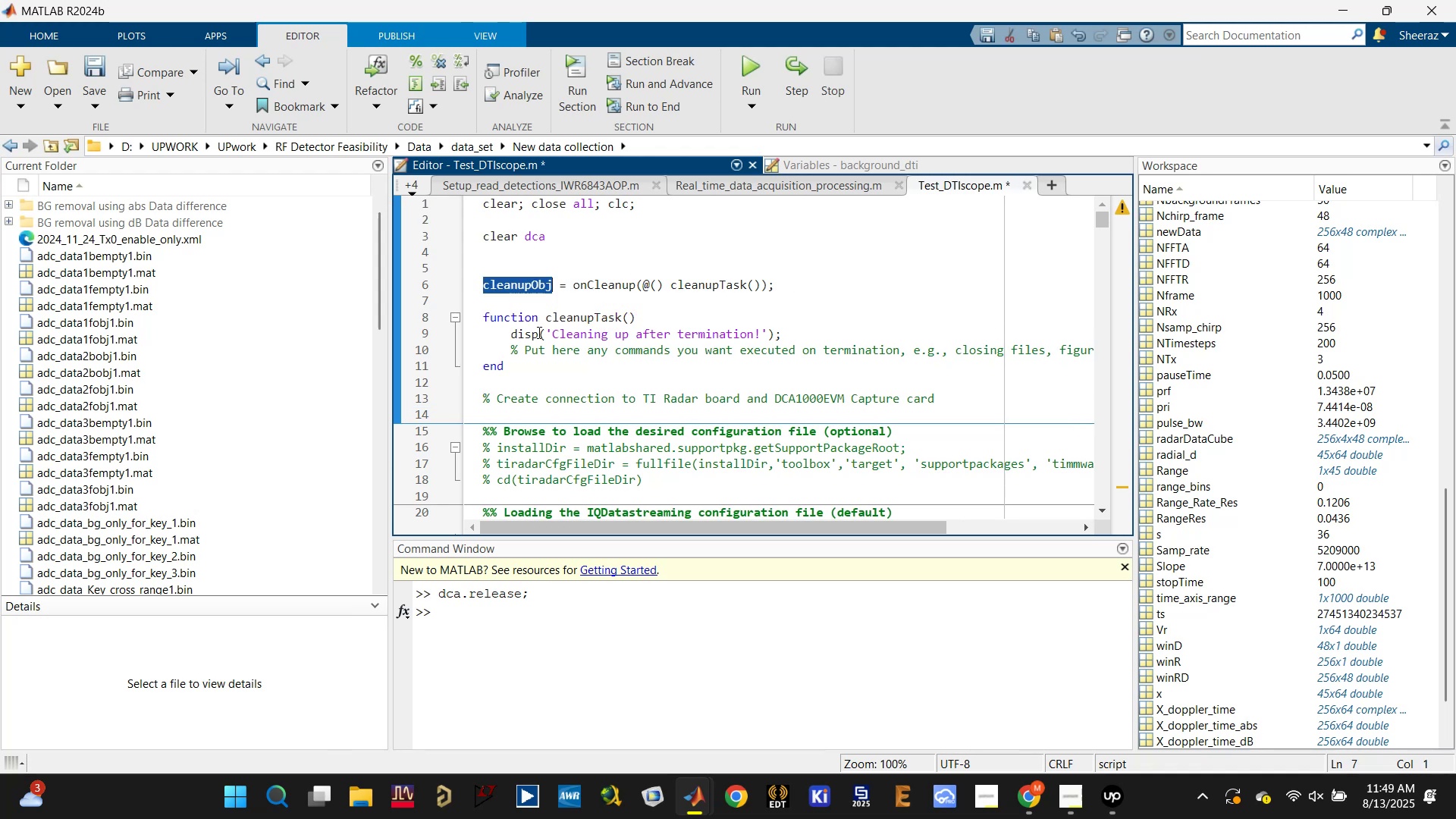 
key(Control+S)
 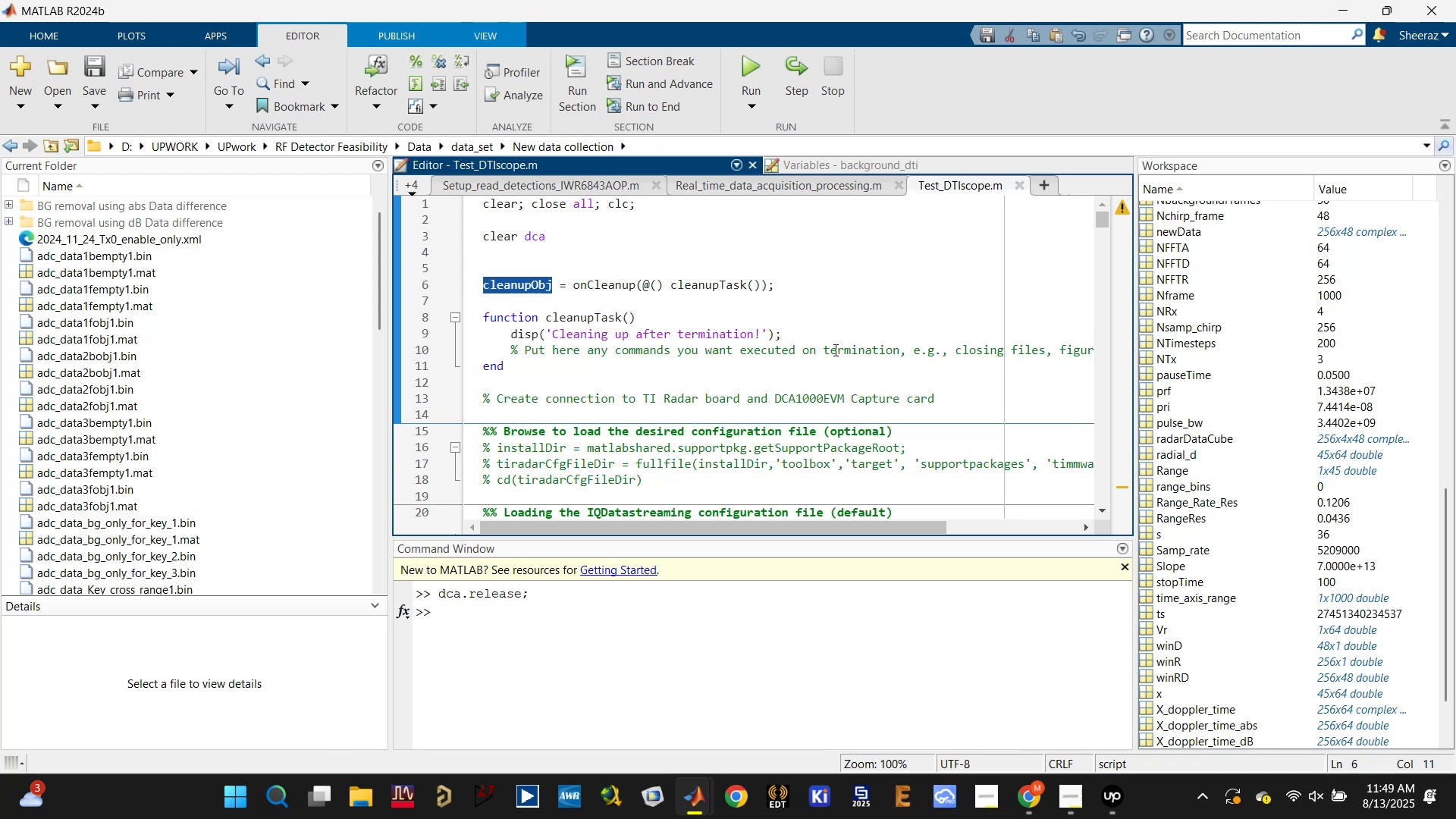 
double_click([834, 350])
 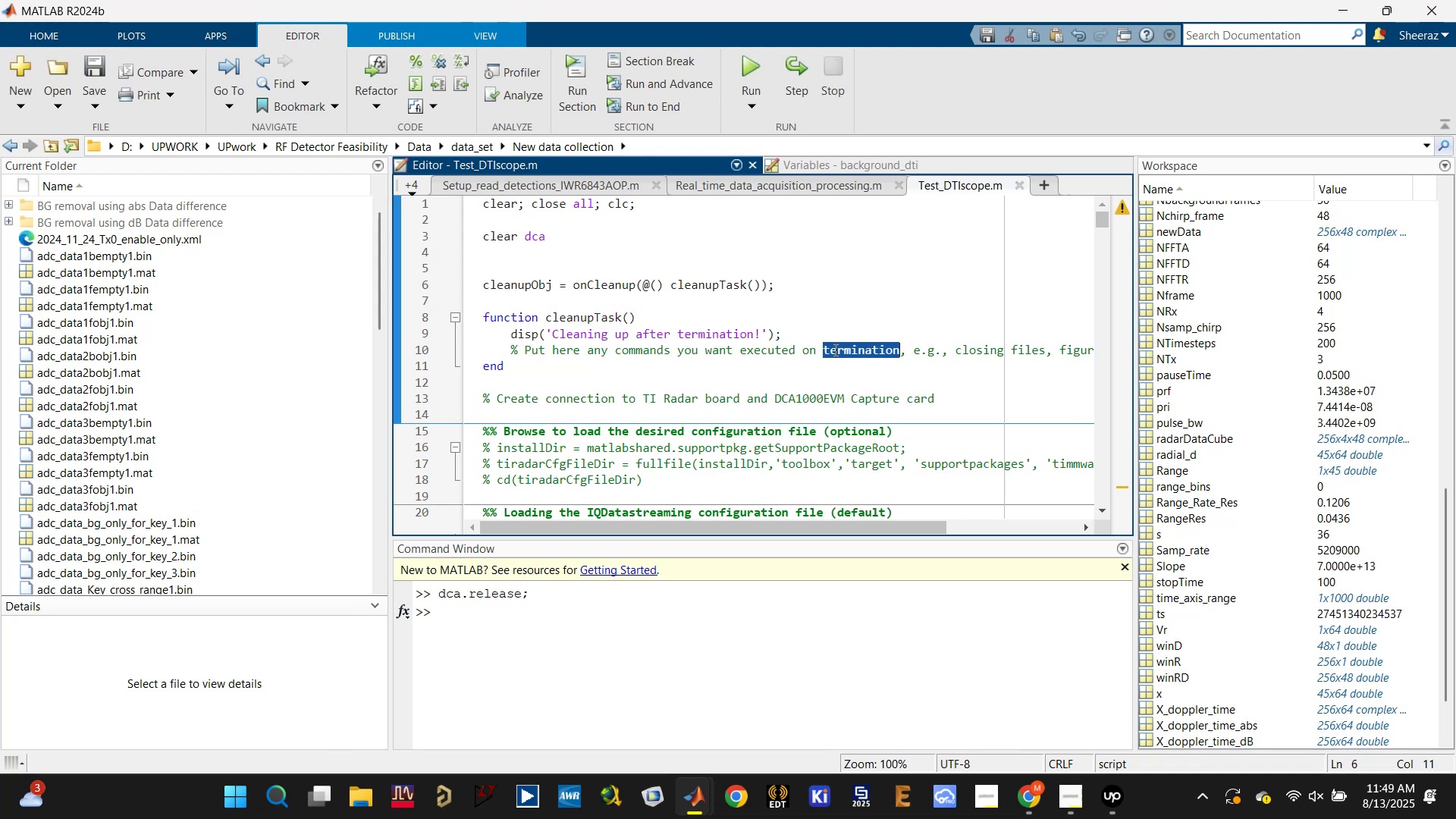 
triple_click([834, 350])
 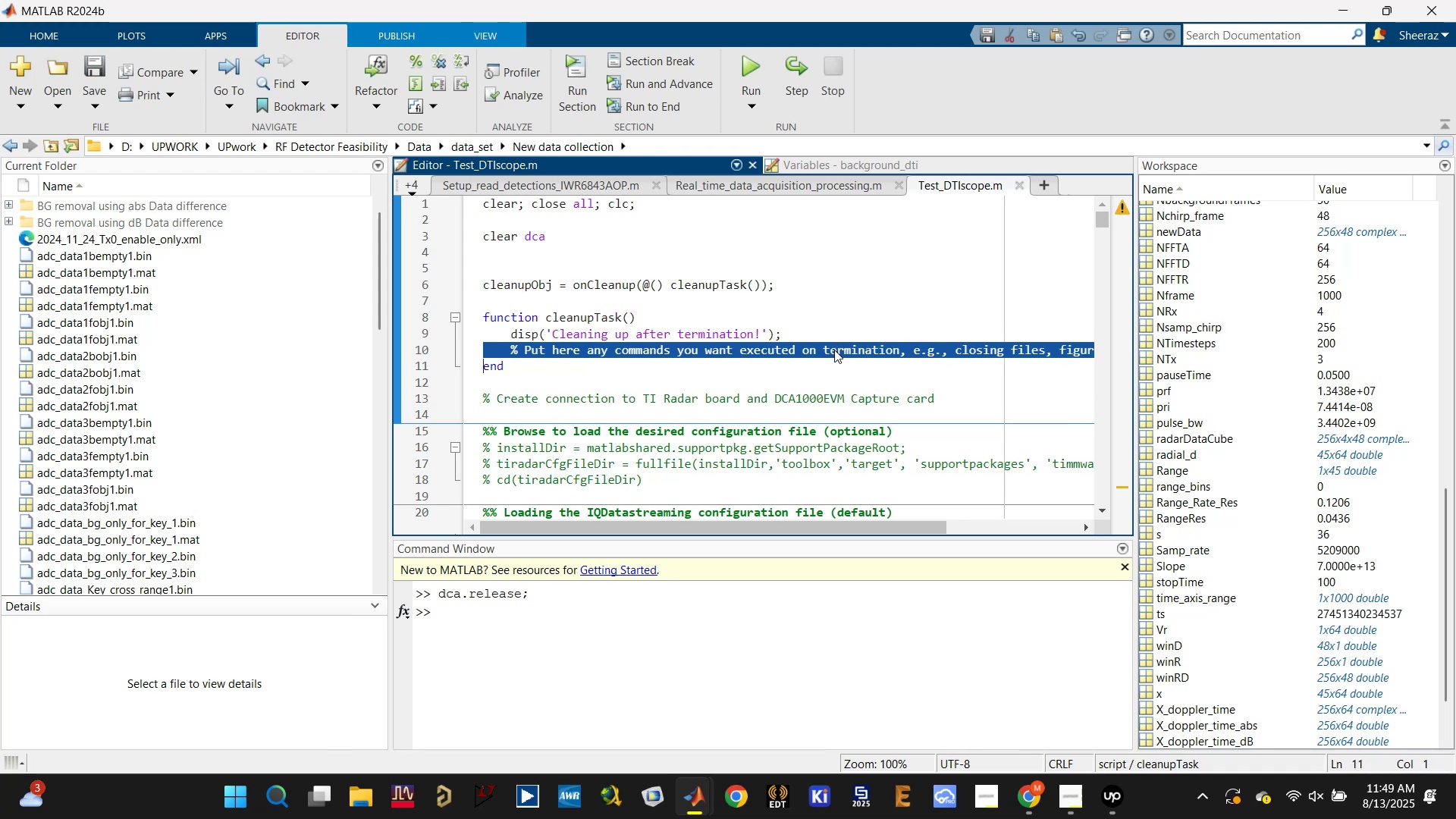 
type(dc)
 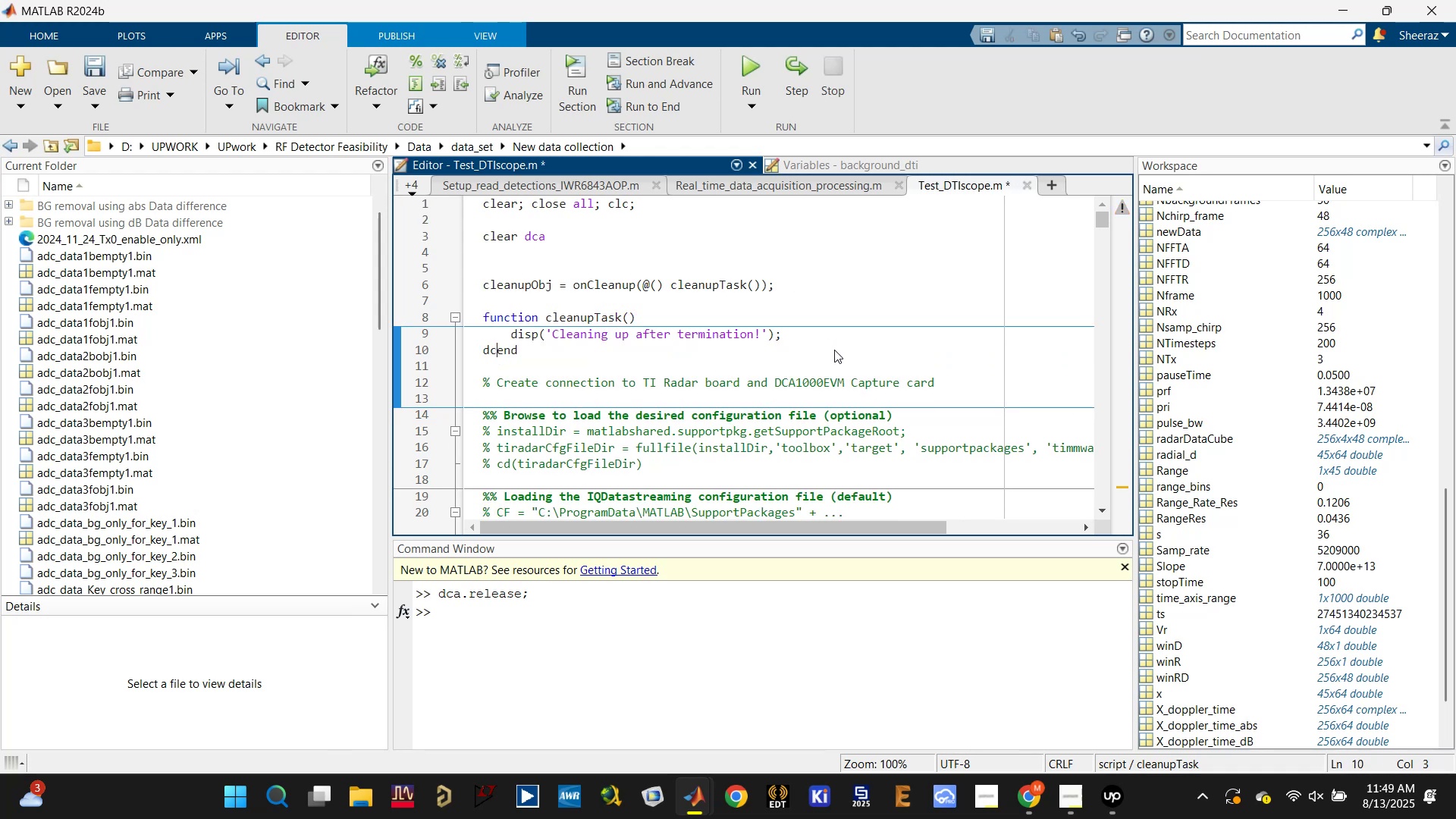 
key(Control+Z)
 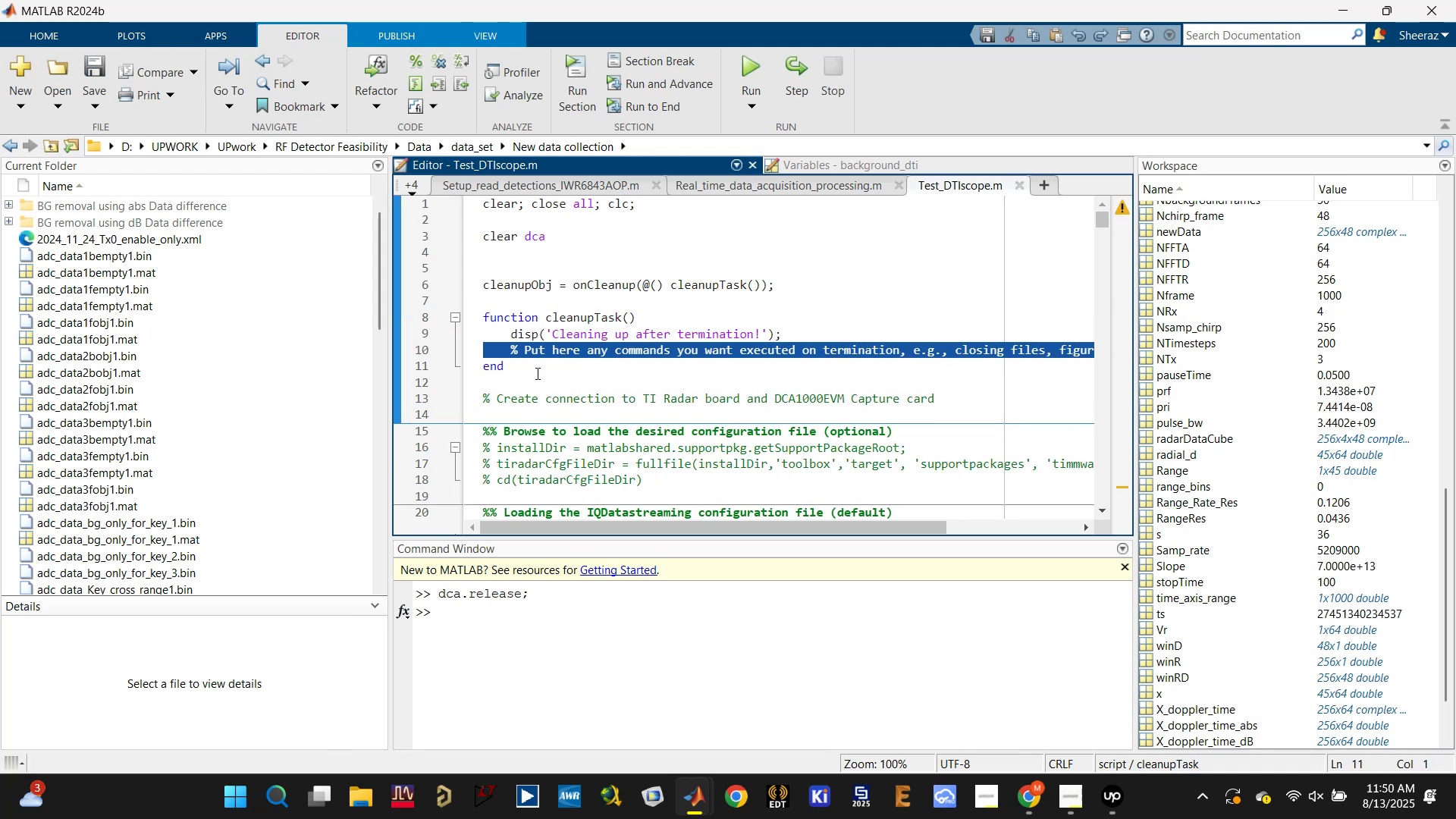 
left_click([480, 366])
 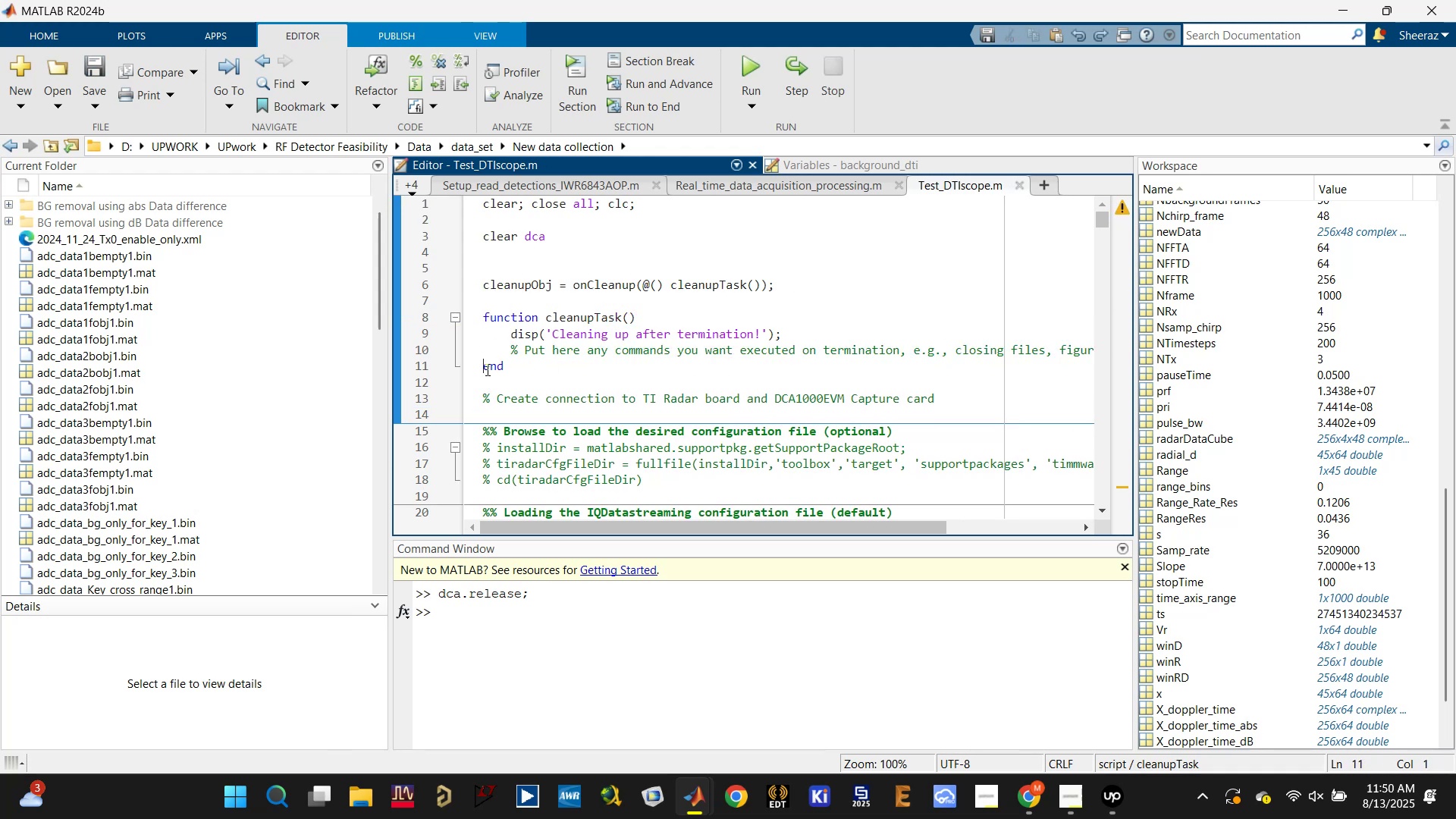 
key(Enter)
 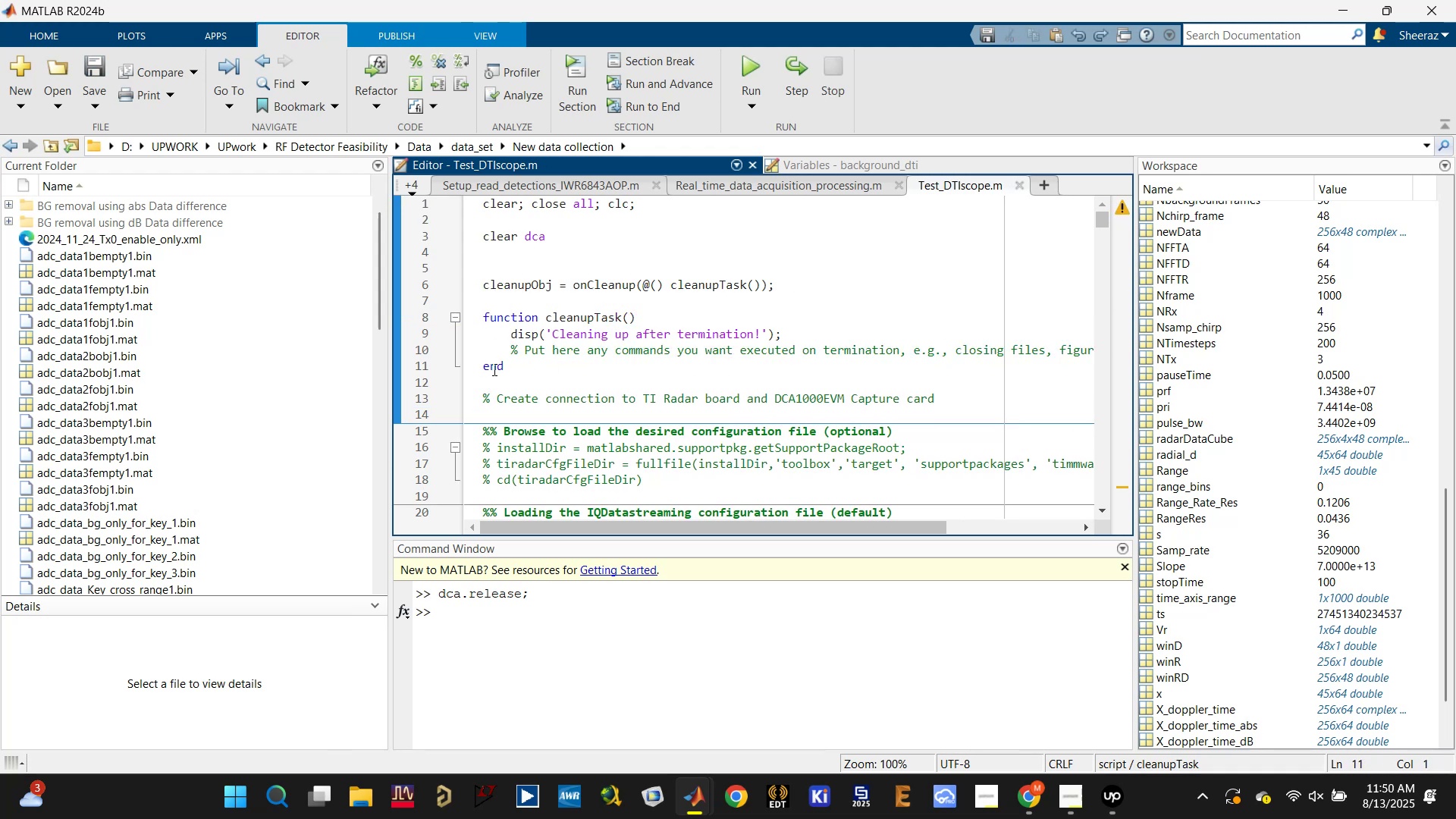 
key(Enter)
 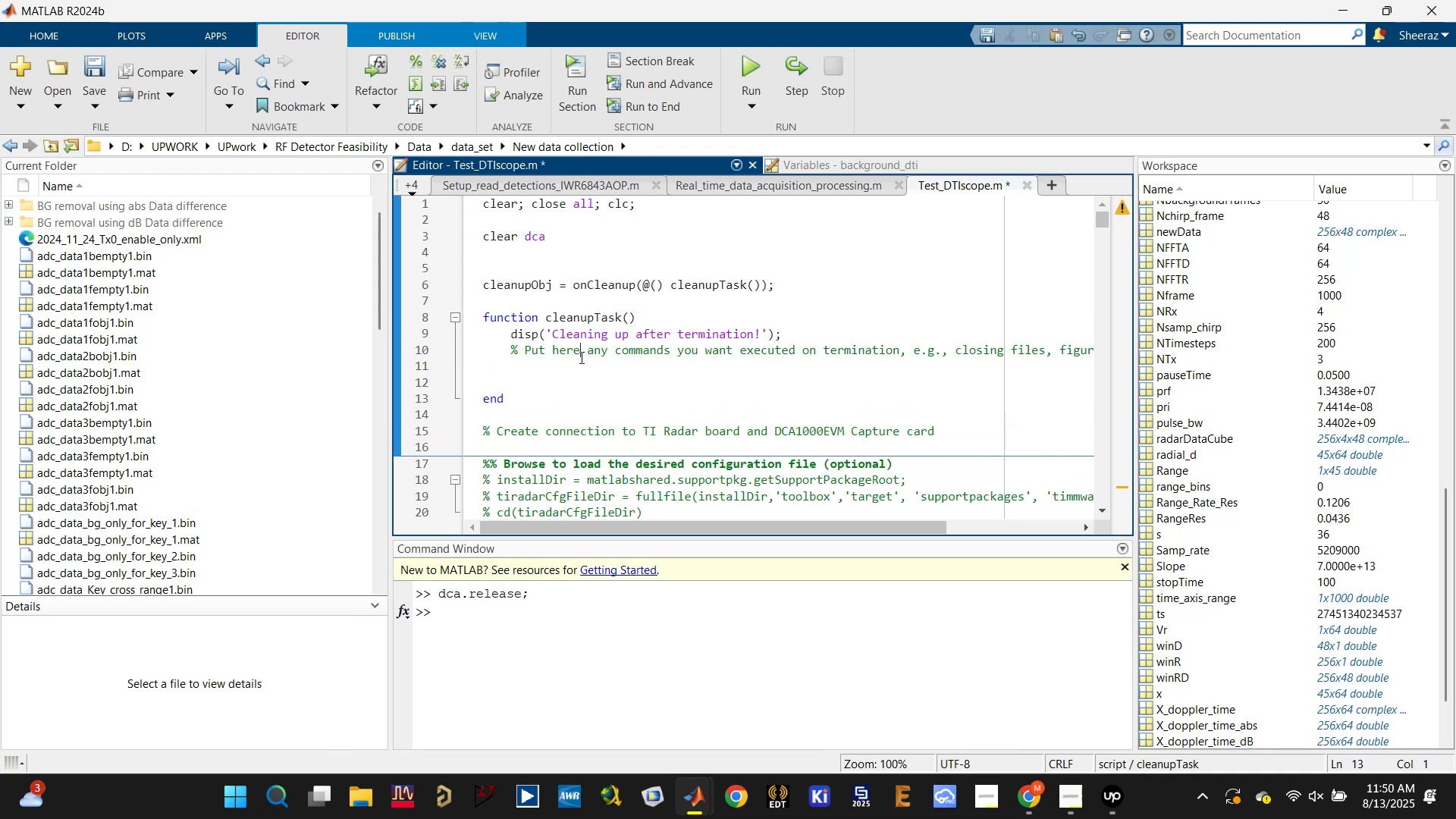 
double_click([571, 376])
 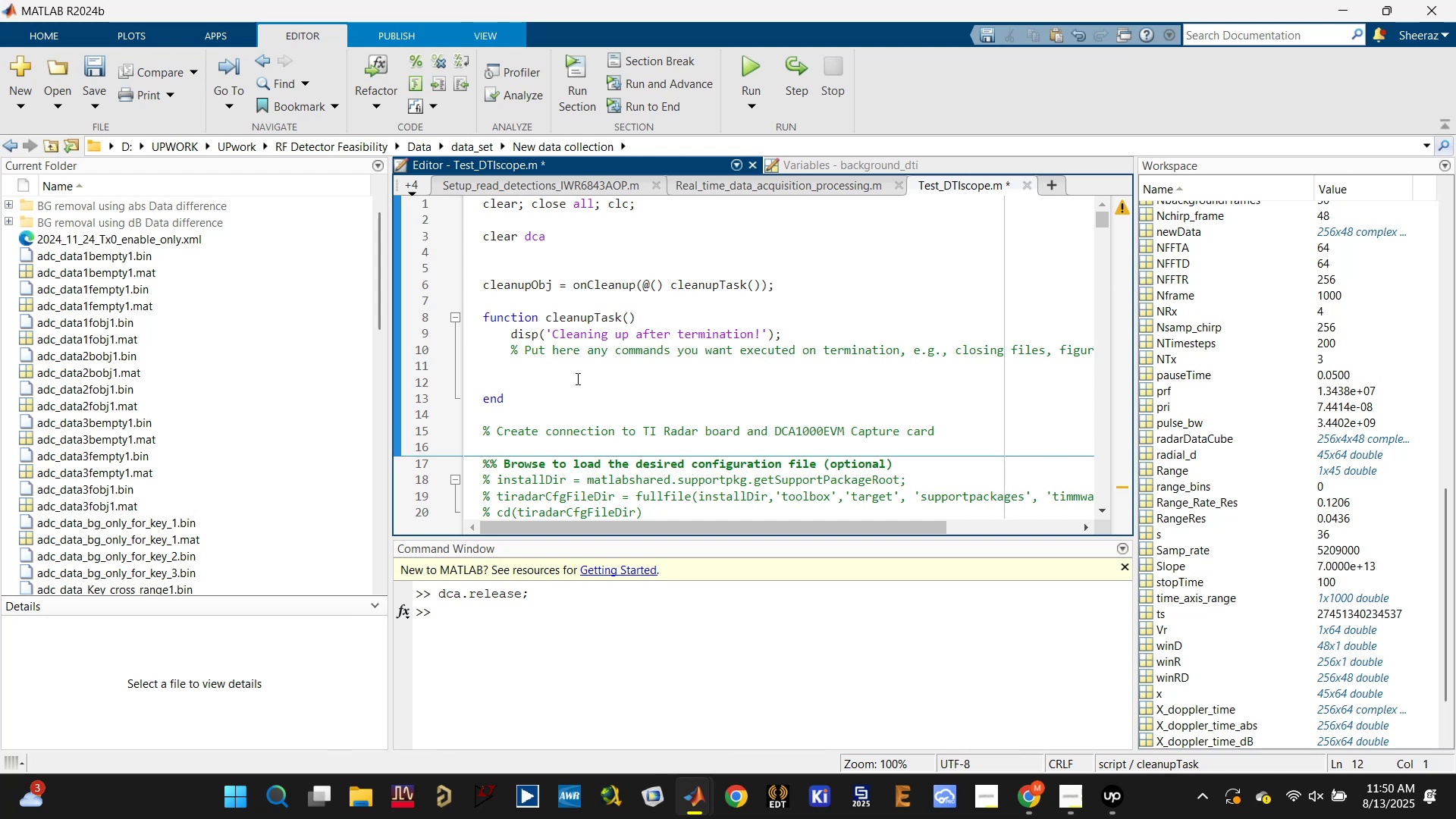 
key(ArrowUp)
 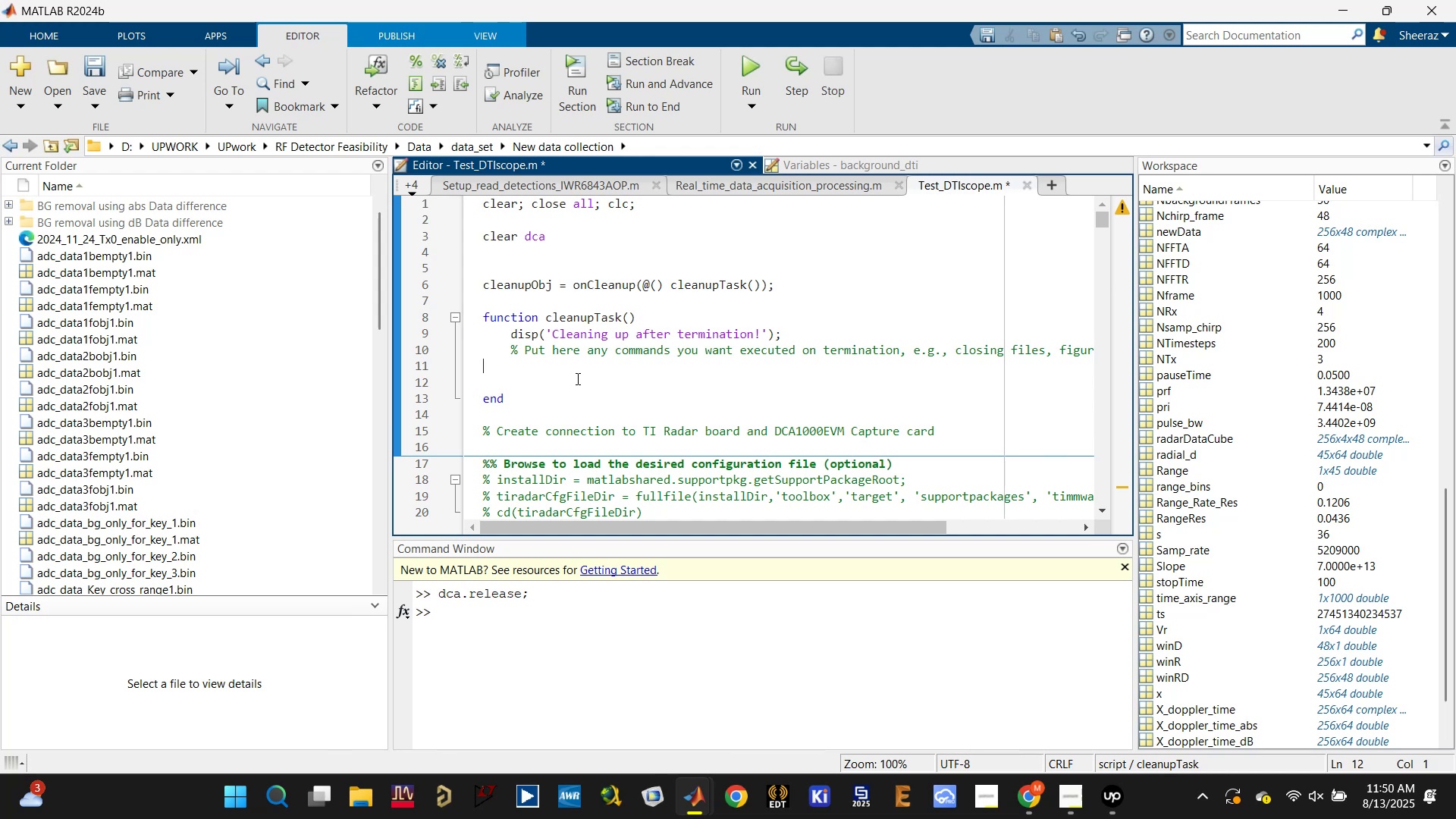 
key(Tab)
type(dca.release;)
 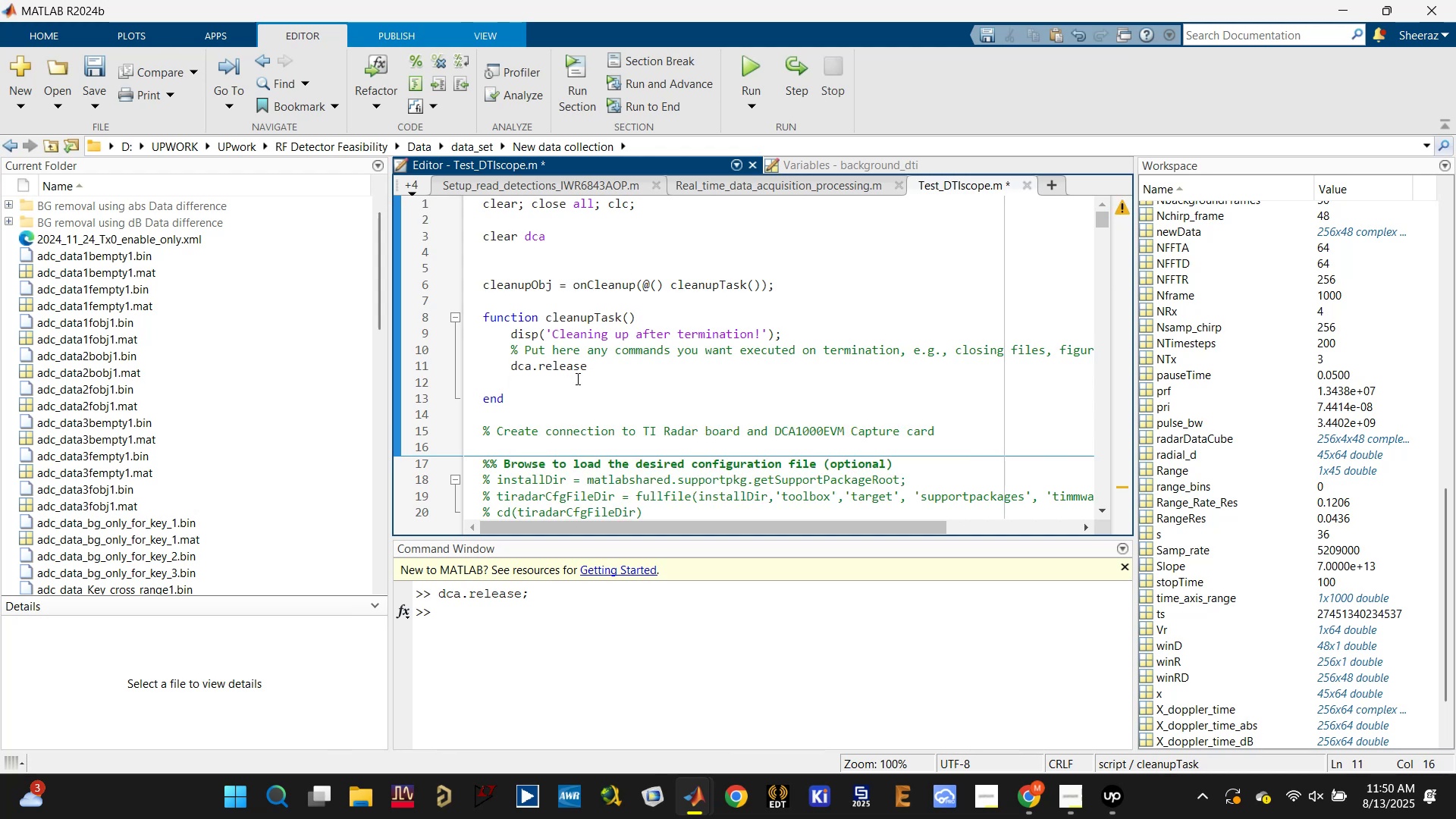 
key(Control+ControlLeft)
 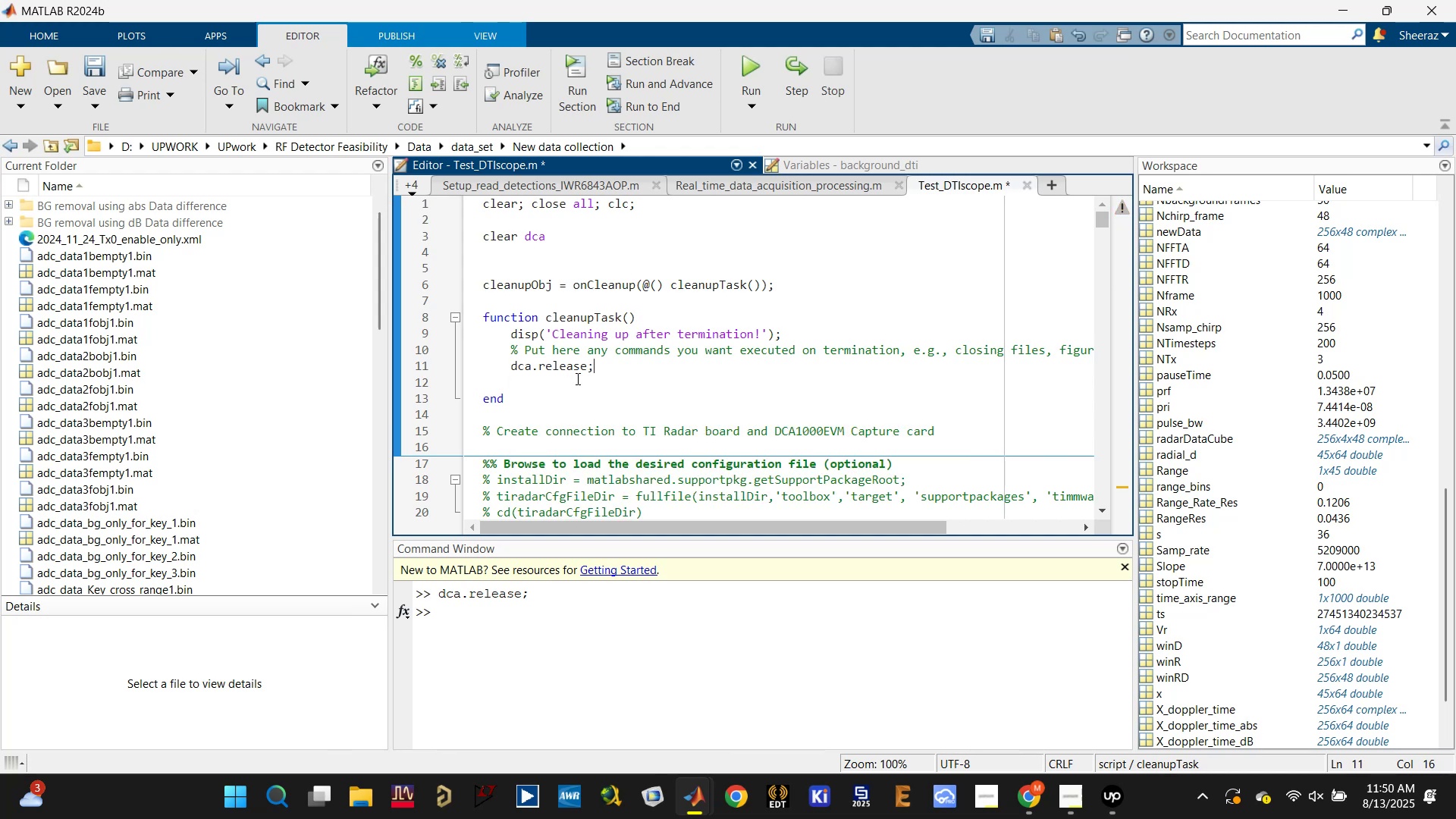 
key(Control+S)
 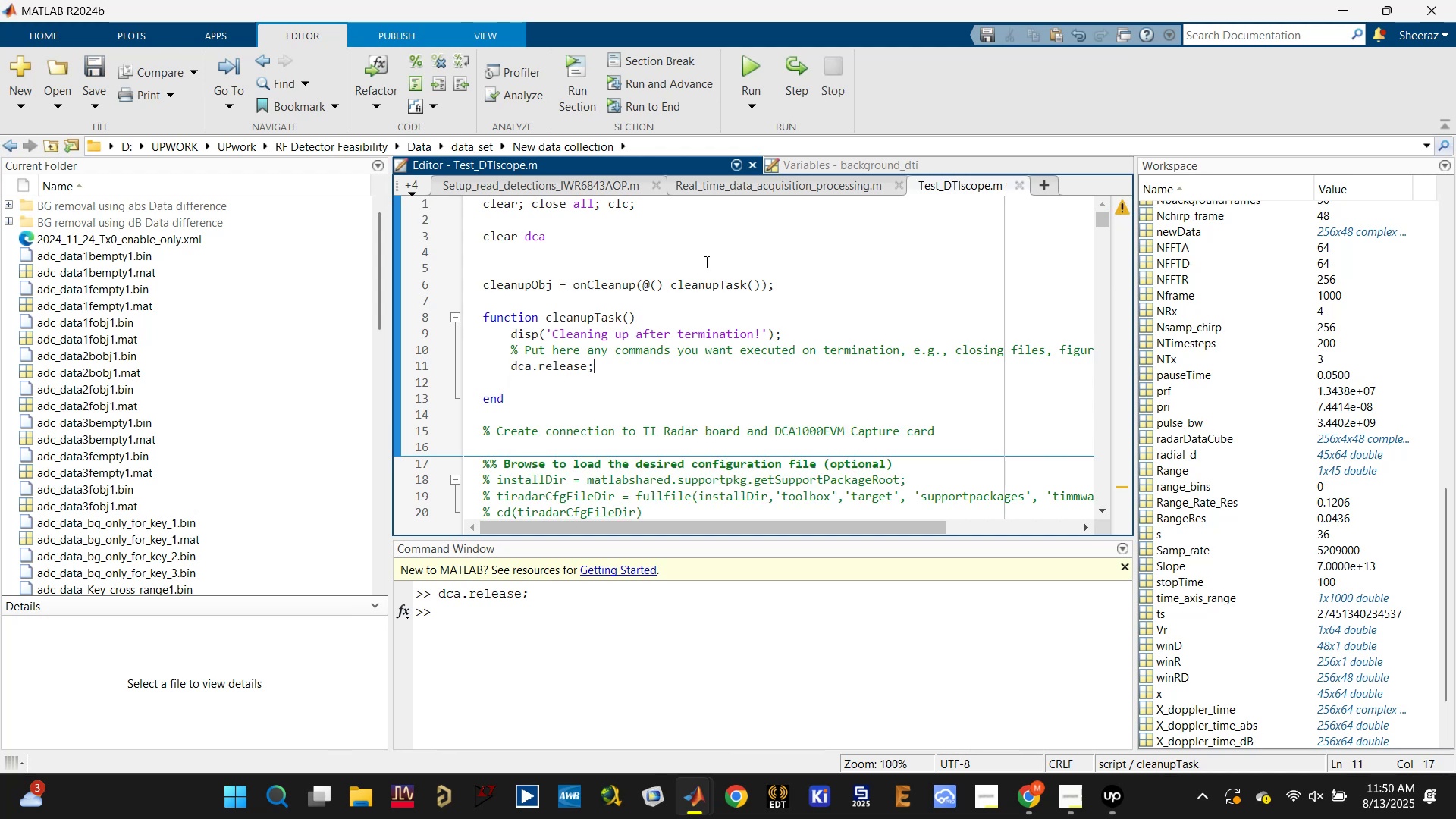 
left_click([713, 284])
 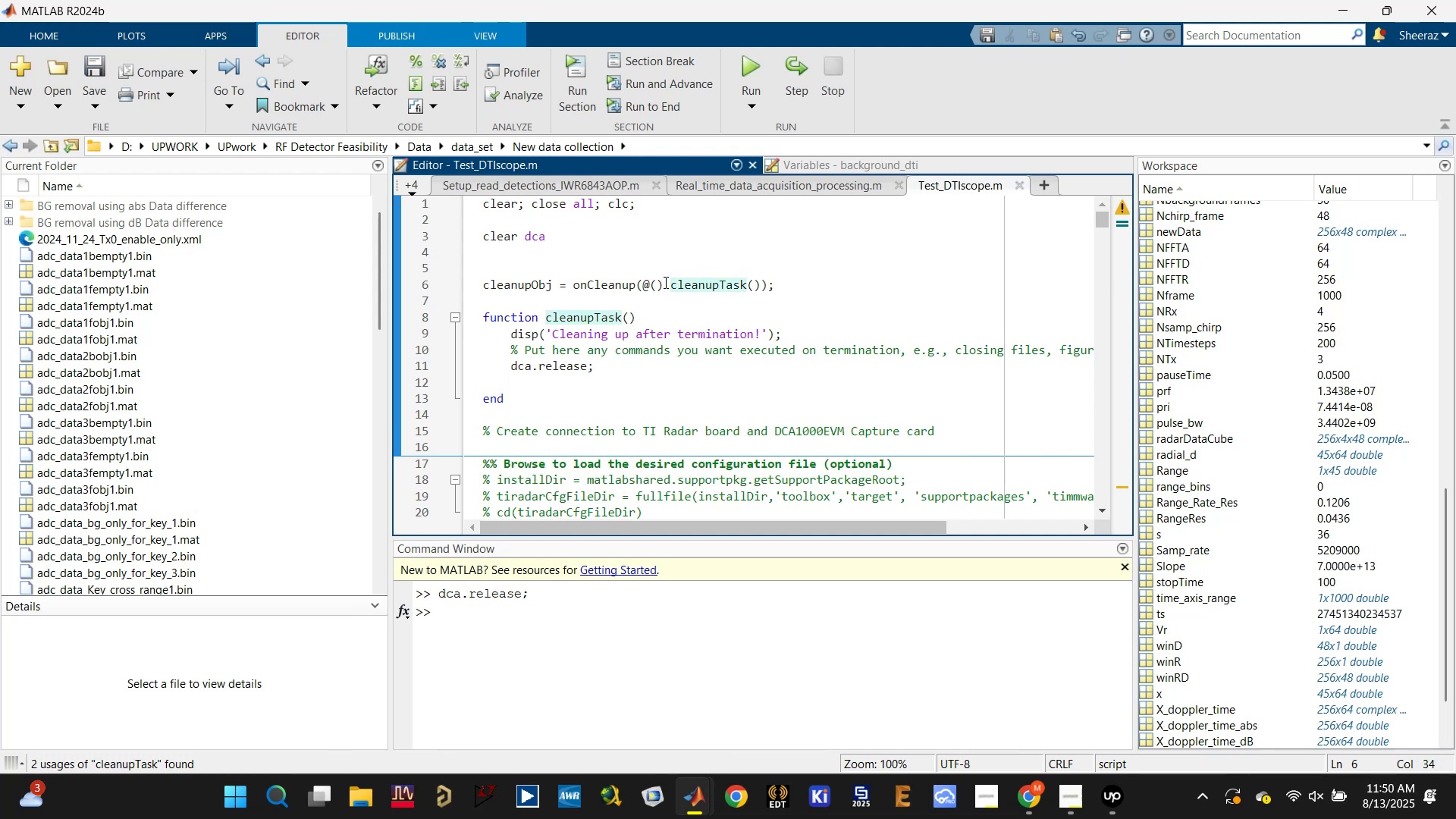 
left_click([625, 286])
 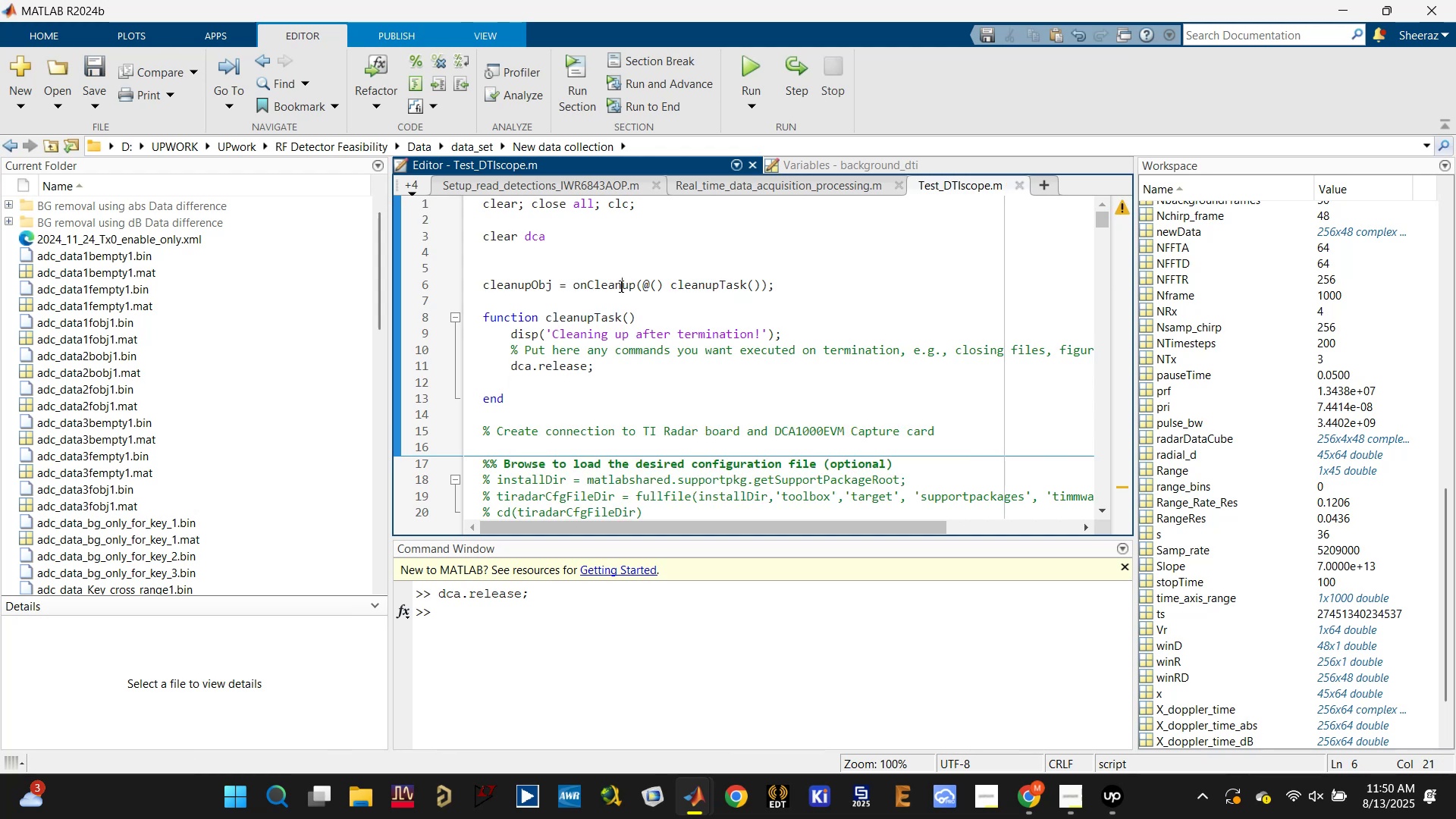 
left_click([608, 287])
 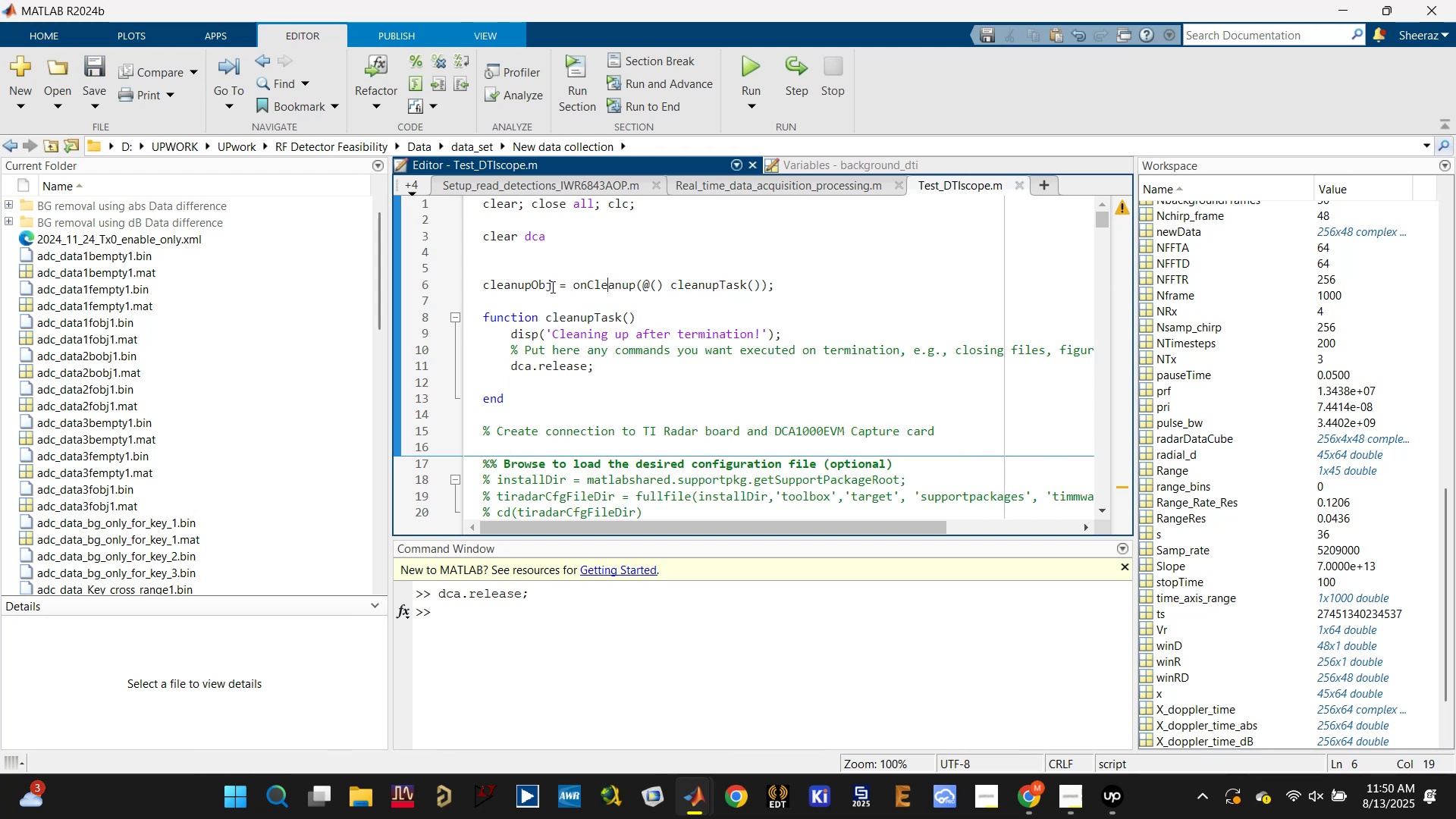 
left_click([526, 287])
 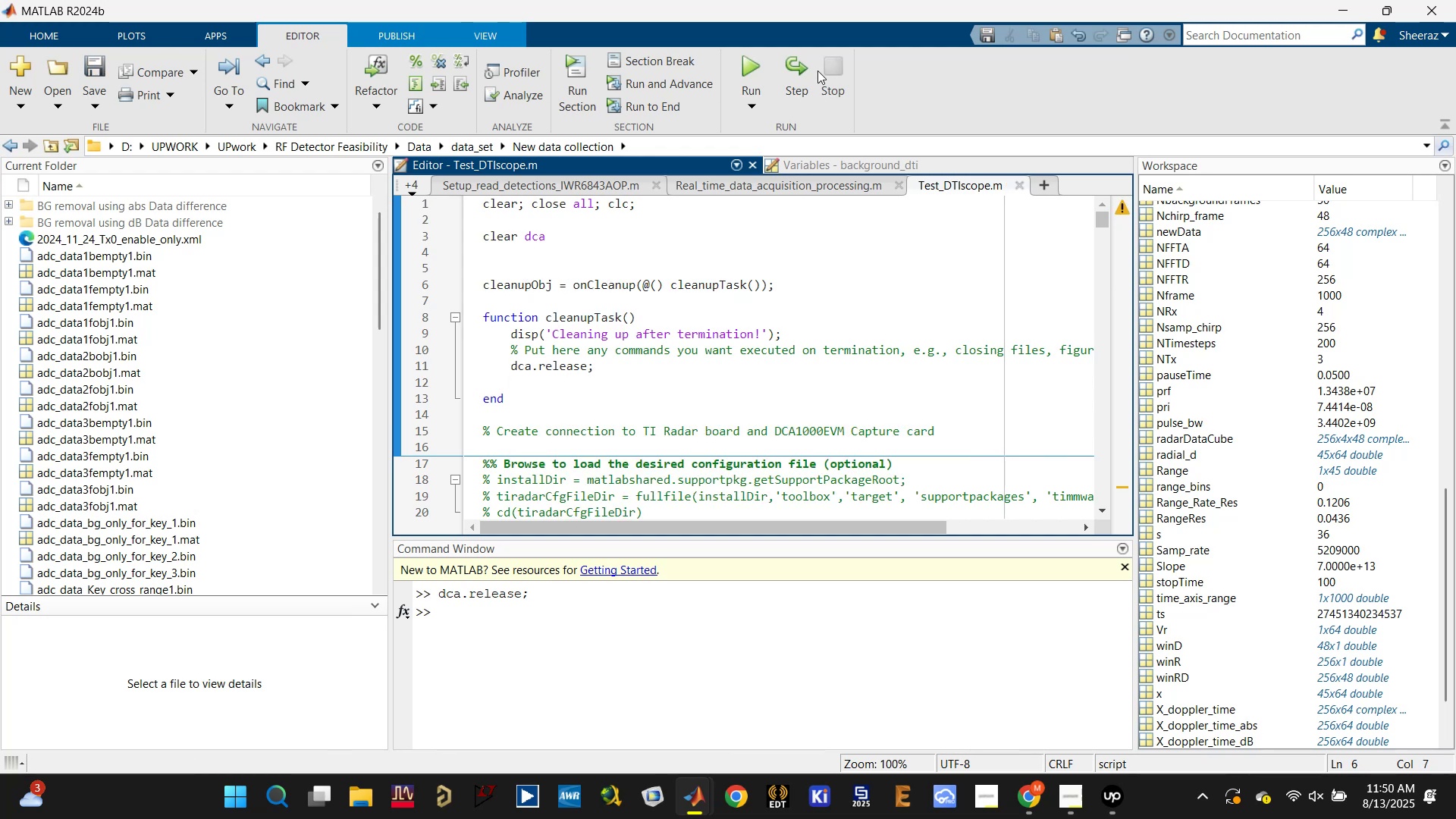 
left_click([737, 54])
 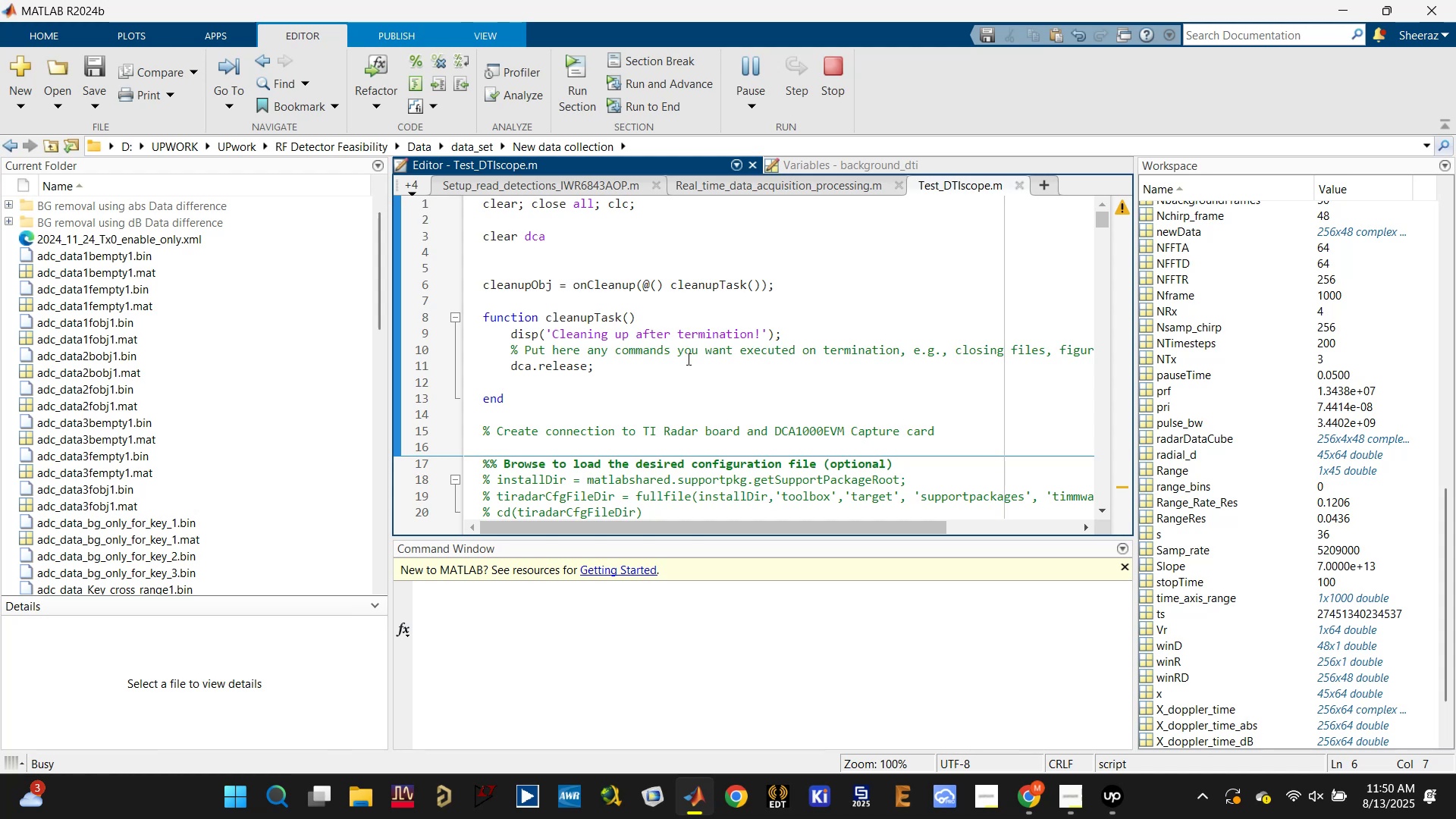 
wait(13.56)
 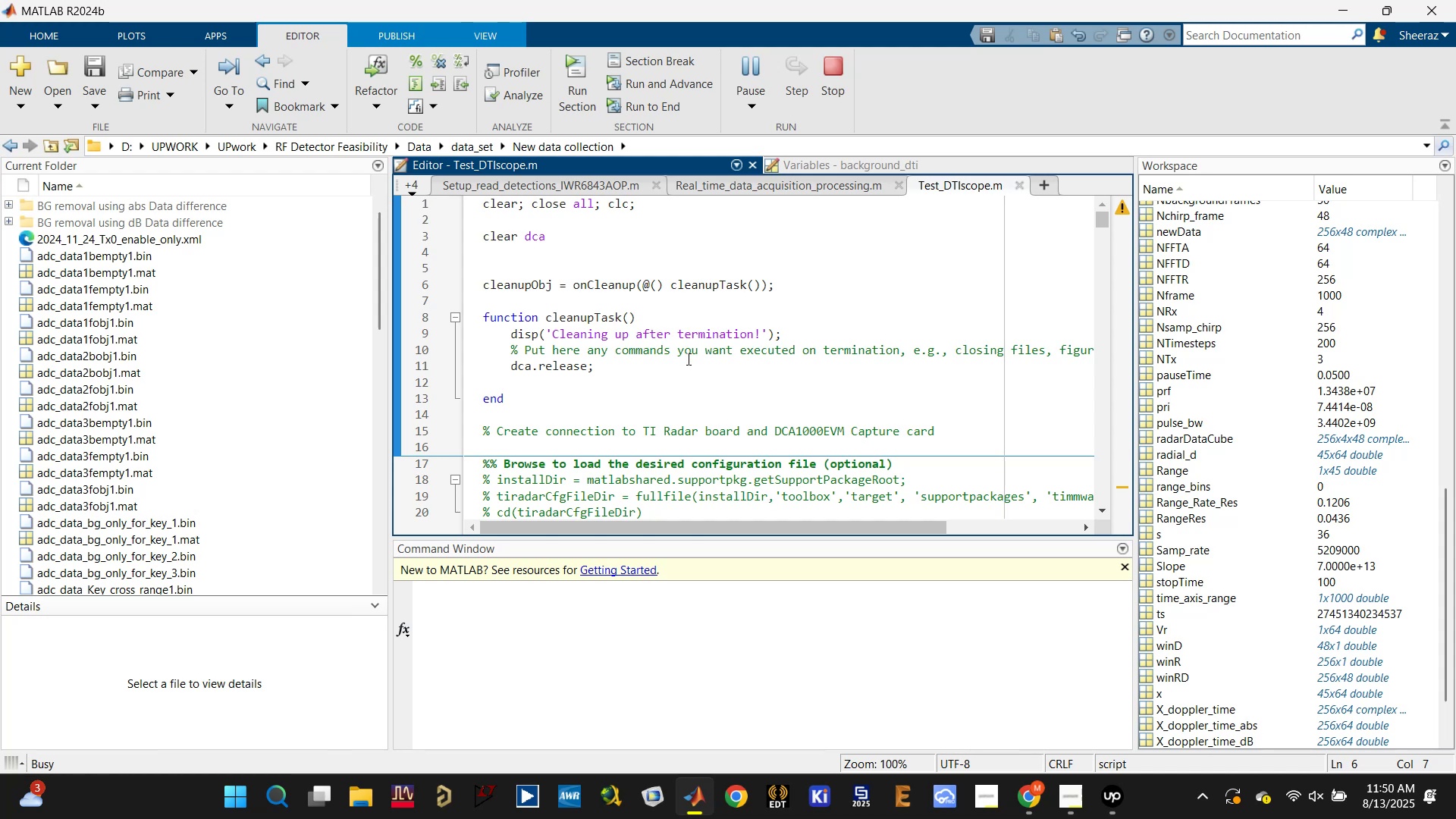 
double_click([822, 8])
 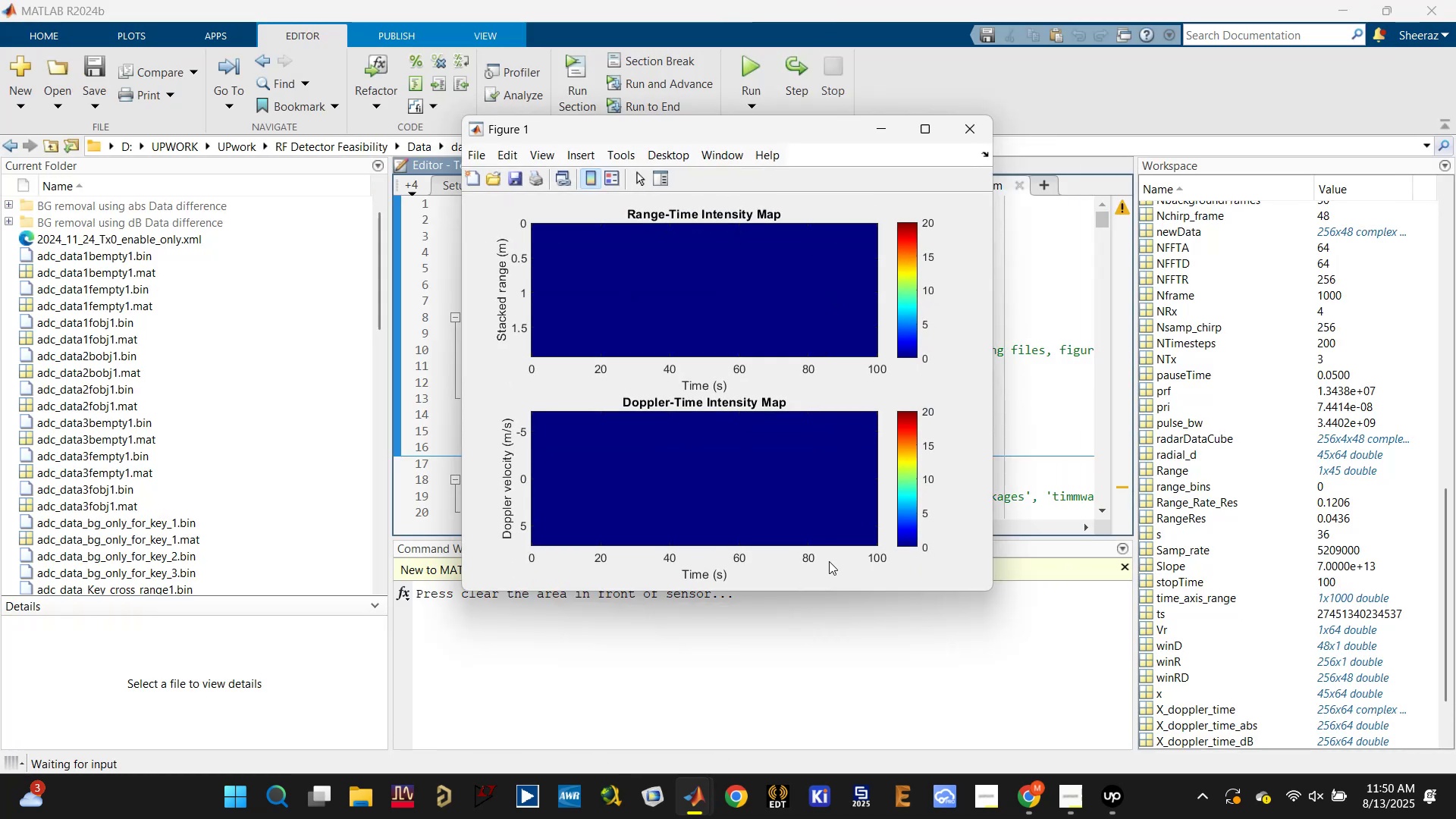 
left_click([822, 629])
 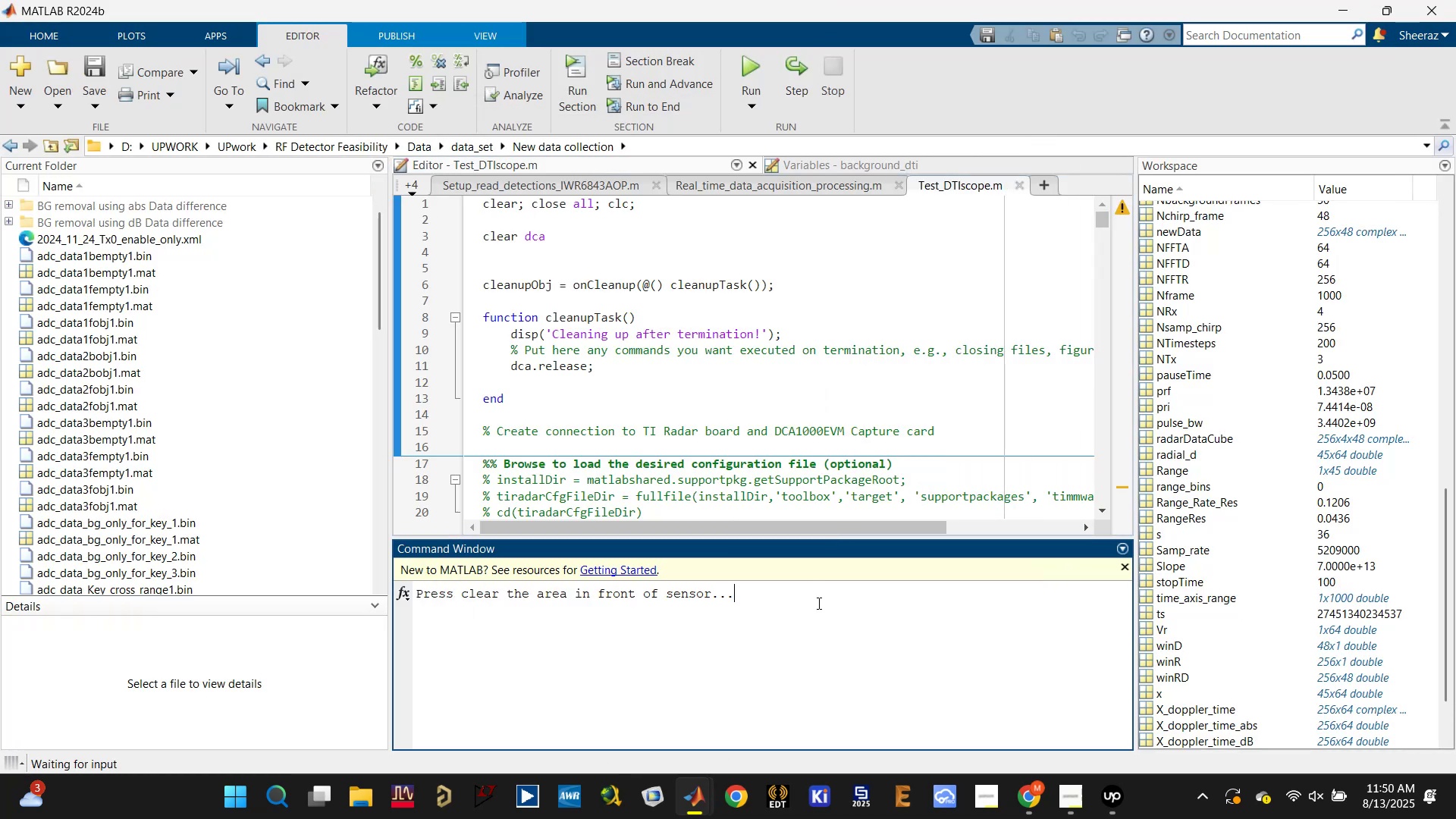 
key(Enter)
 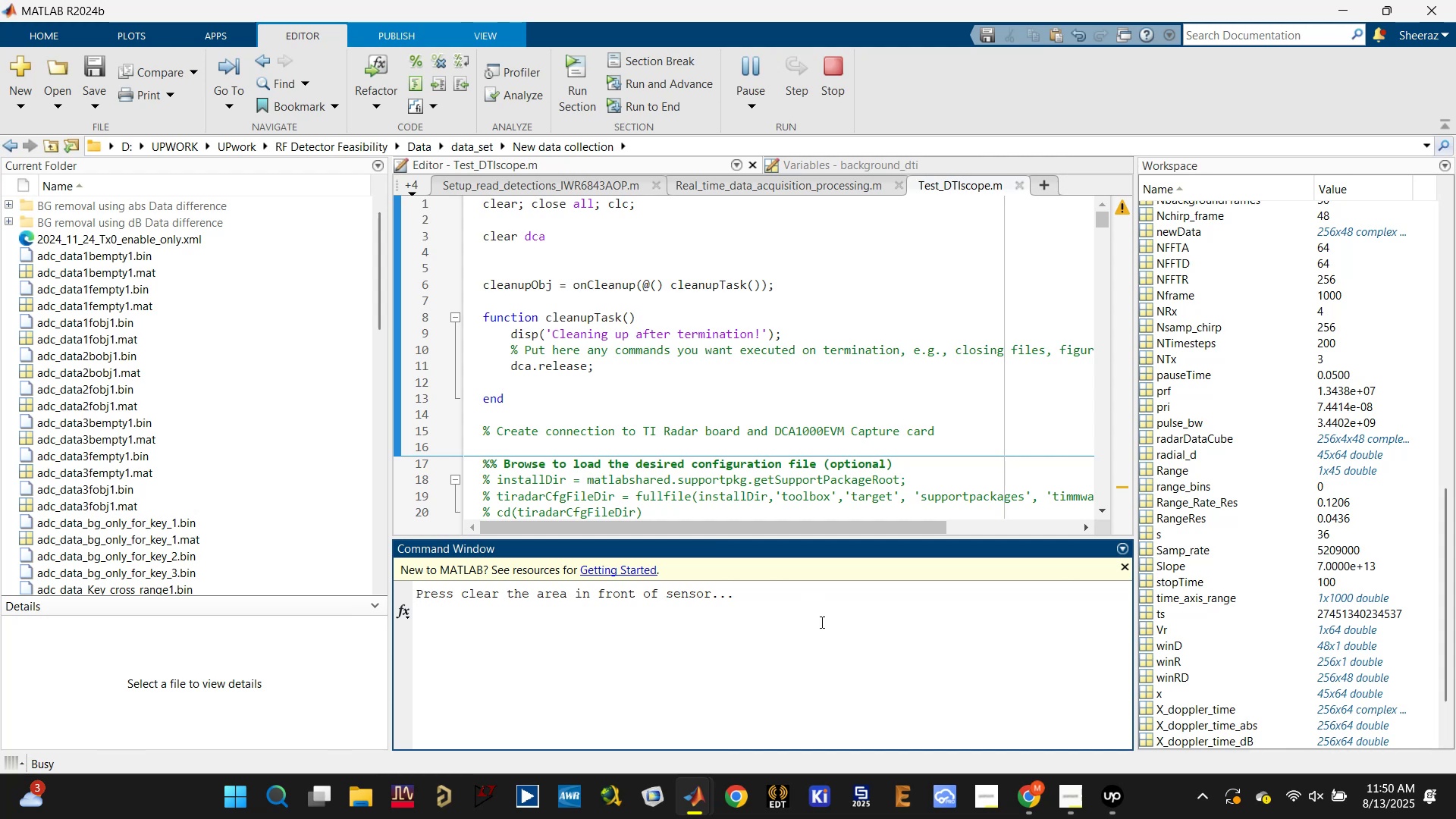 
wait(6.31)
 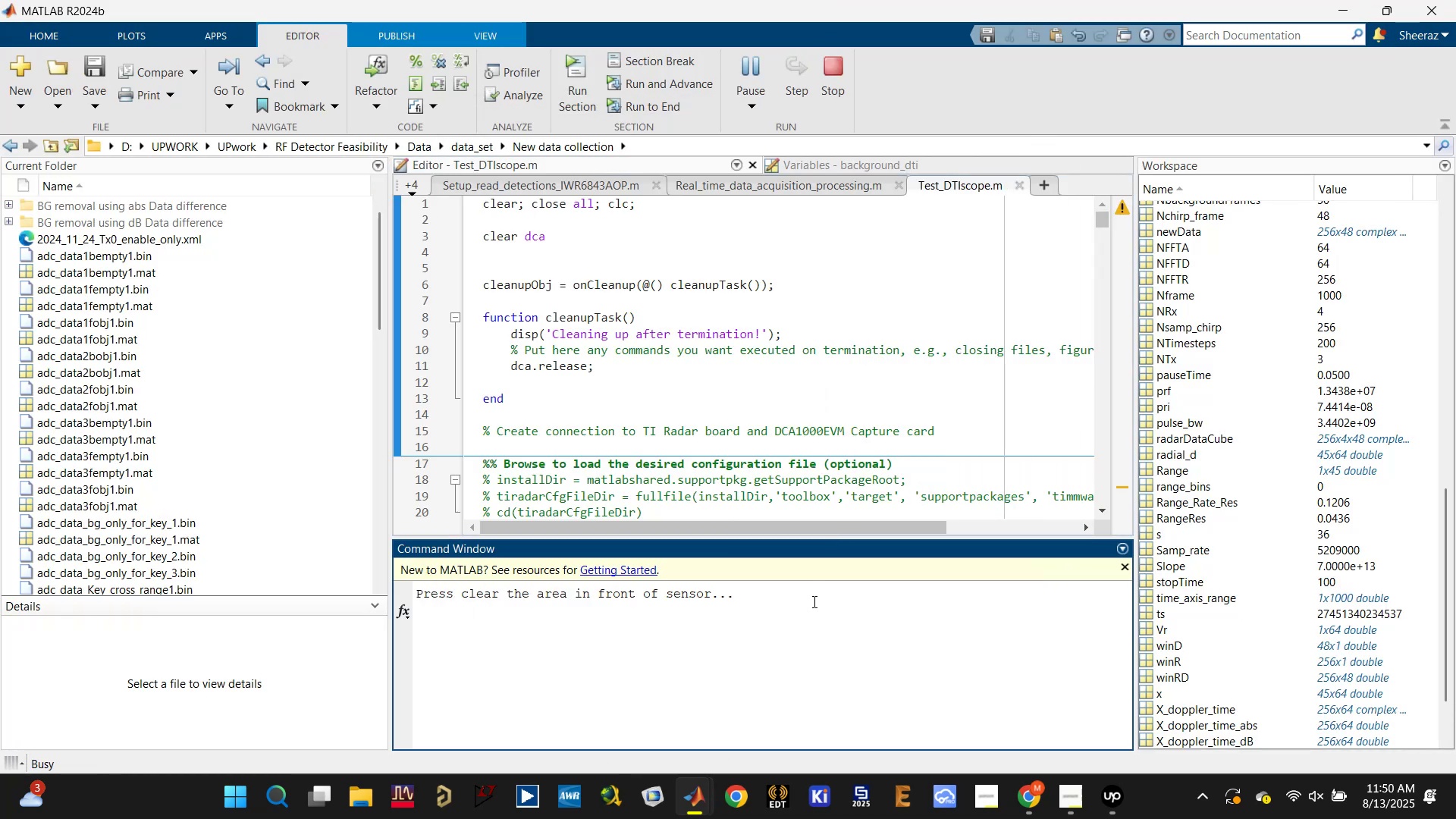 
left_click([786, 696])
 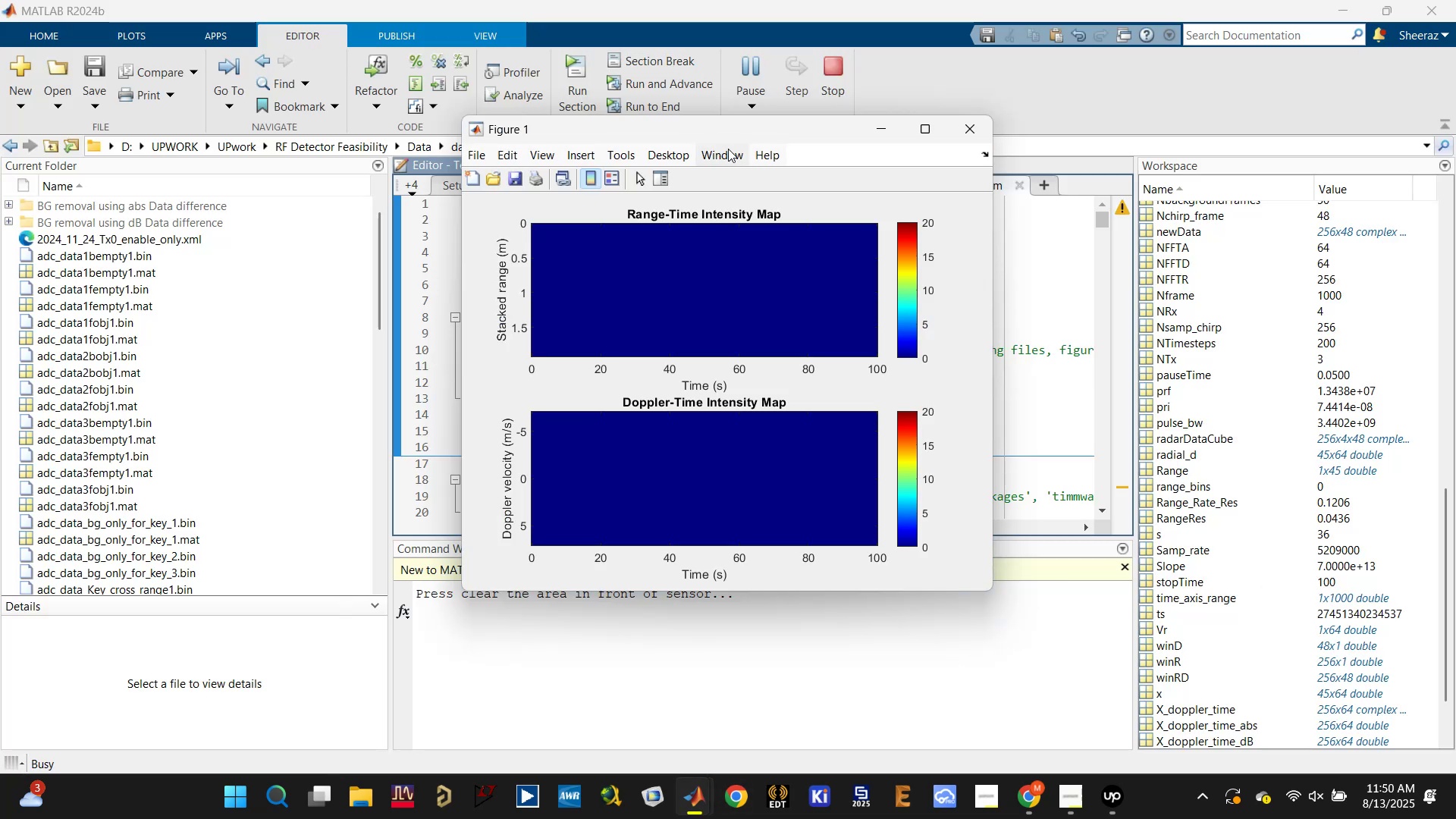 
left_click_drag(start_coordinate=[736, 130], to_coordinate=[412, 115])
 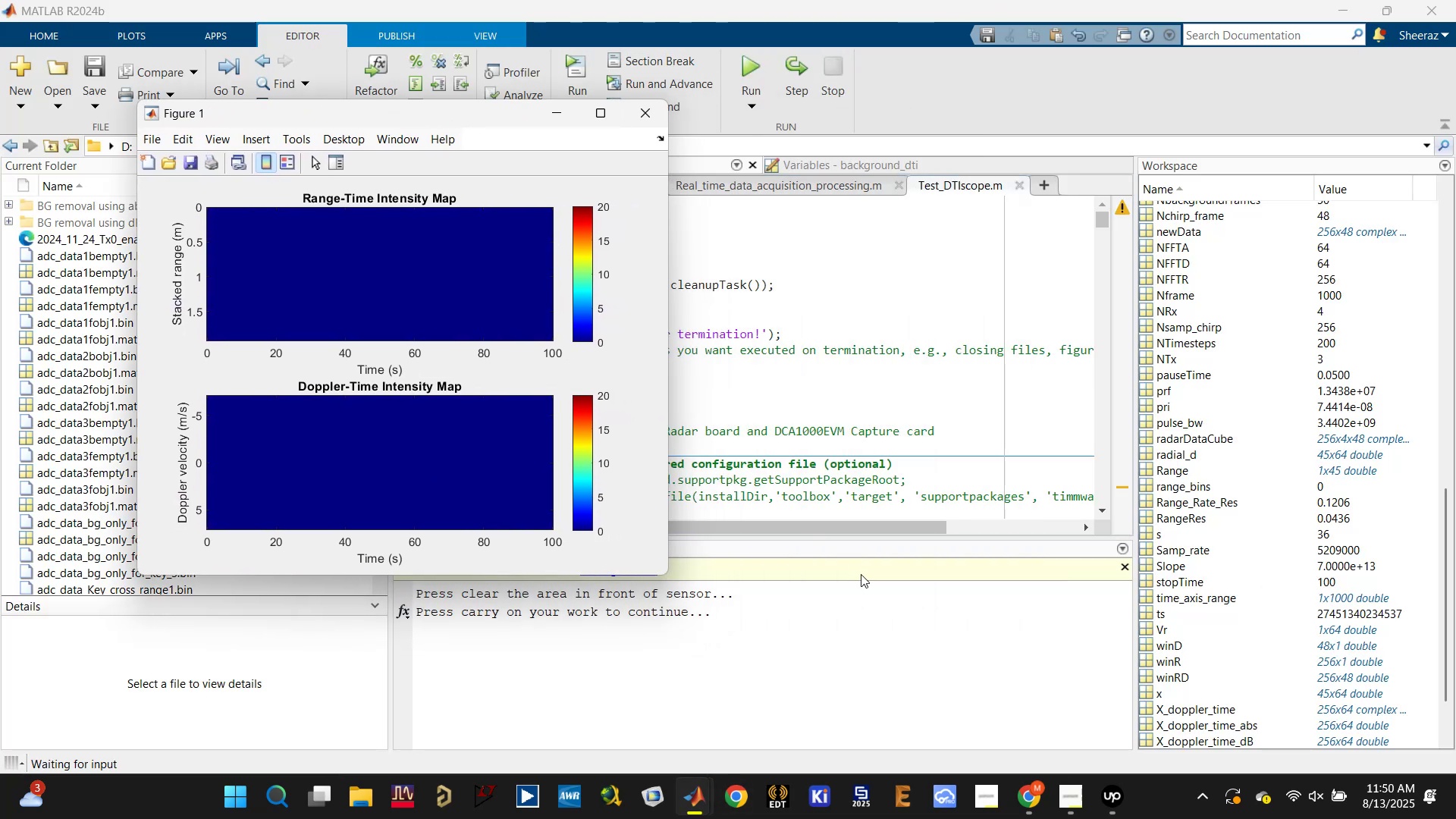 
left_click([839, 583])
 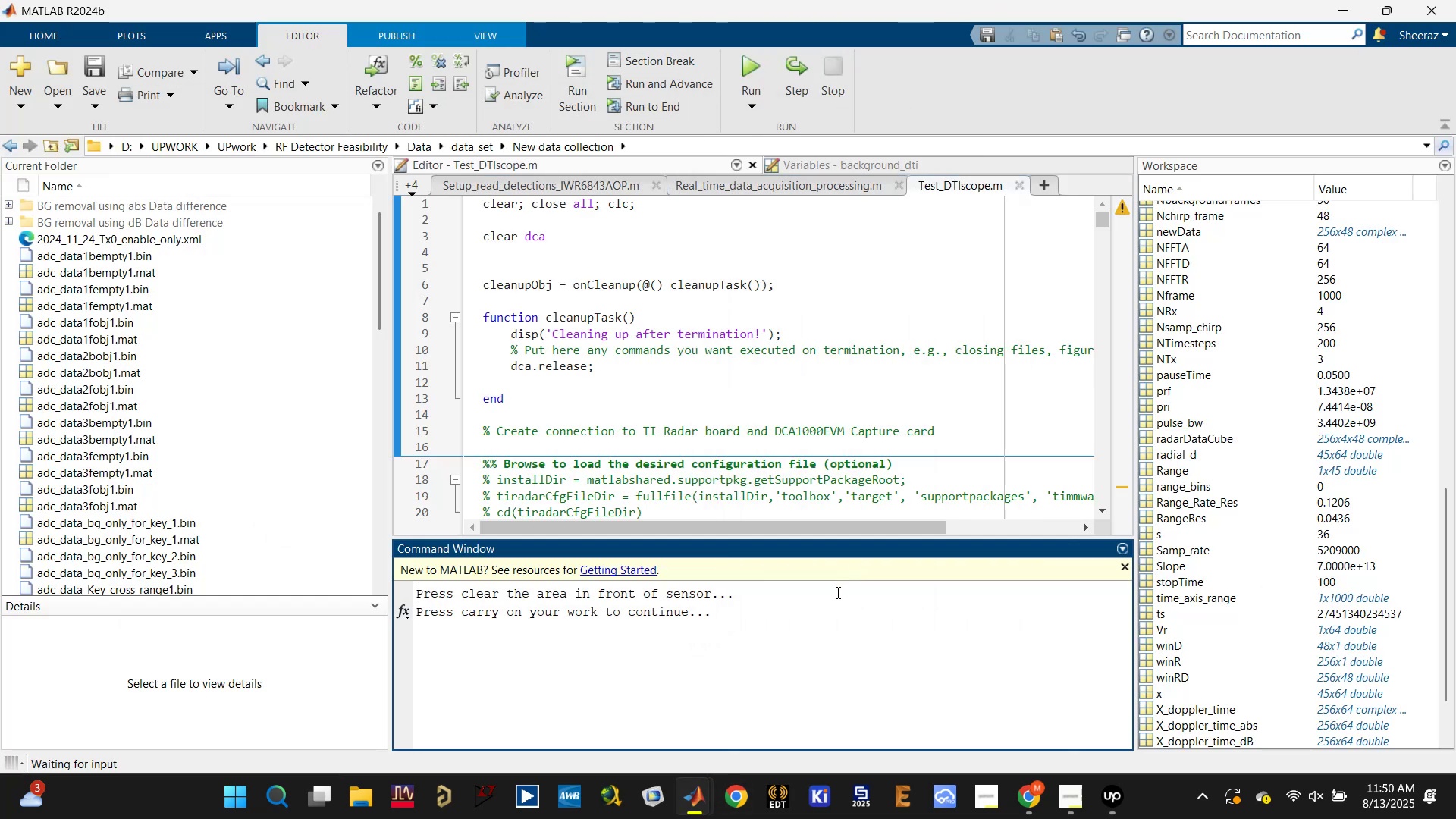 
key(Enter)
 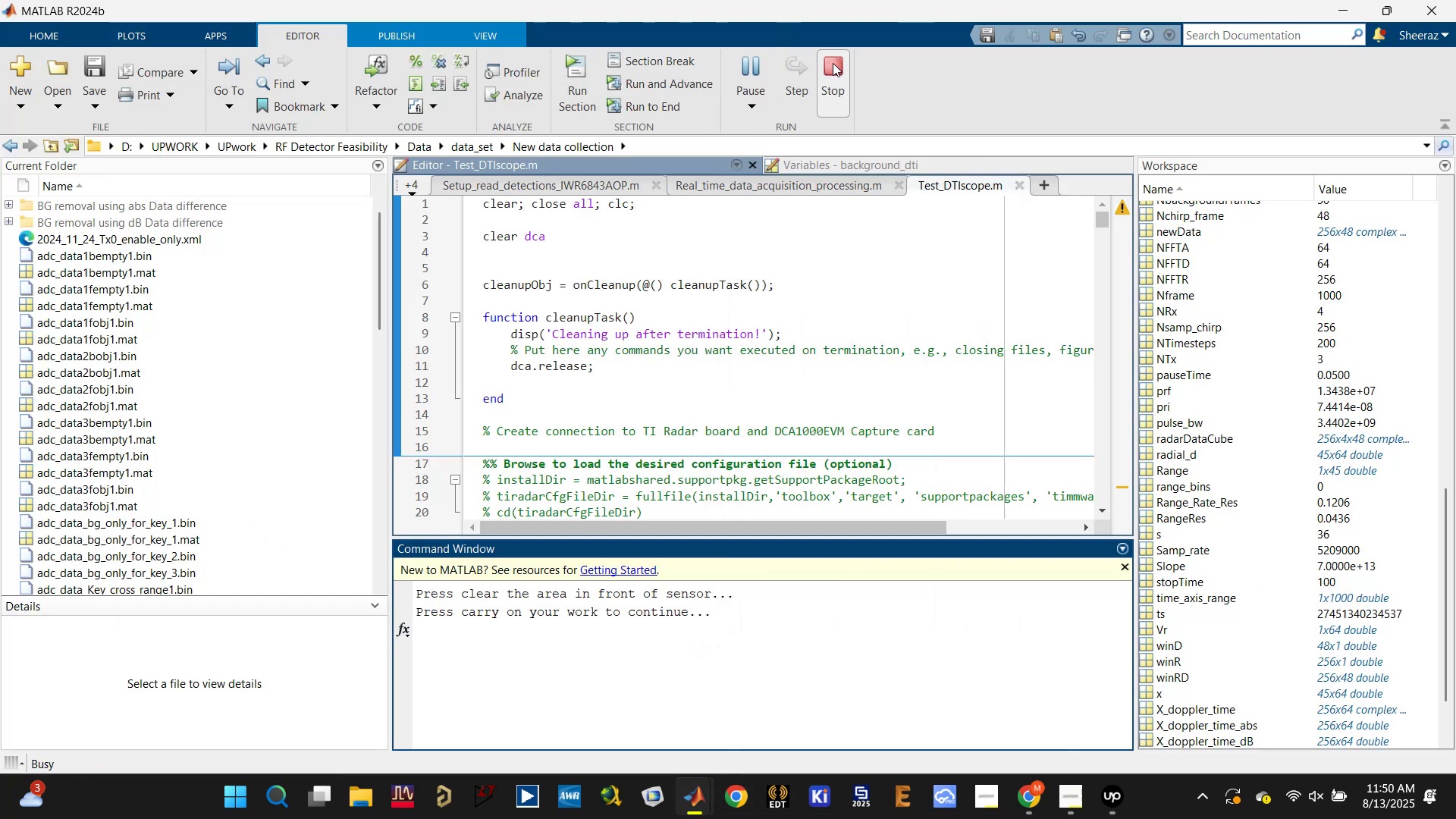 
left_click([827, 68])
 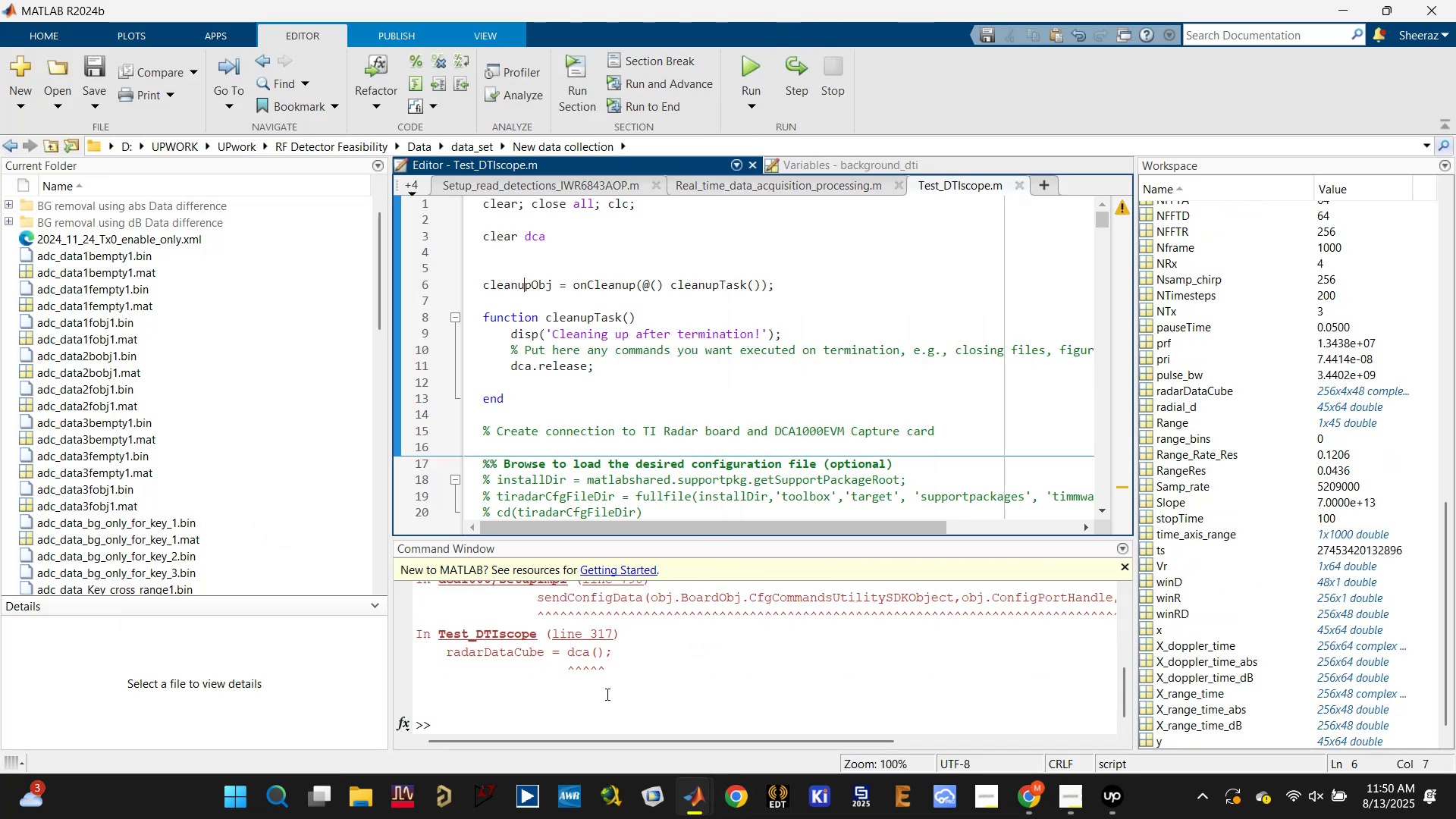 
scroll: coordinate [599, 700], scroll_direction: up, amount: 6.0
 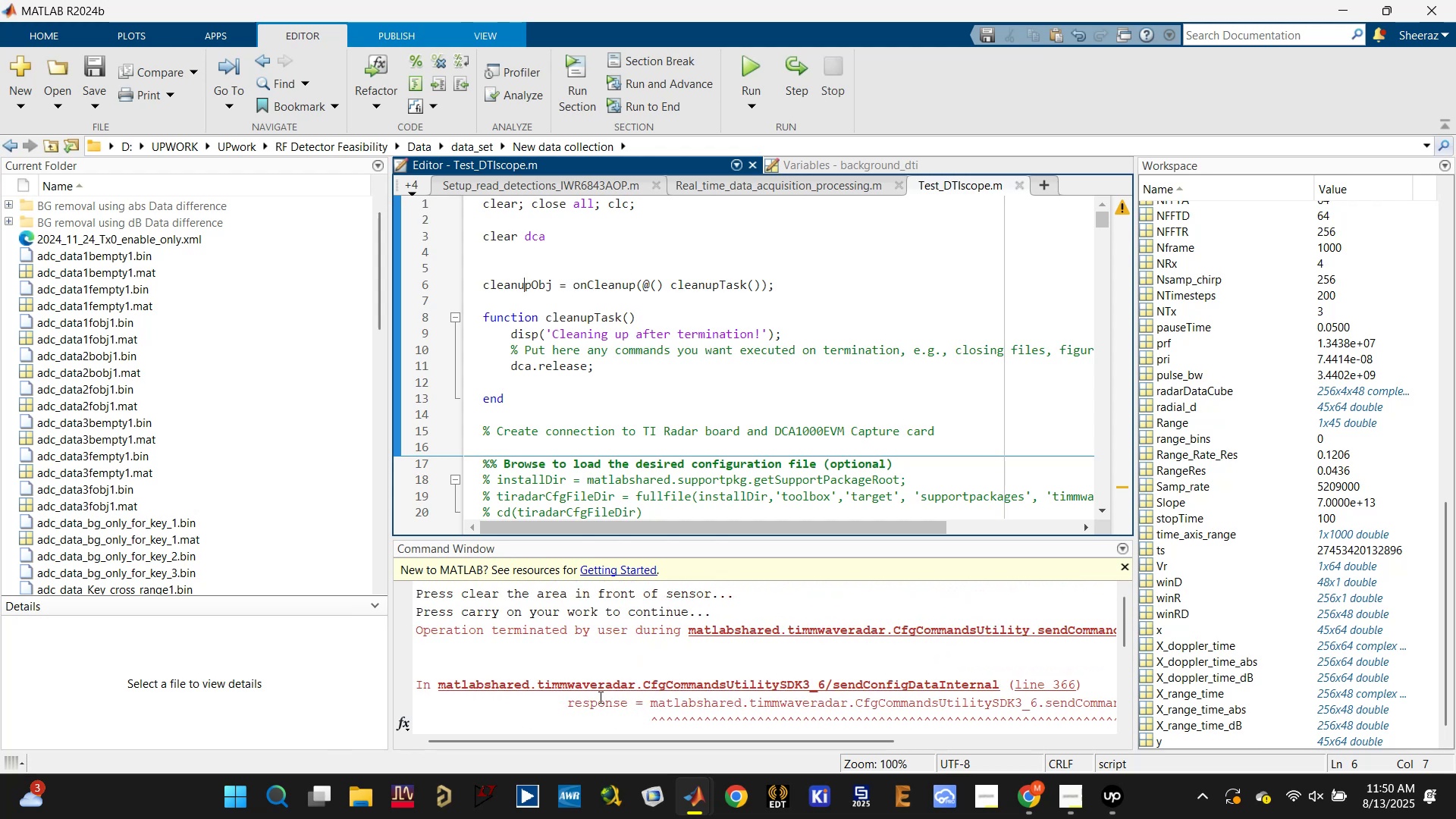 
scroll: coordinate [599, 697], scroll_direction: down, amount: 7.0
 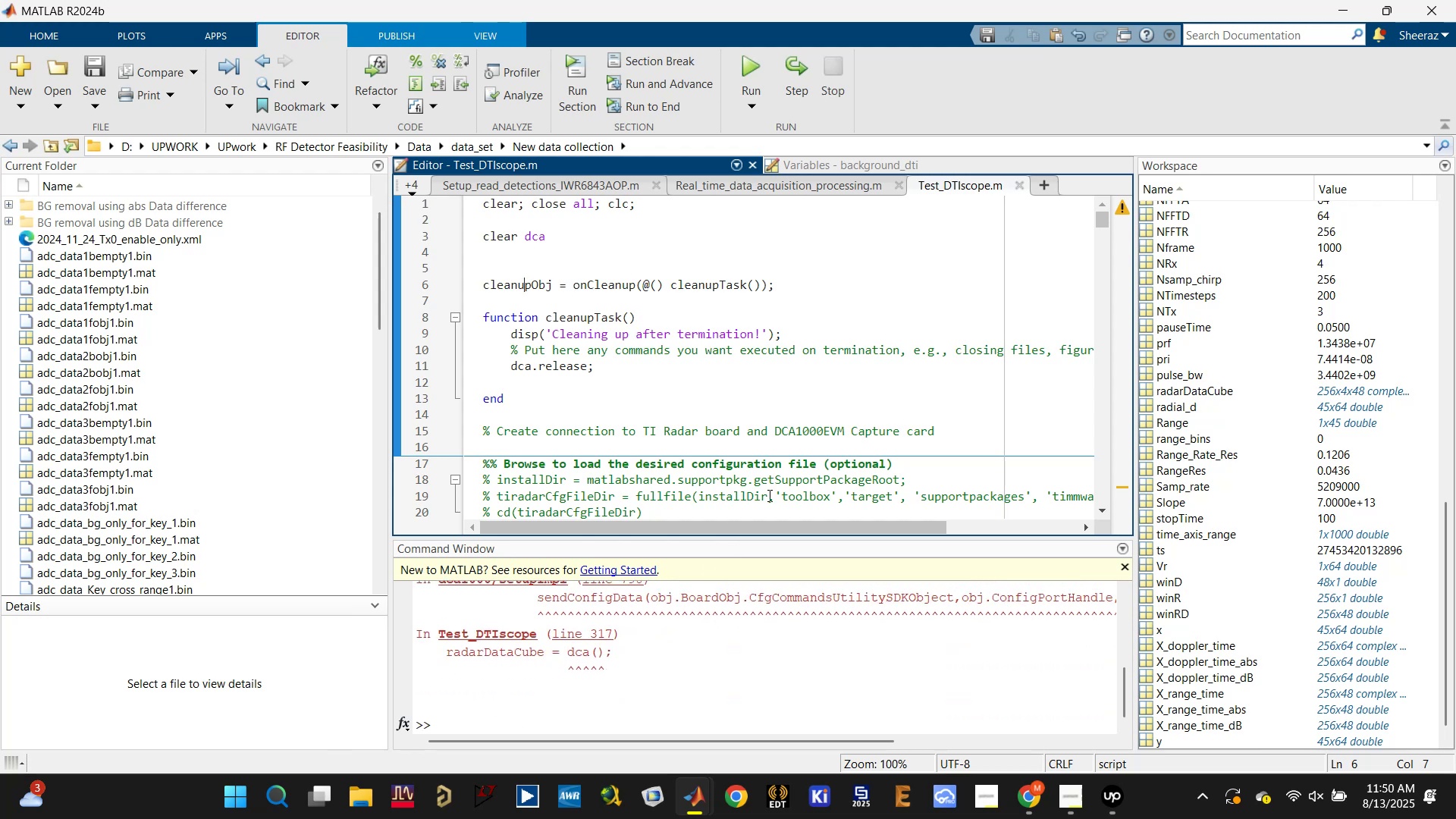 
wait(6.84)
 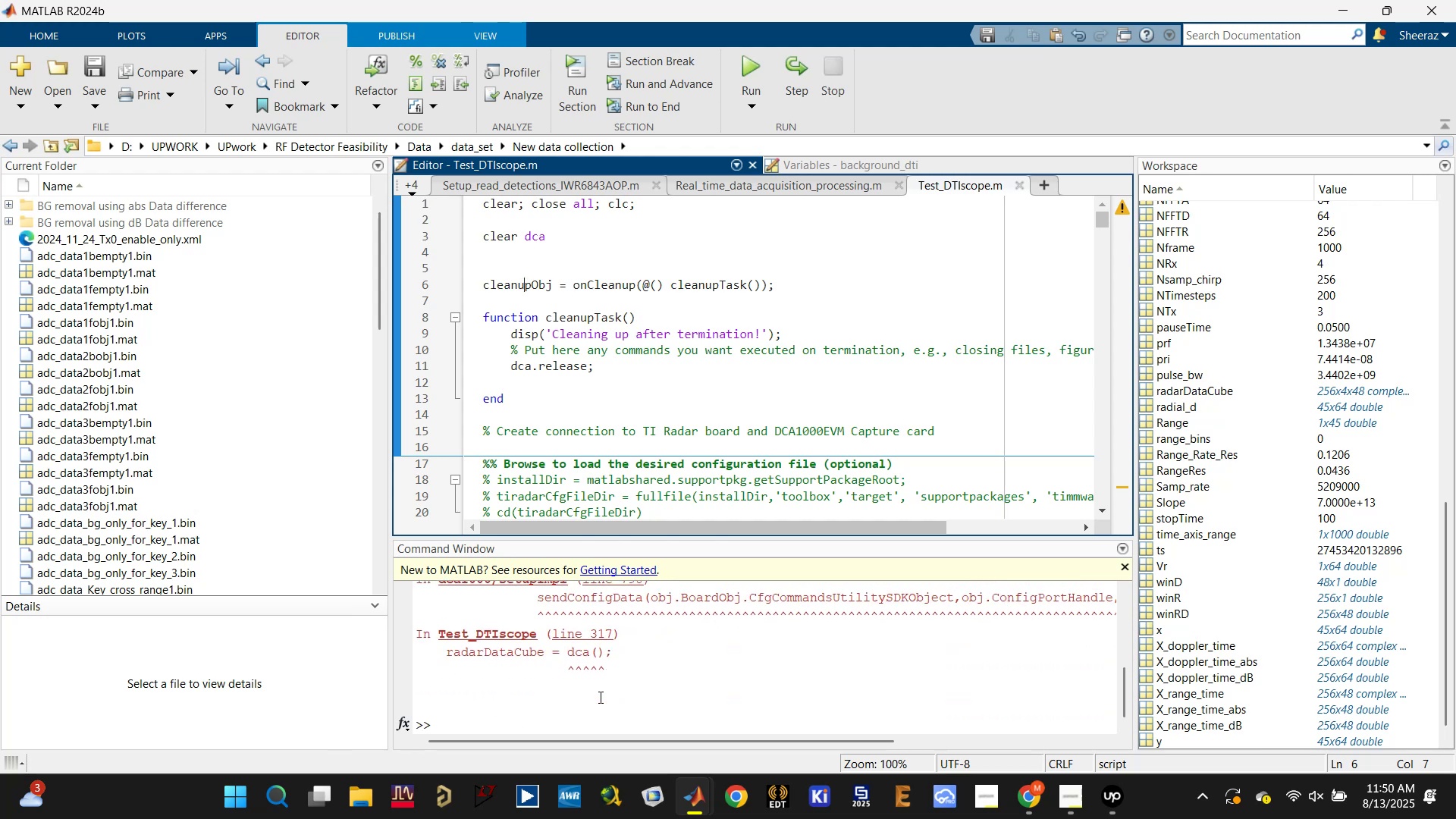 
left_click([788, 334])
 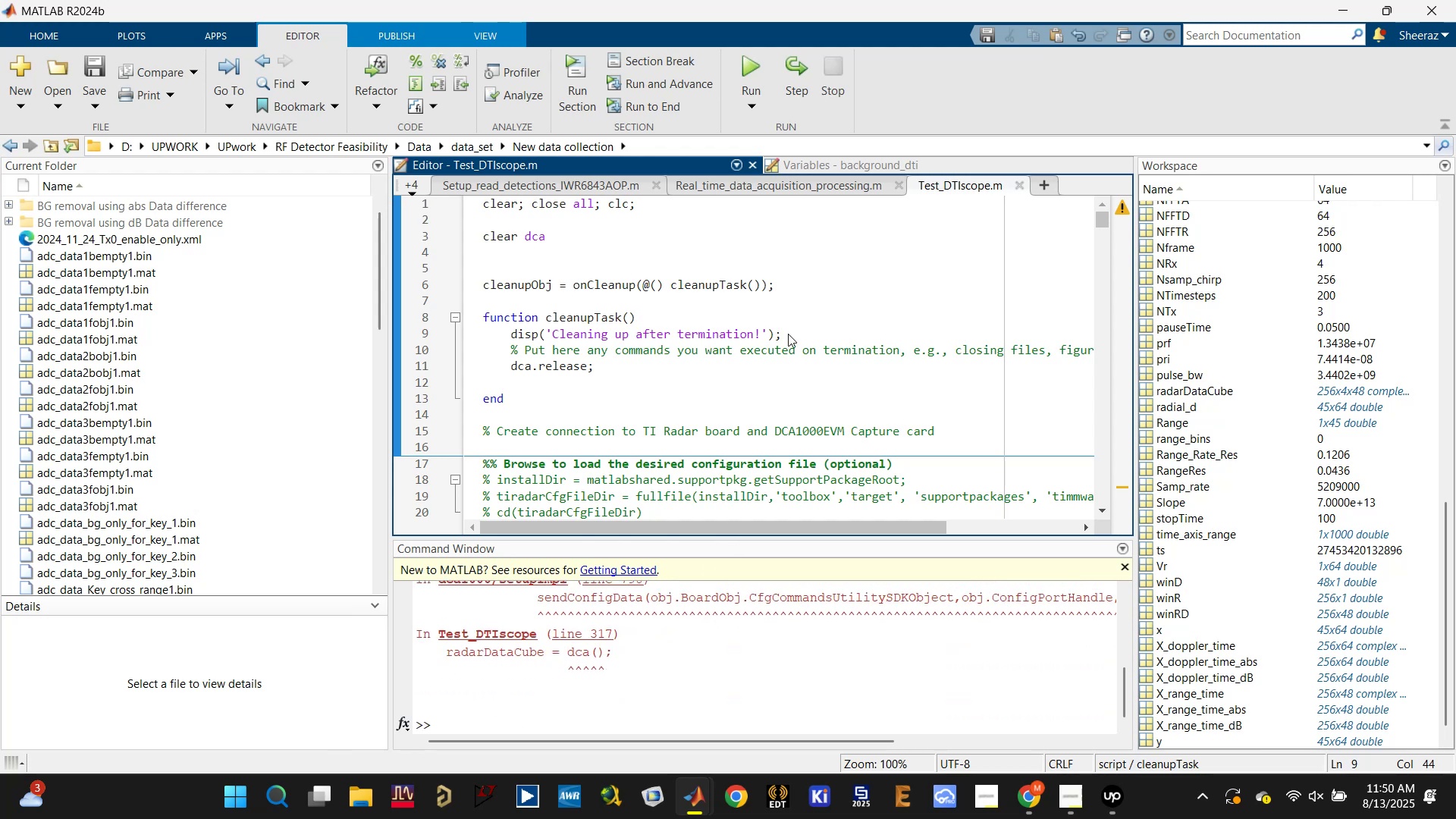 
key(Enter)
 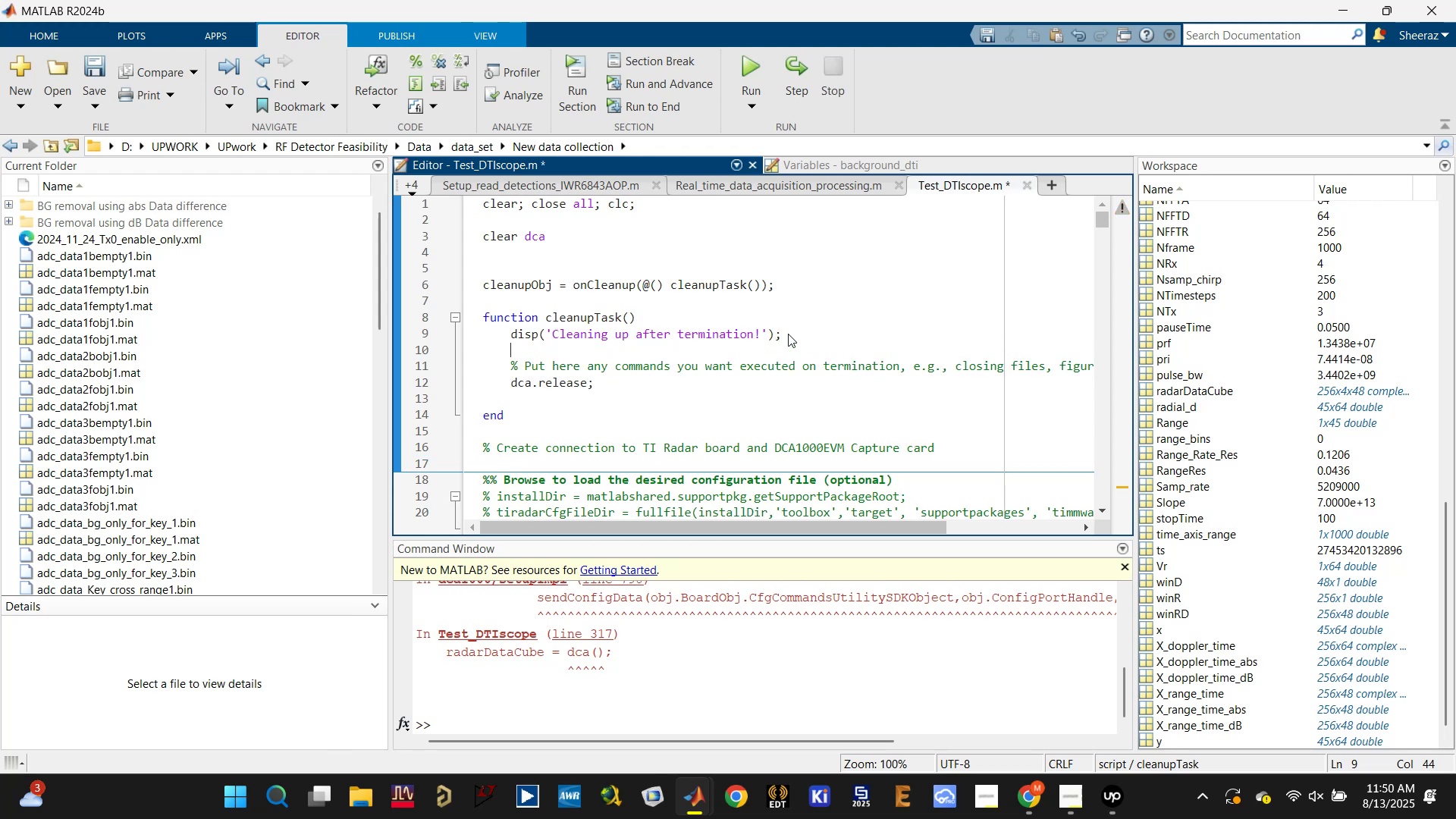 
type(pause())
 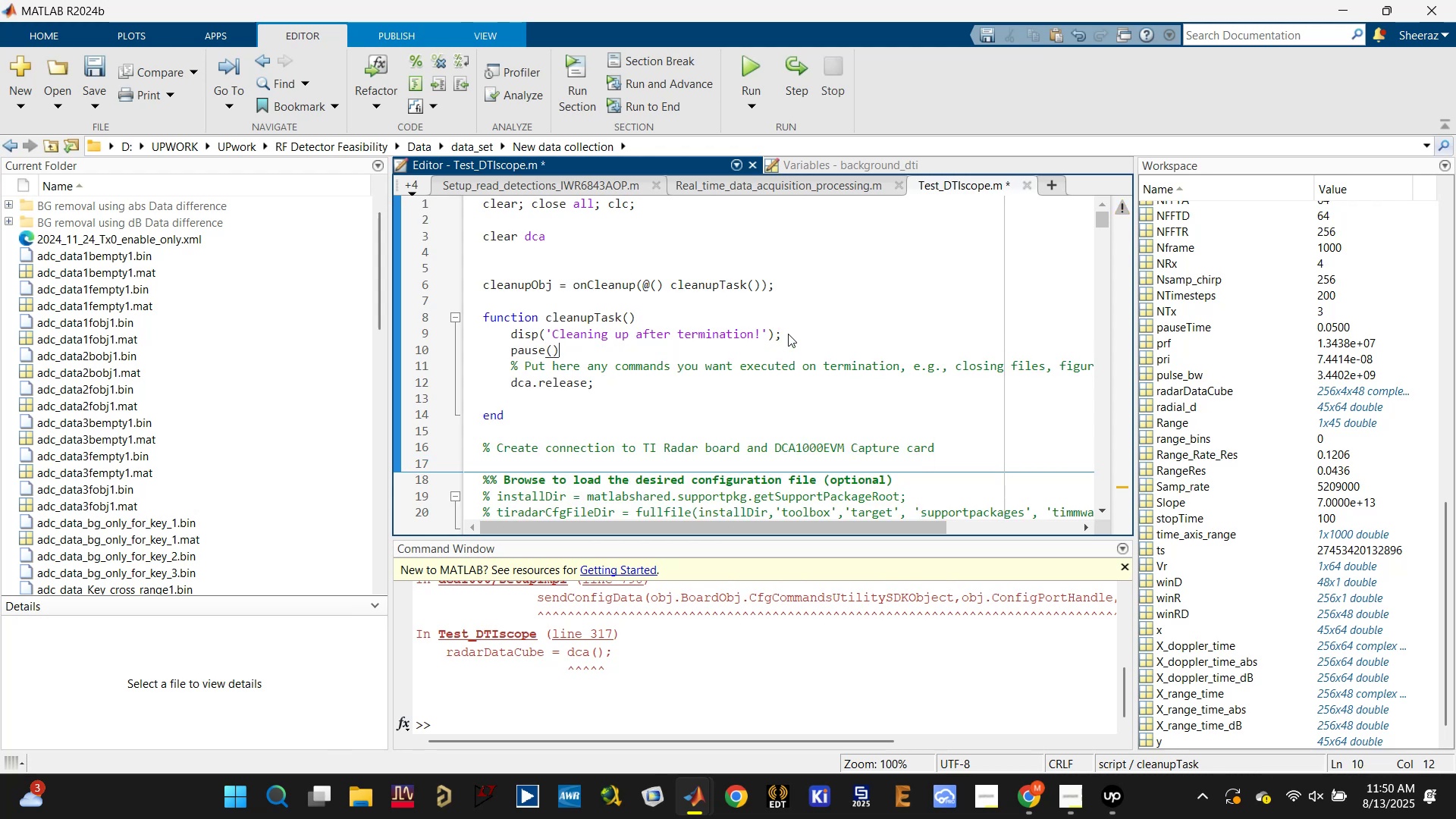 
key(ArrowLeft)
 